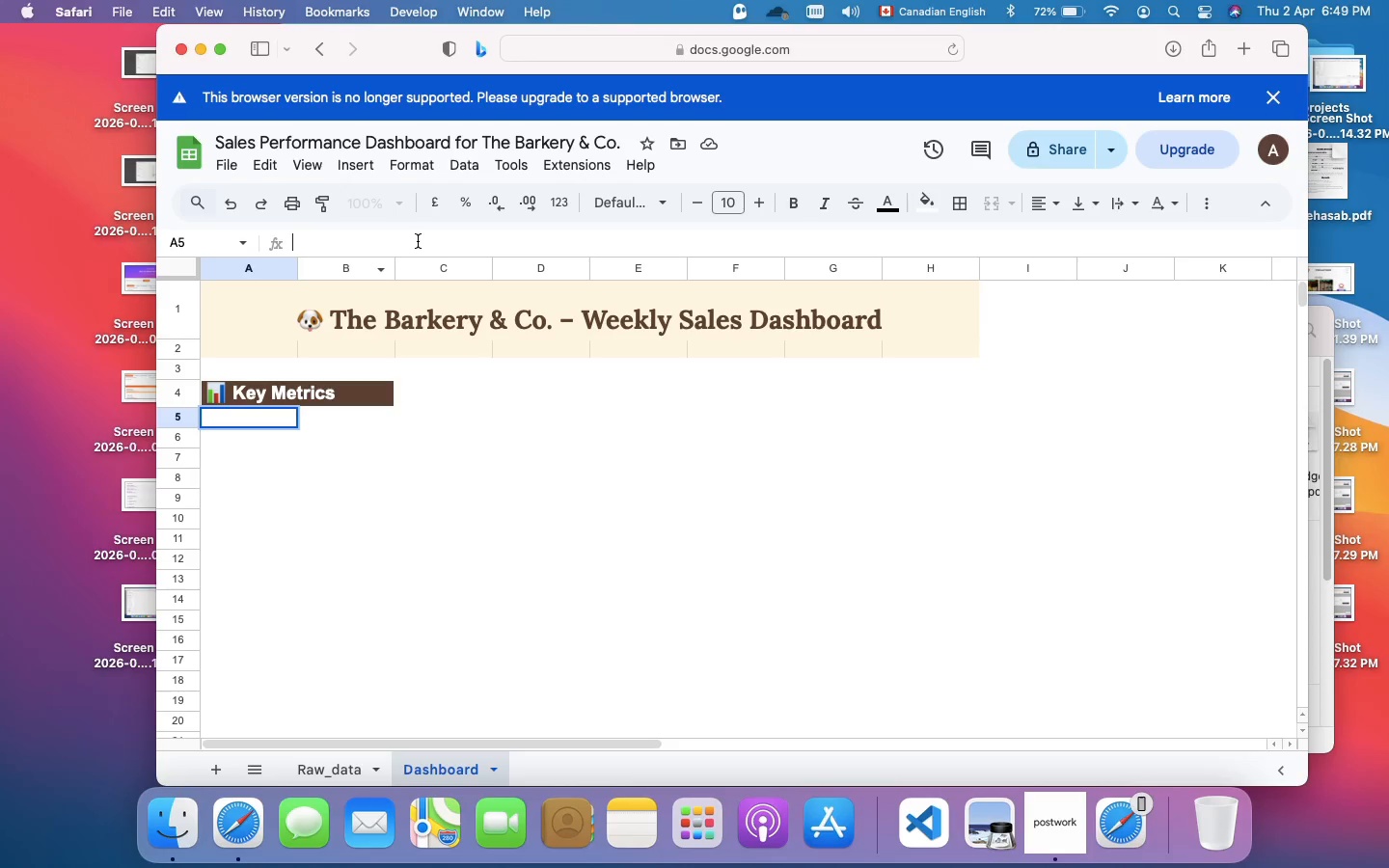 
type(Total Revenue)
 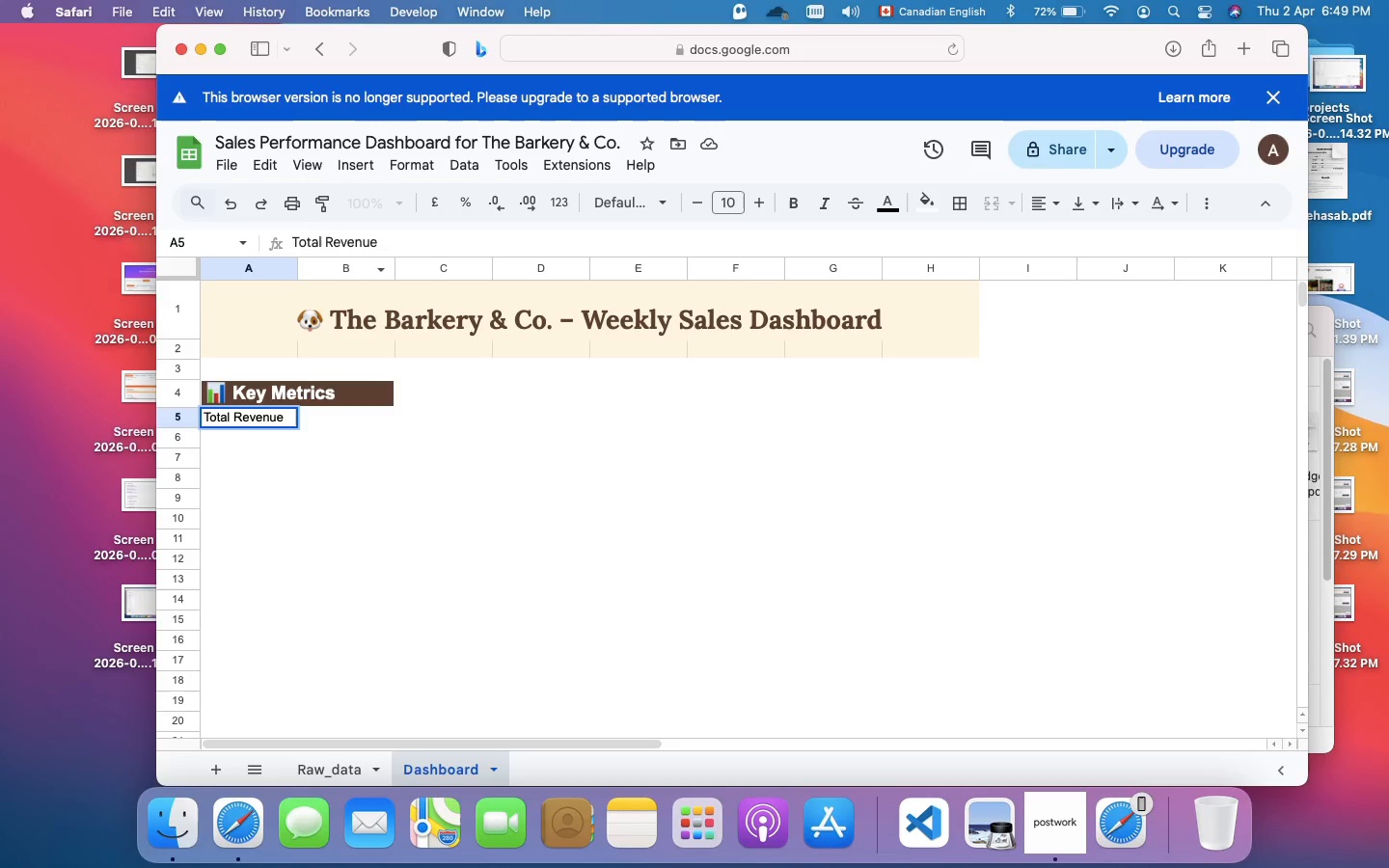 
key(Enter)
 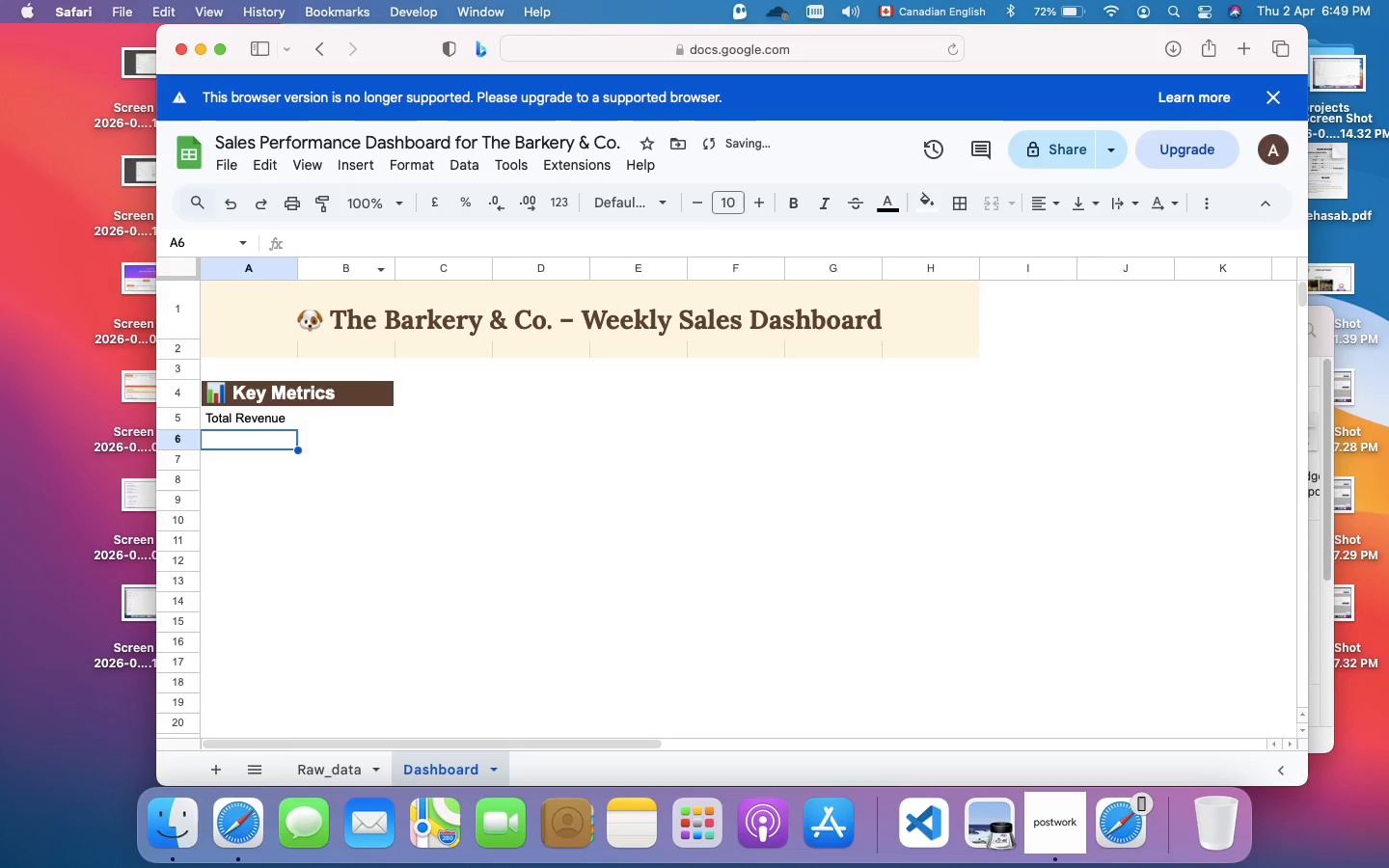 
wait(9.45)
 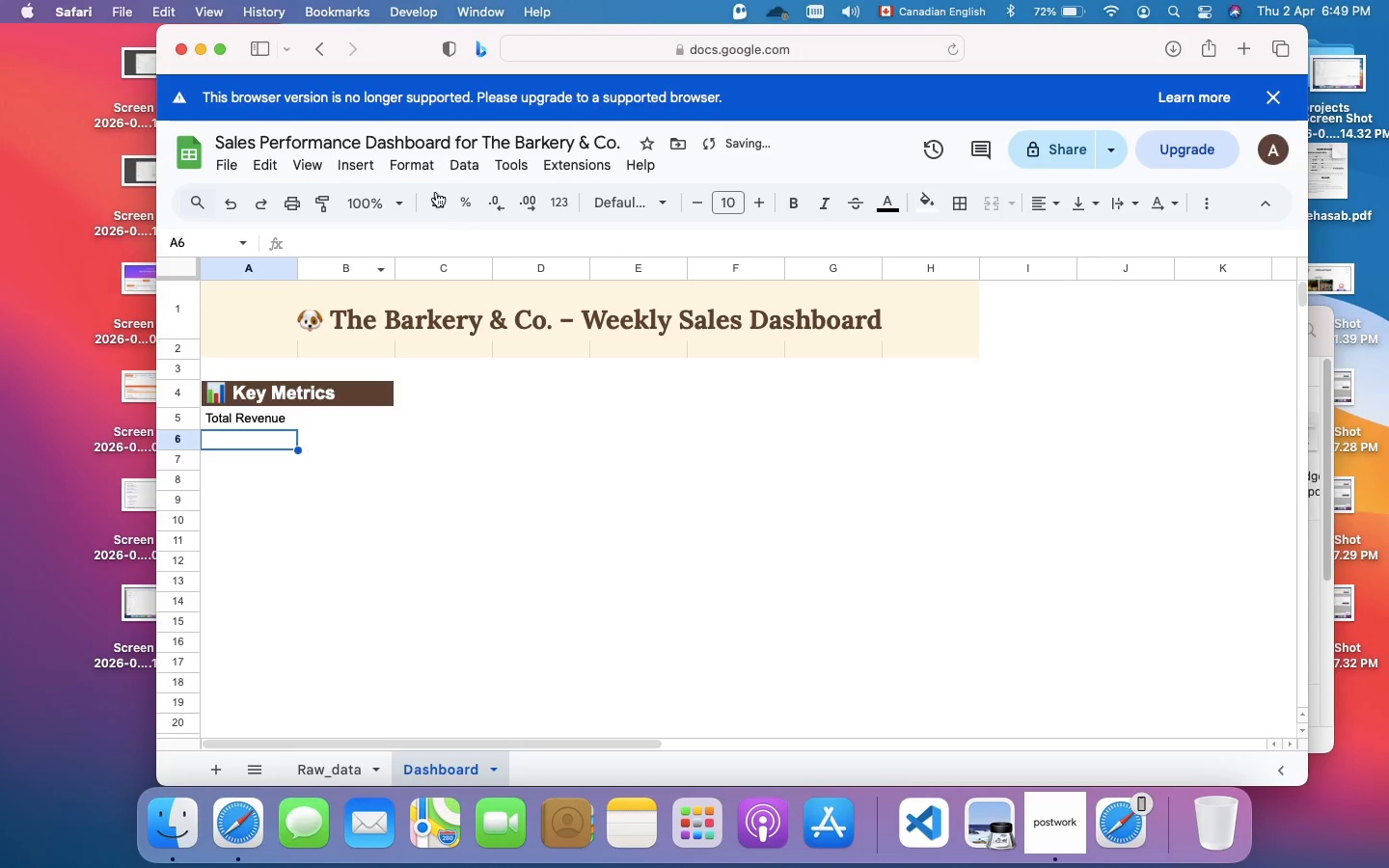 
type(Total Units Sold)
 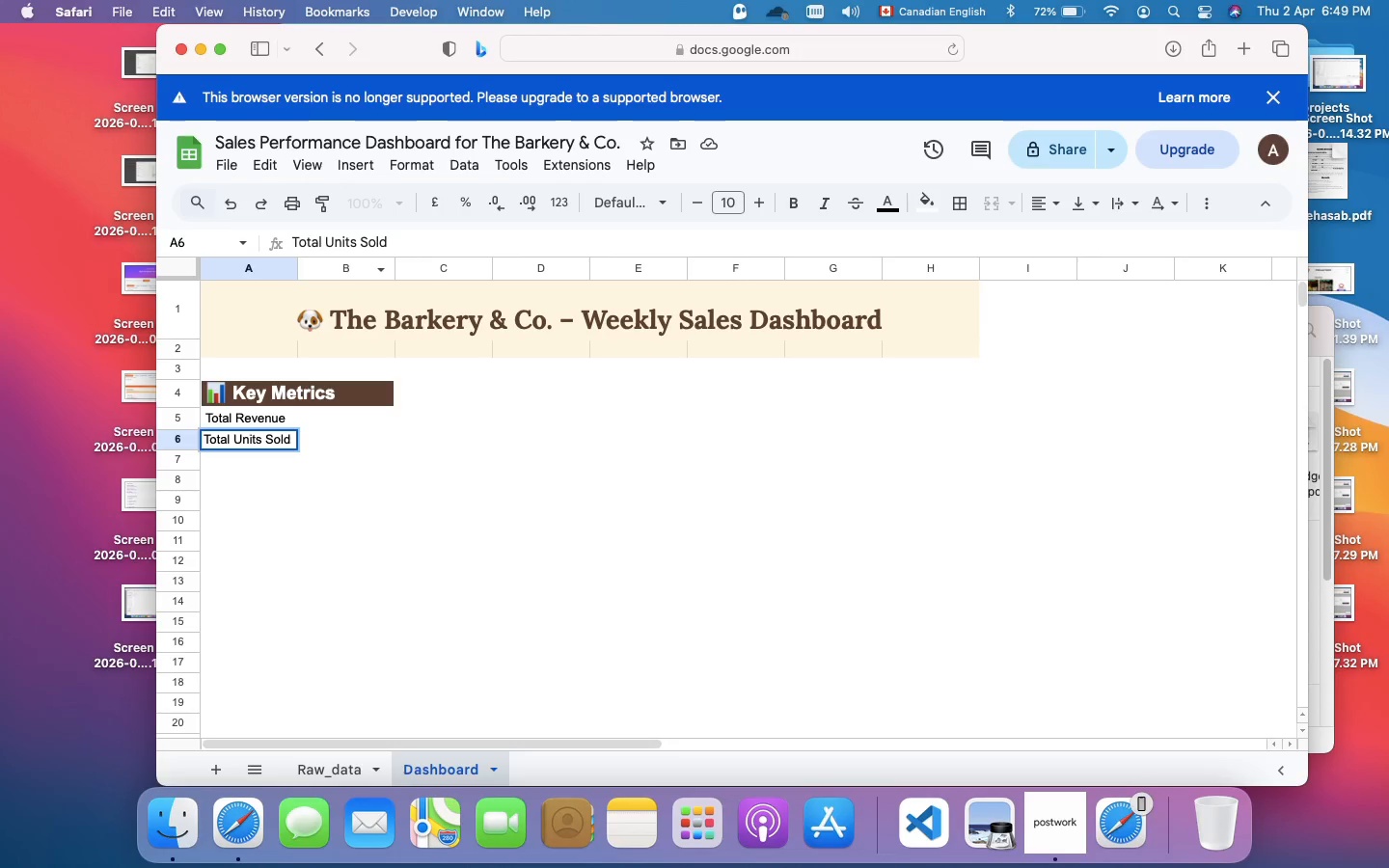 
key(Enter)
 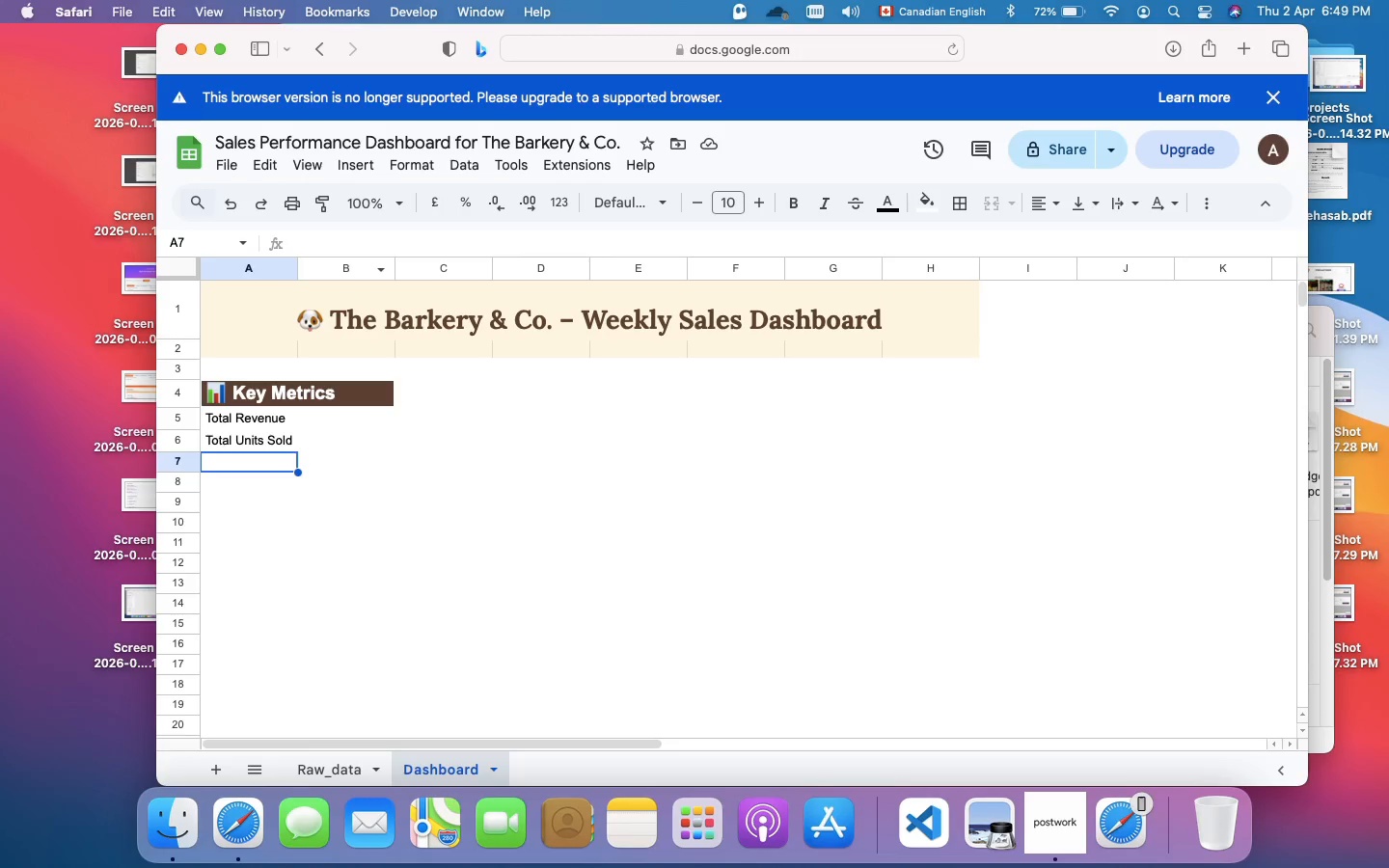 
wait(7.49)
 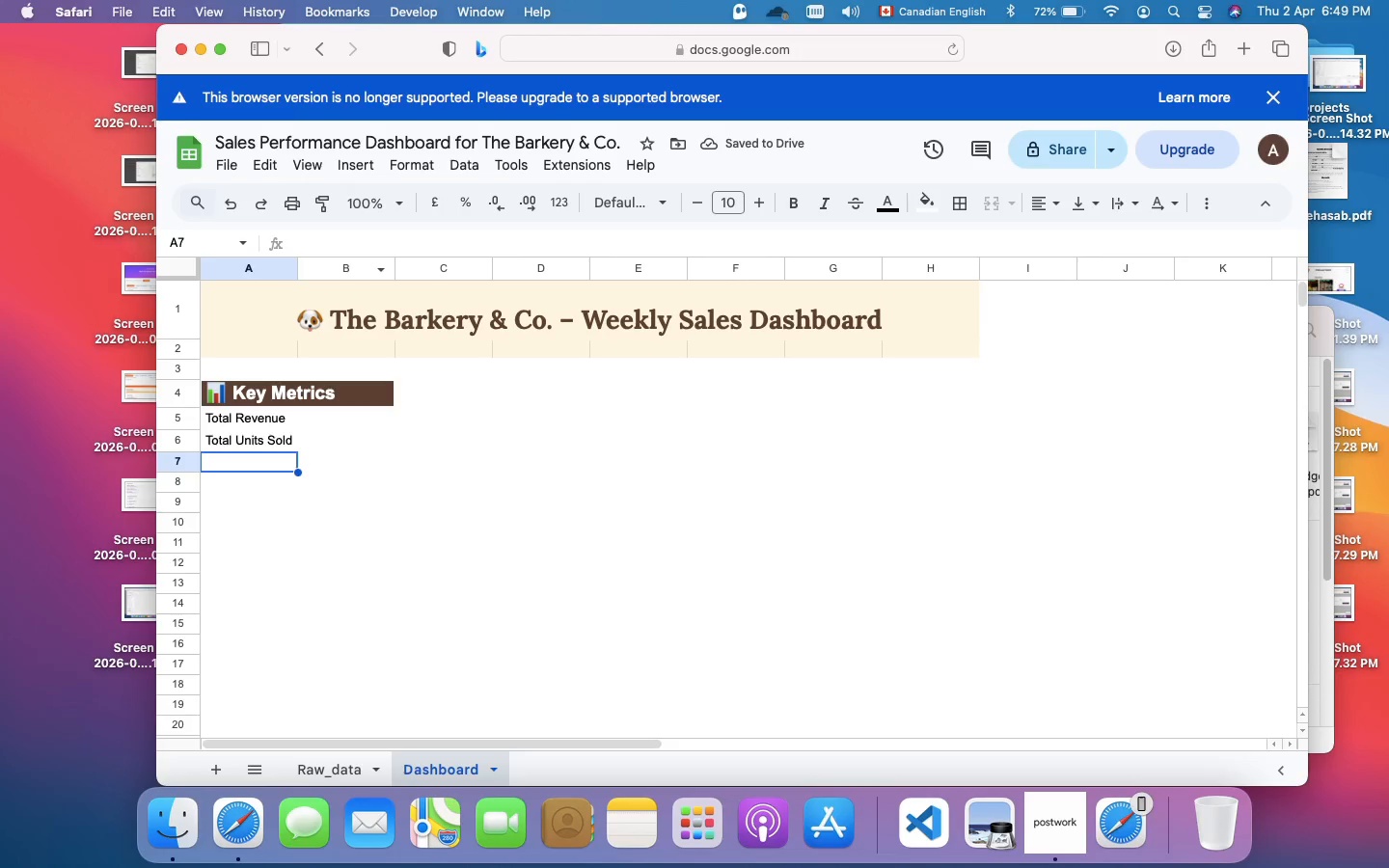 
type(Average Order Value)
 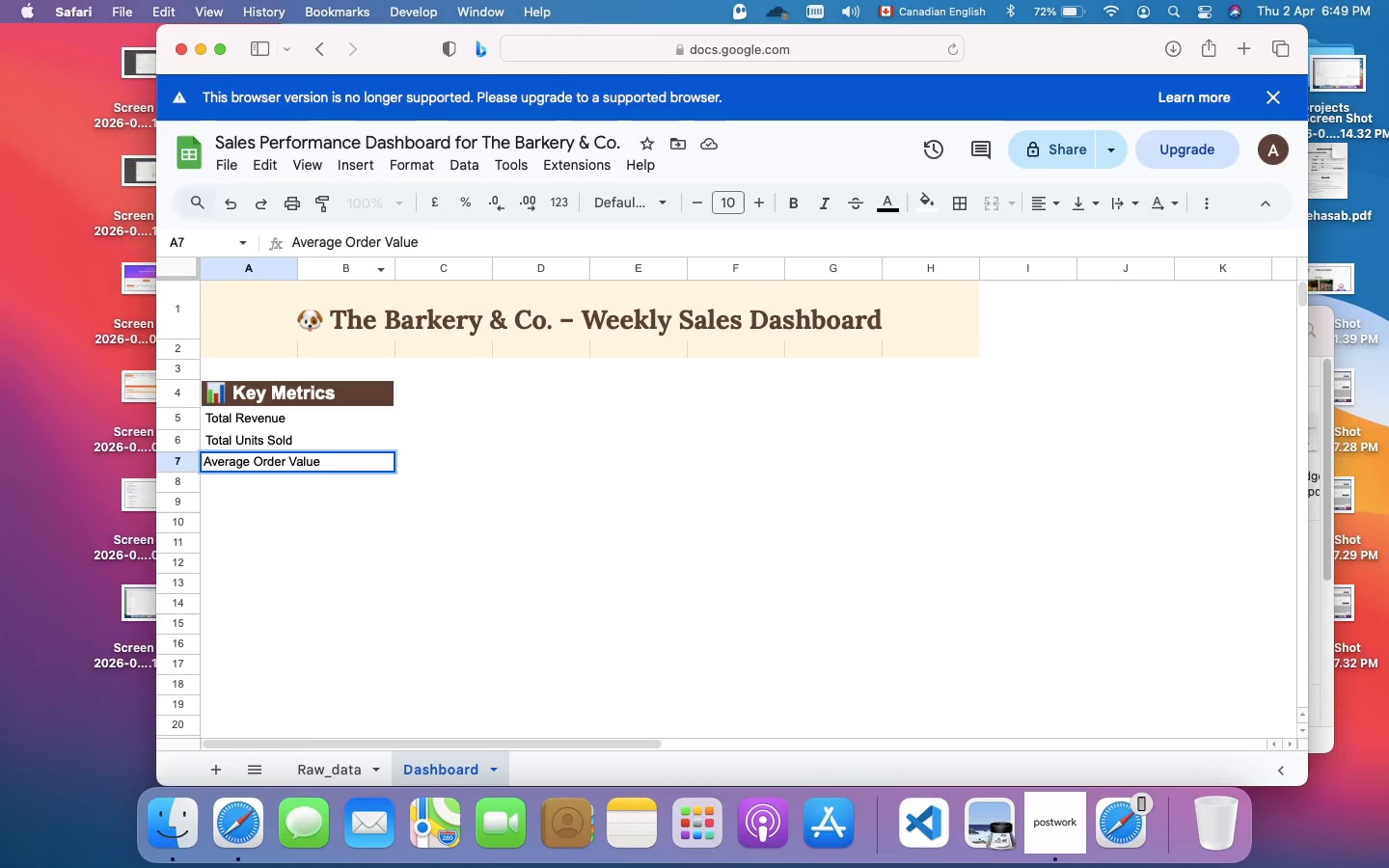 
key(Enter)
 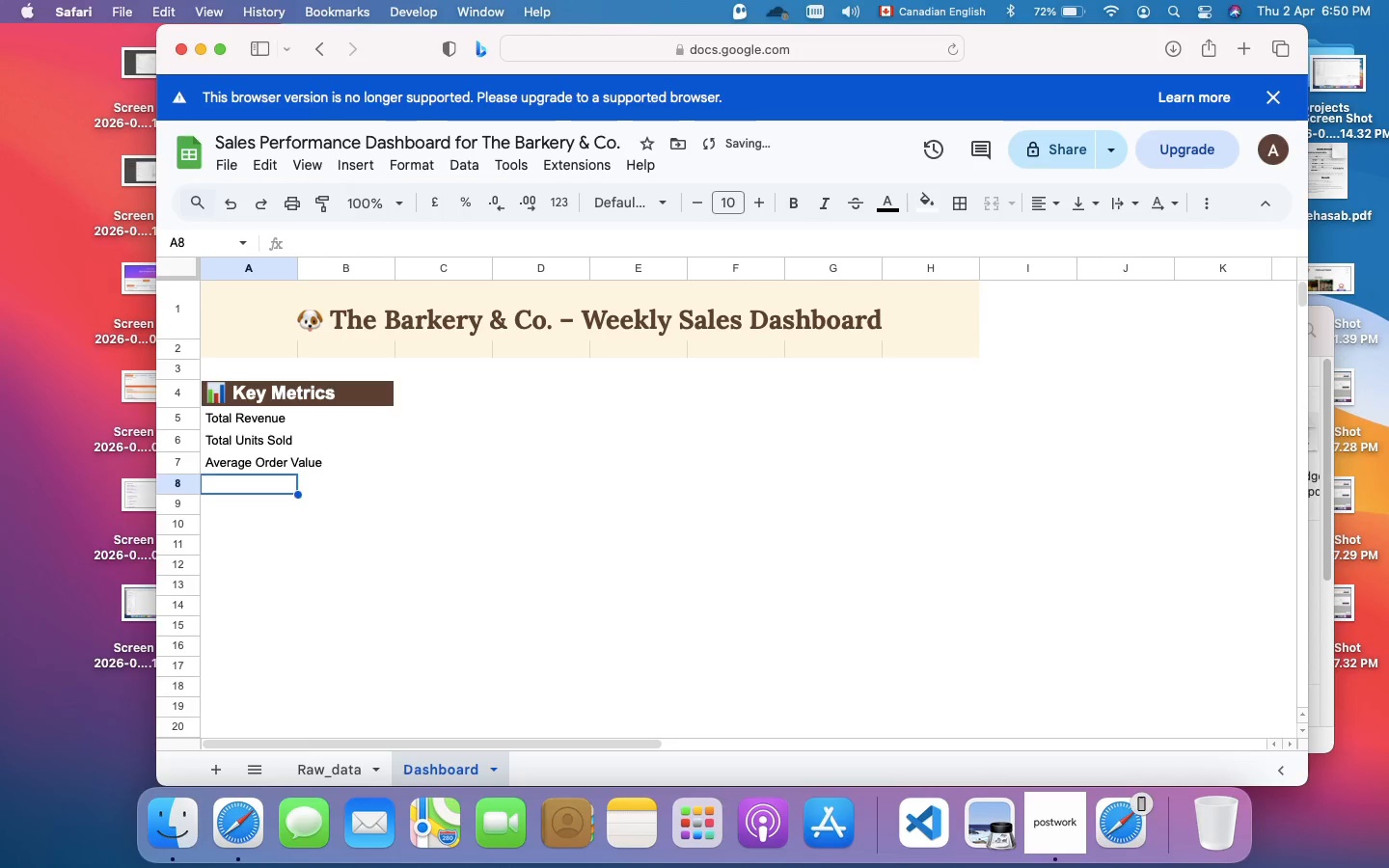 
type(Best Selll)
key(Backspace)
type(ing Category)
 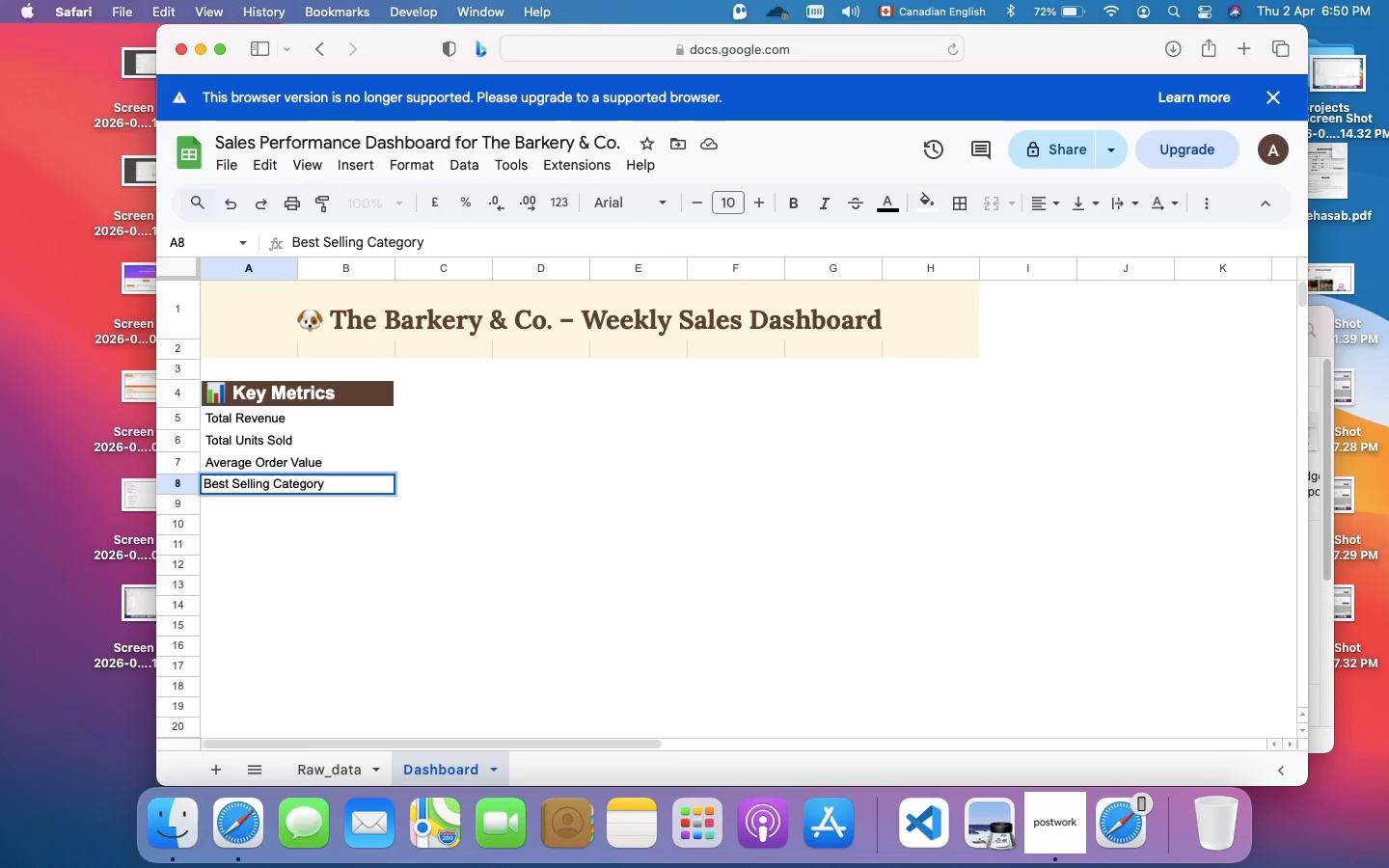 
key(Enter)
 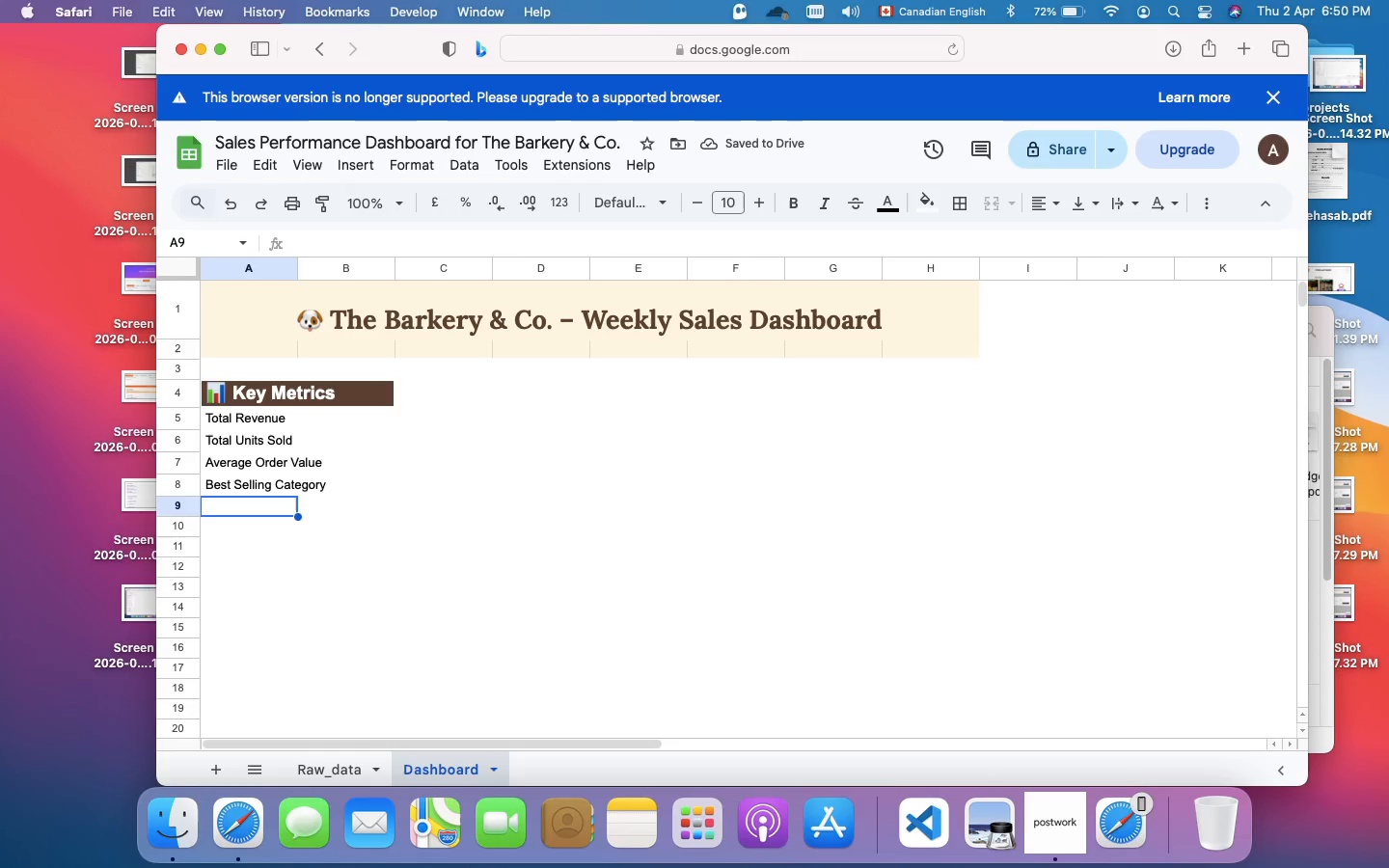 
wait(8.35)
 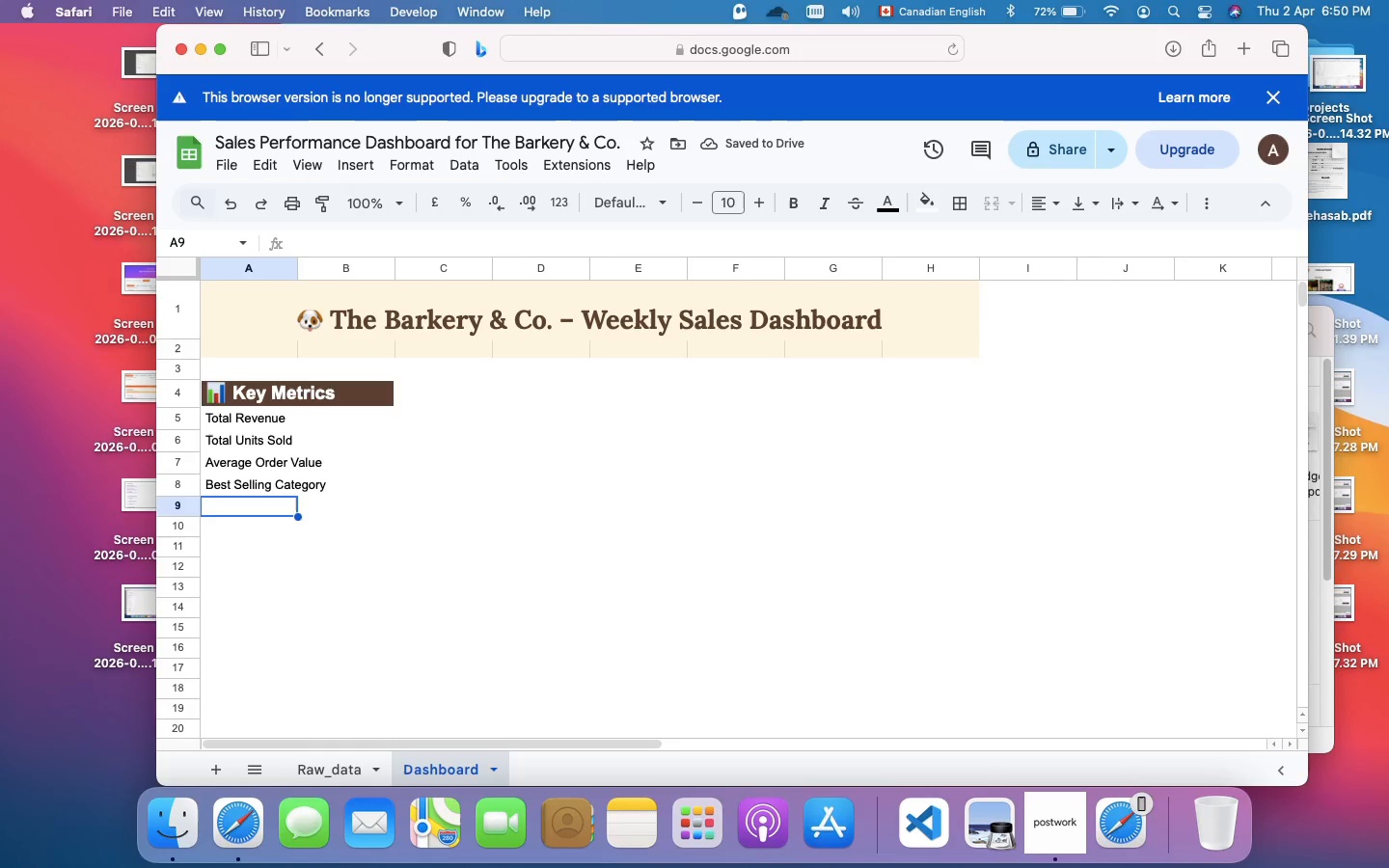 
left_click([341, 416])
 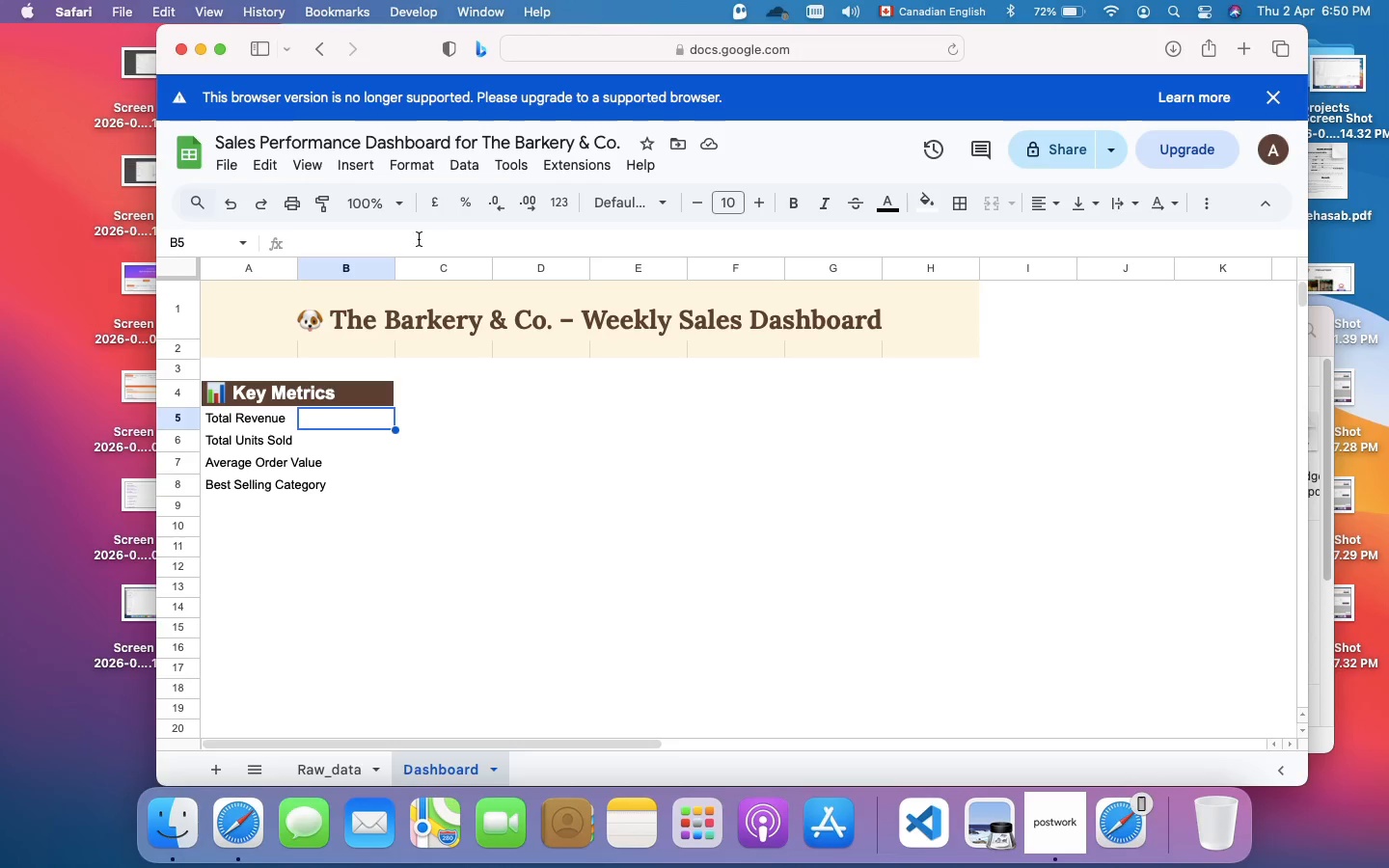 
left_click([374, 234])
 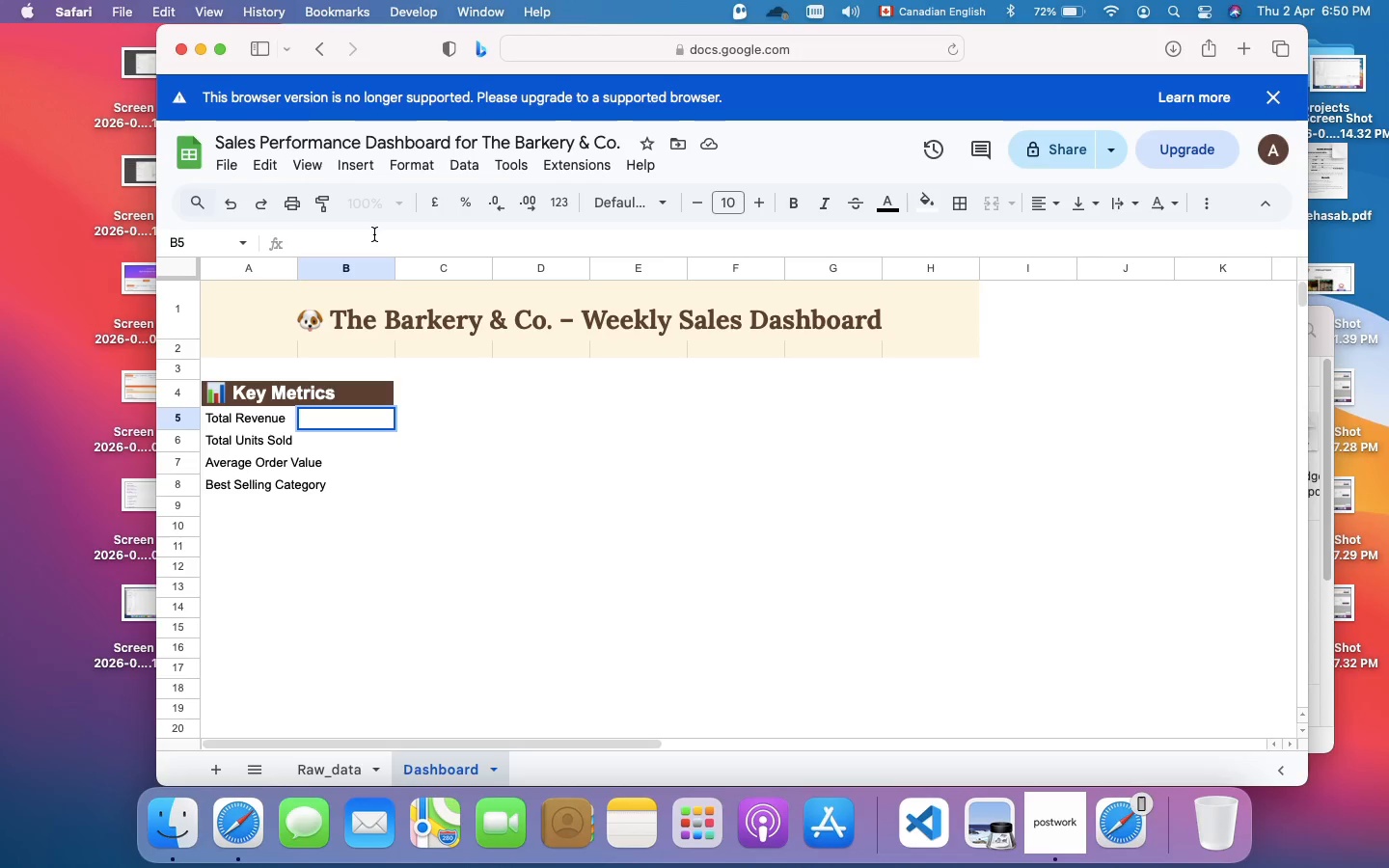 
type(=SUM(Ra)
 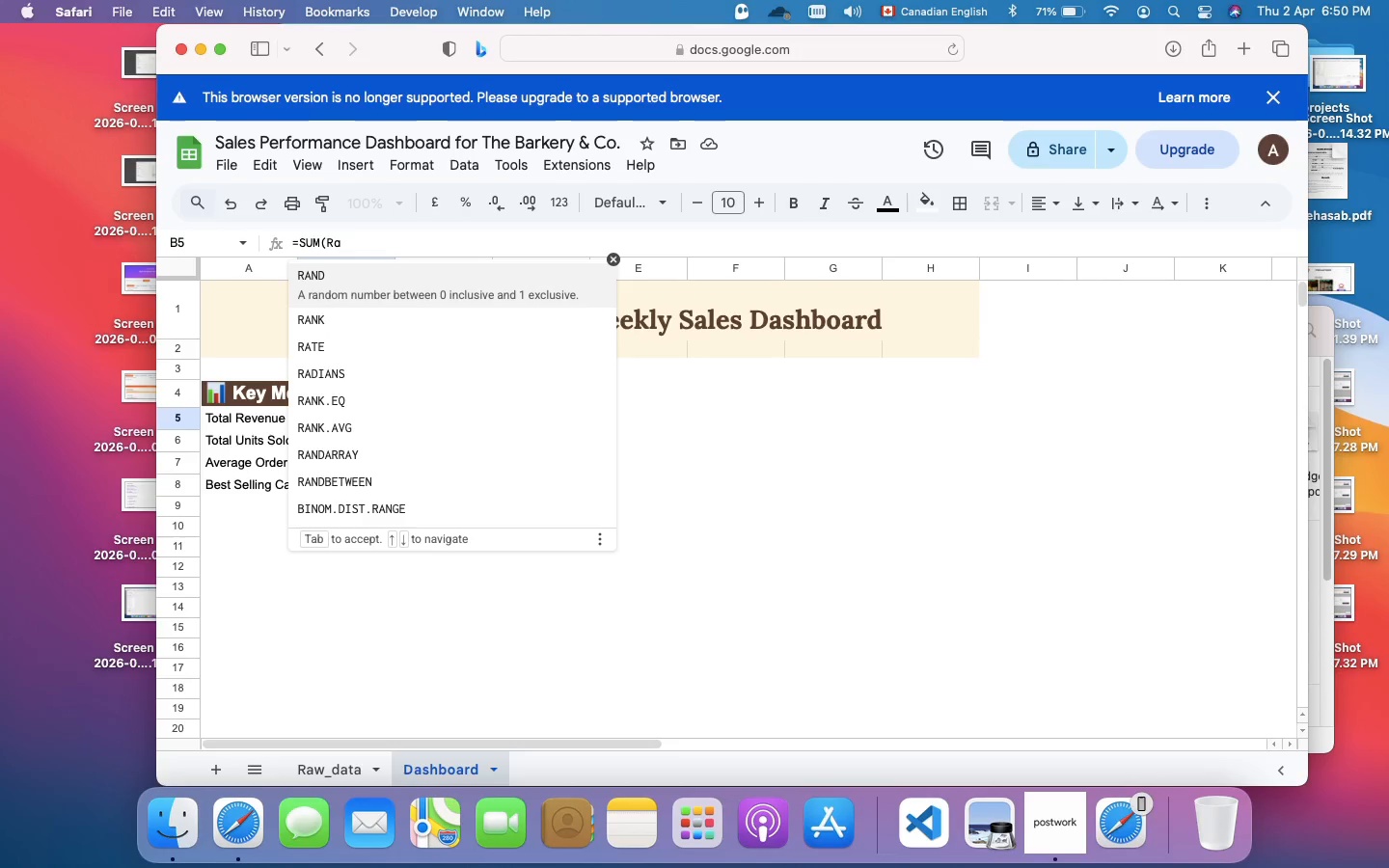 
type(w_data)
 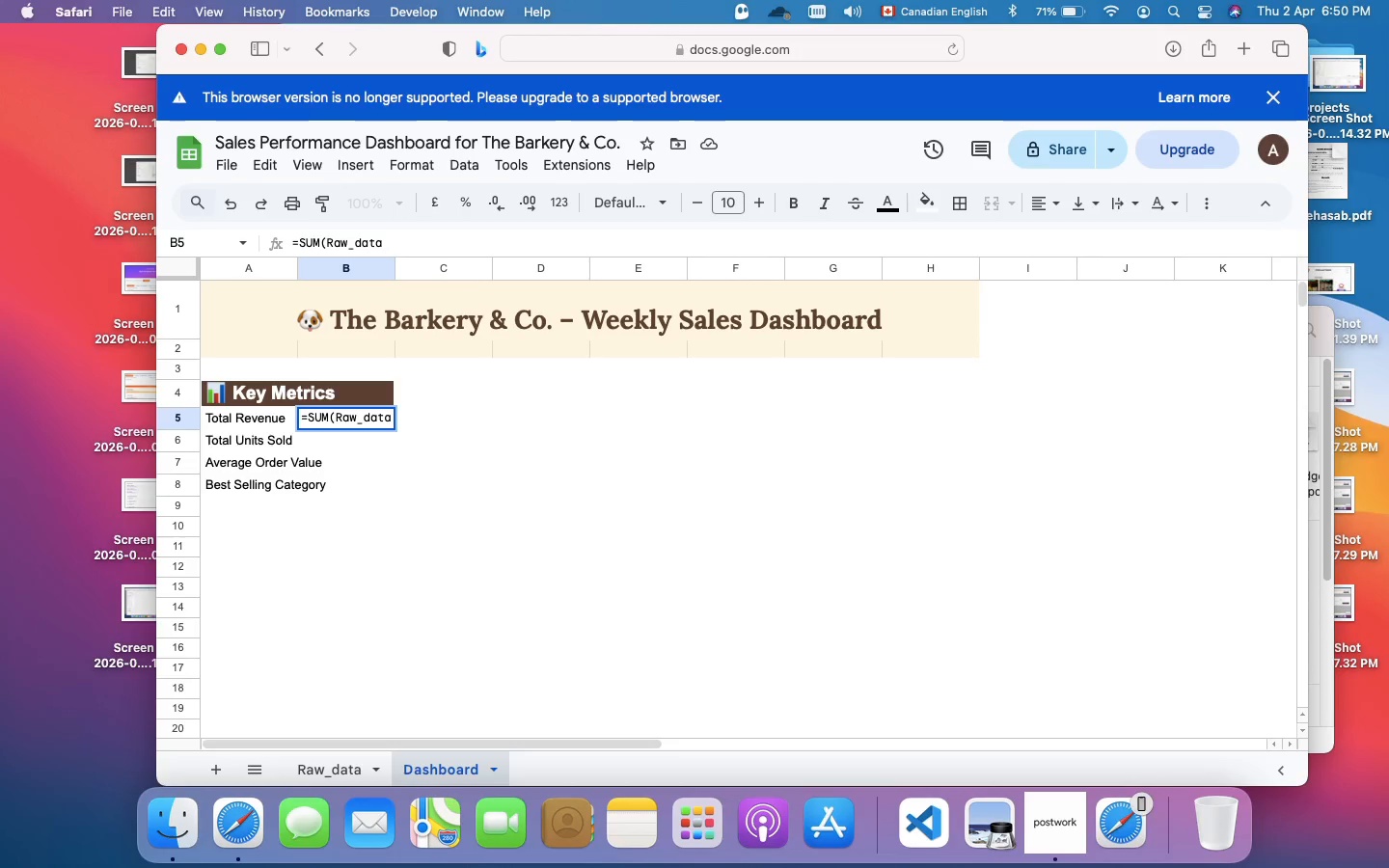 
key(Shift+9)
 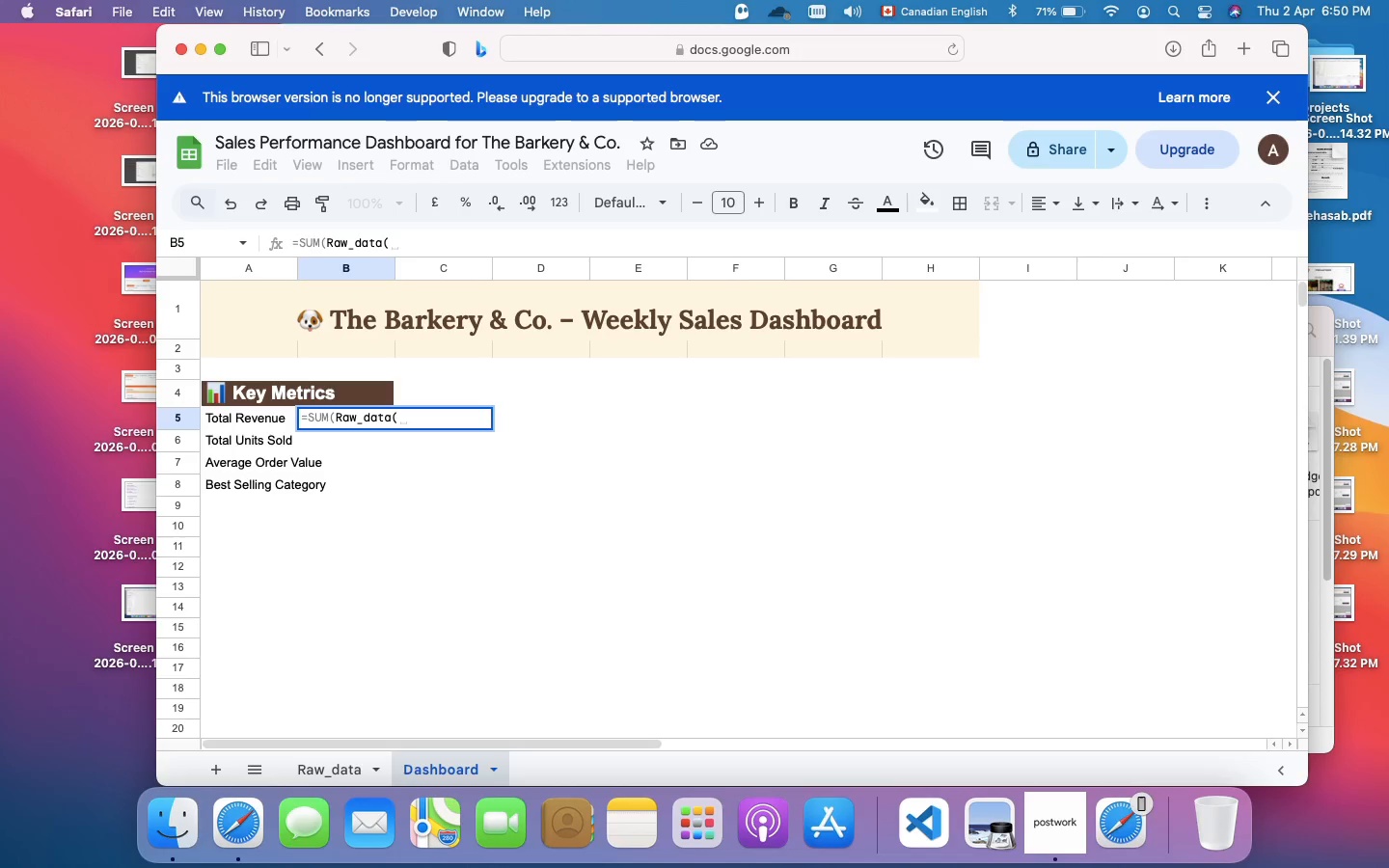 
key(Backspace)
type(!G2:G5)
 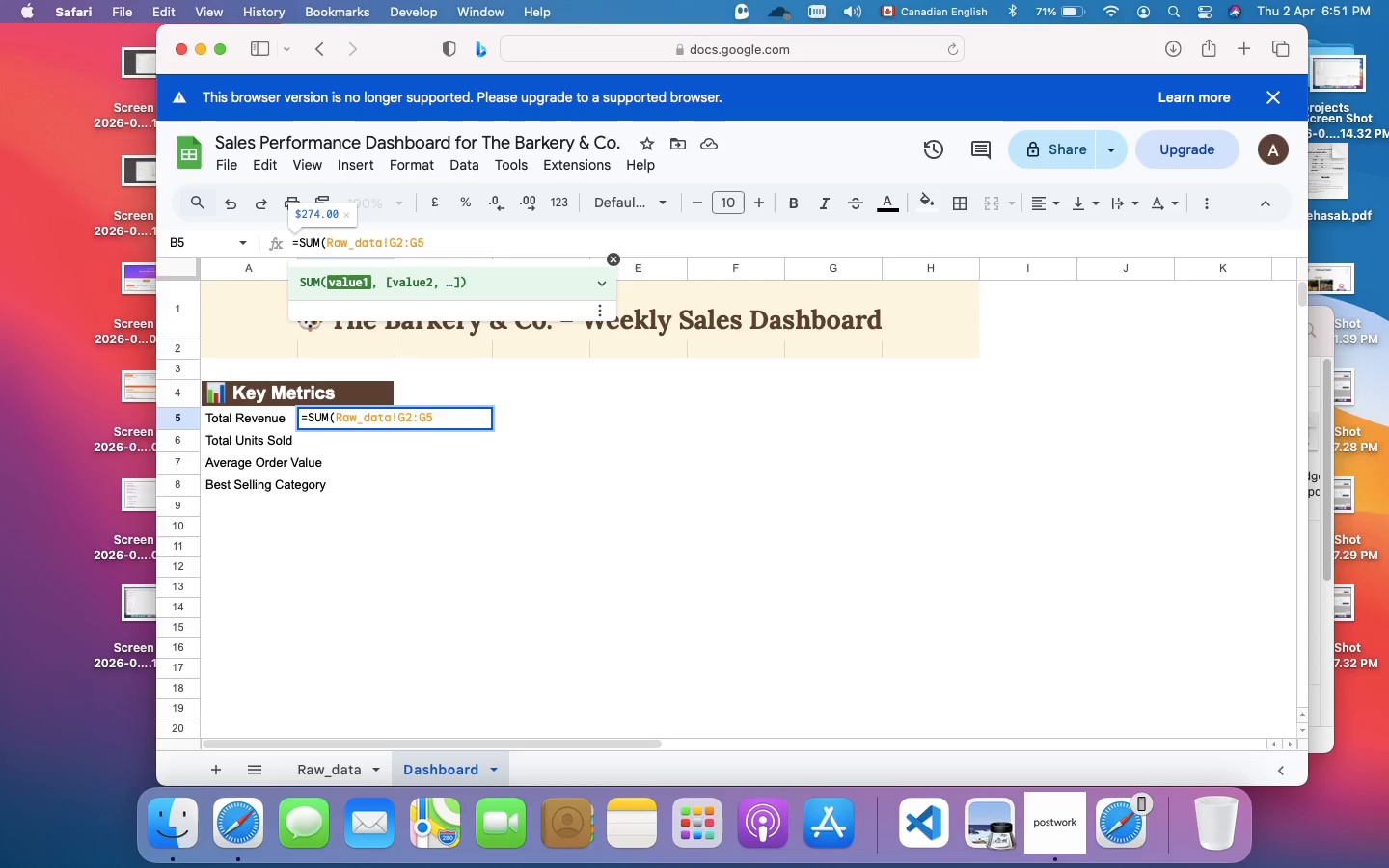 
wait(5.75)
 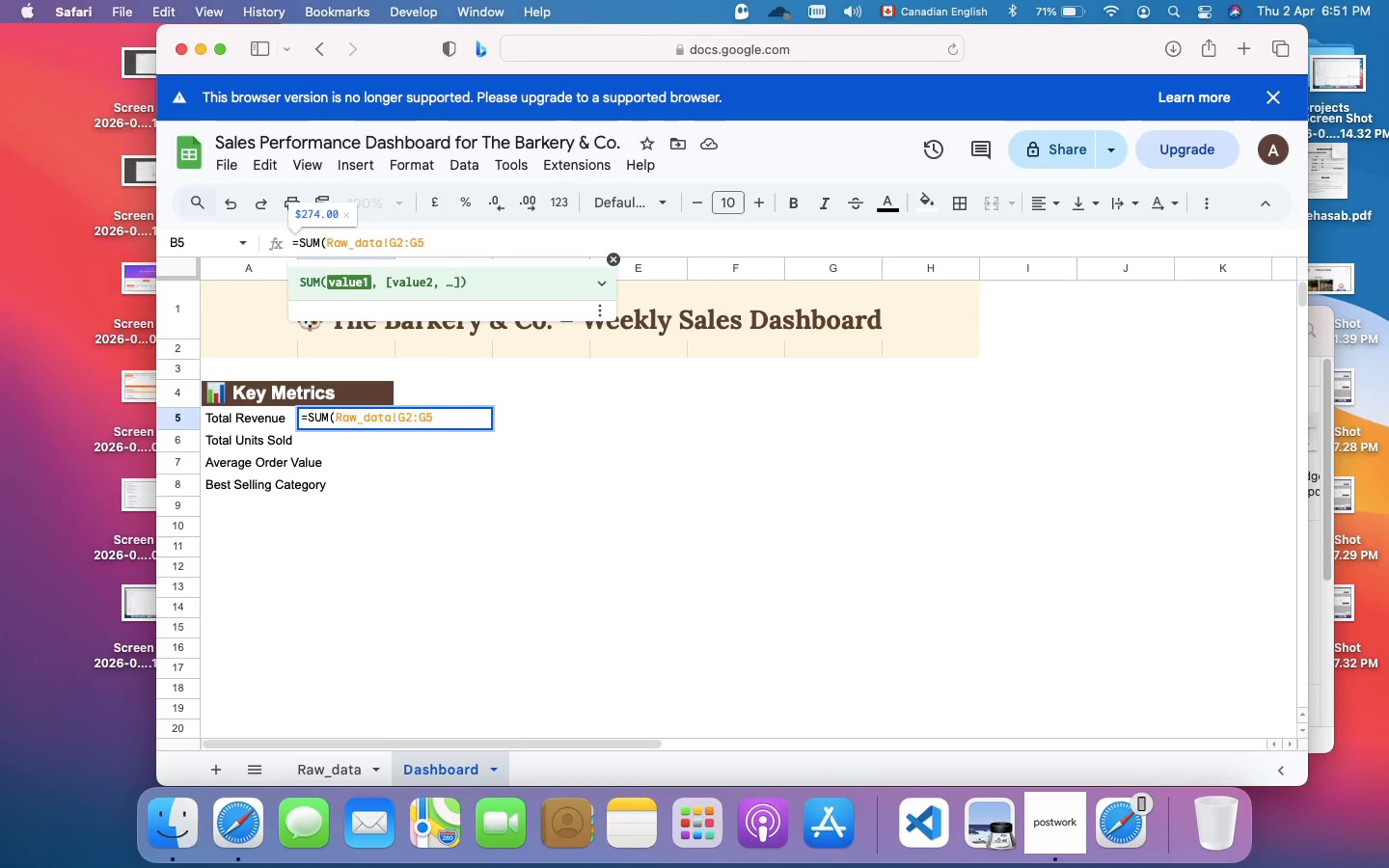 
type(1))
 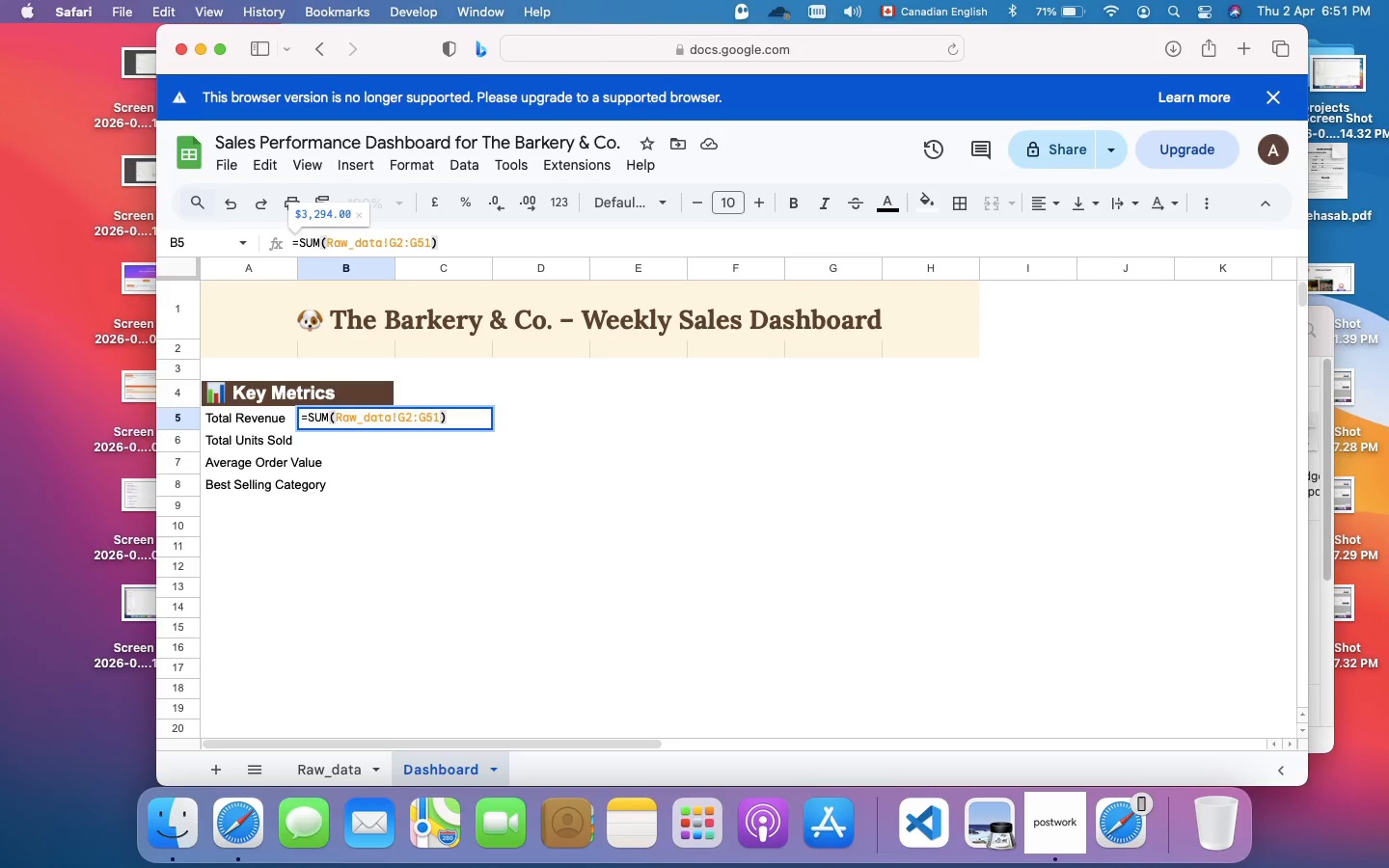 
key(Enter)
 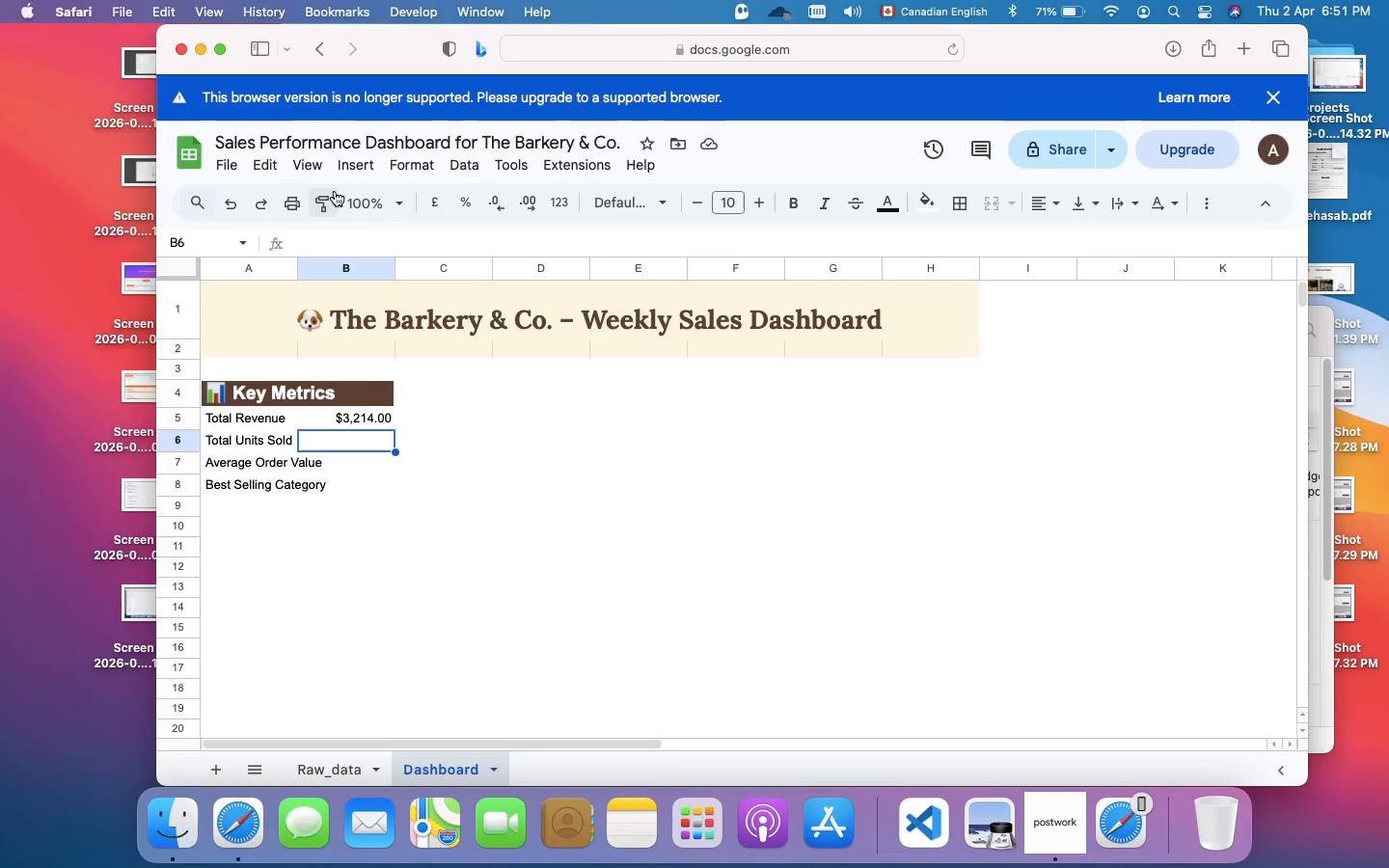 
wait(7.14)
 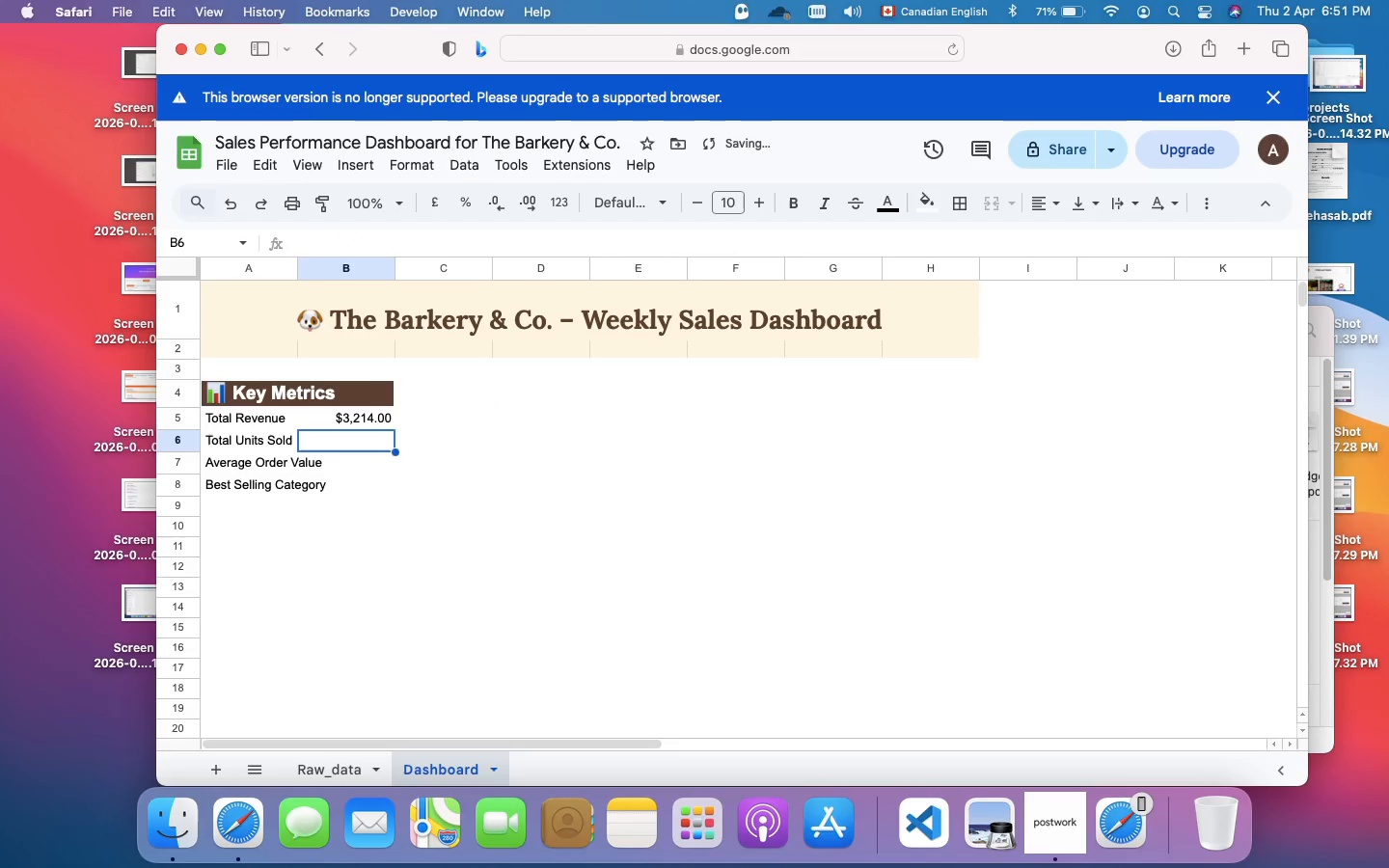 
type(=S)
key(Backspace)
type(su)
key(Backspace)
key(Backspace)
type(SUM(Raw_data()
key(Backspace)
type(!F2:)
 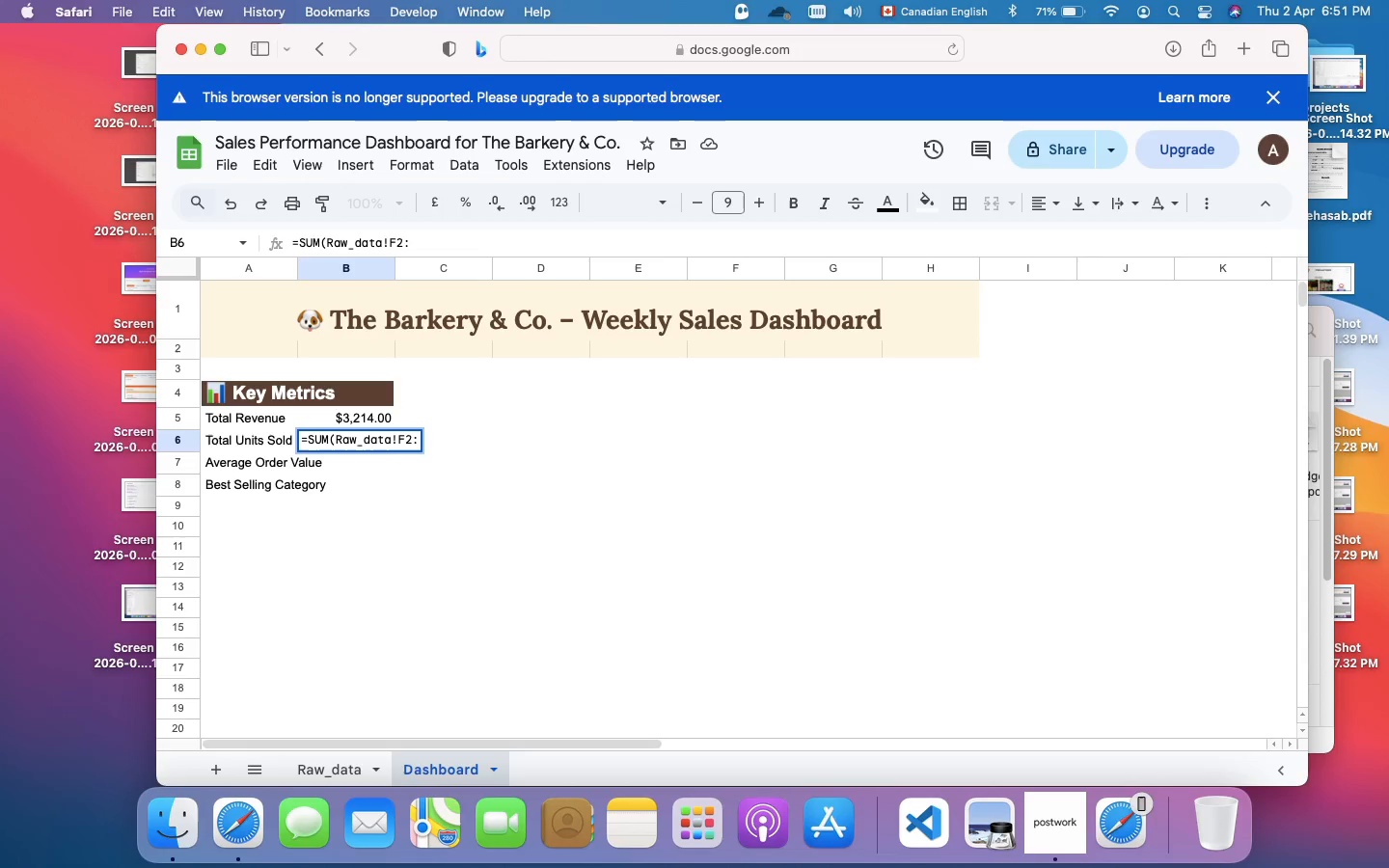 
type(F51))
 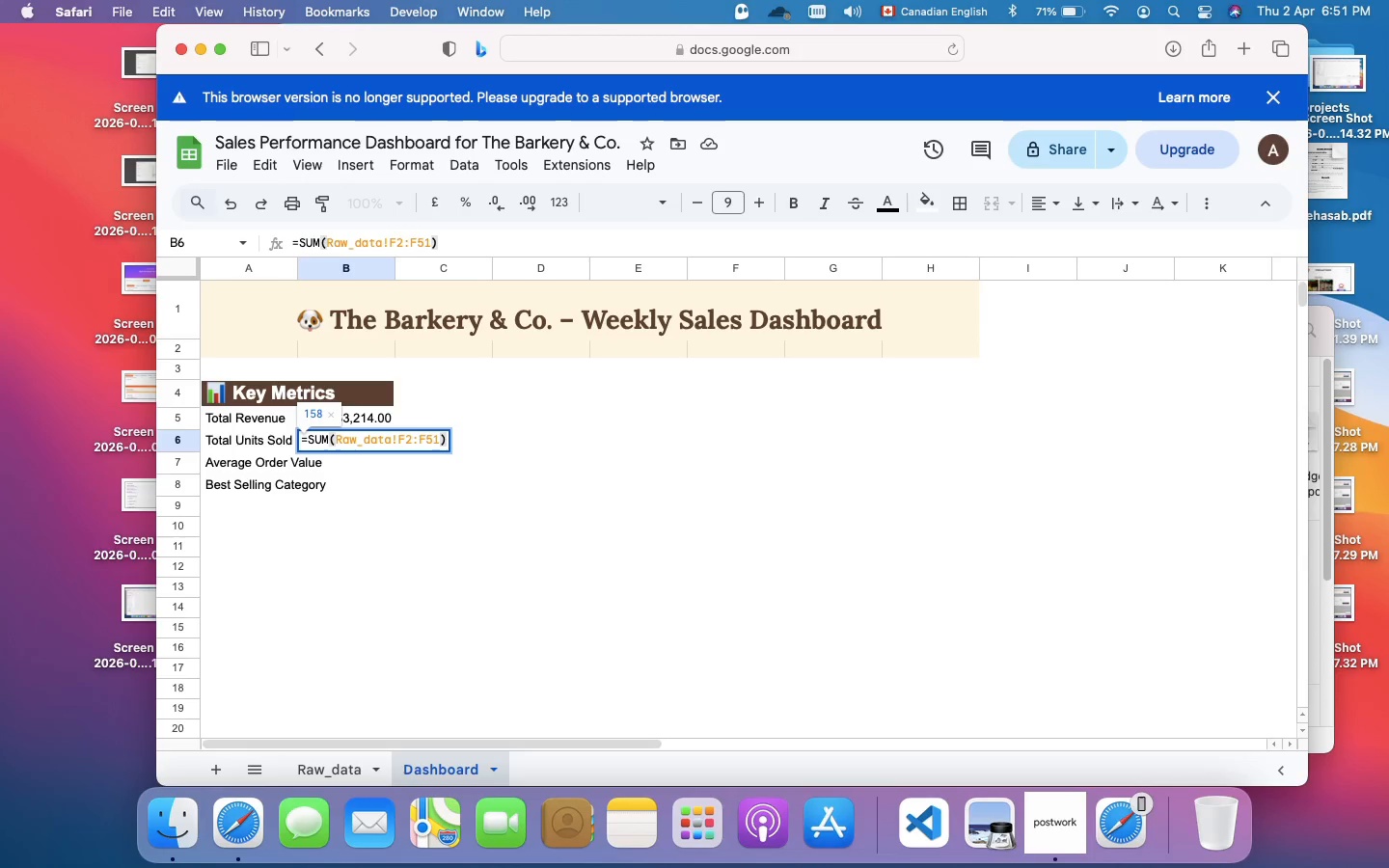 
key(Enter)
 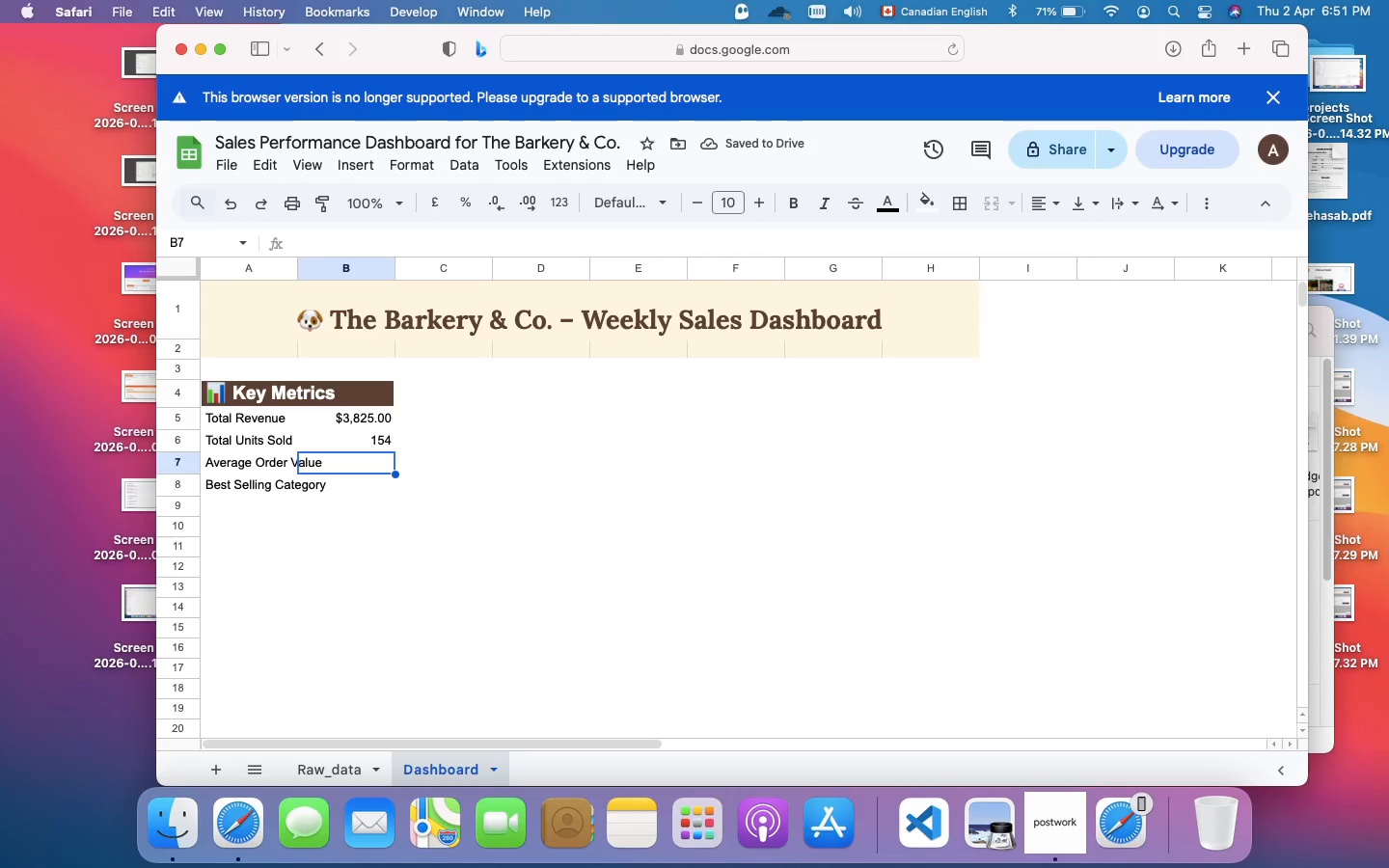 
wait(6.89)
 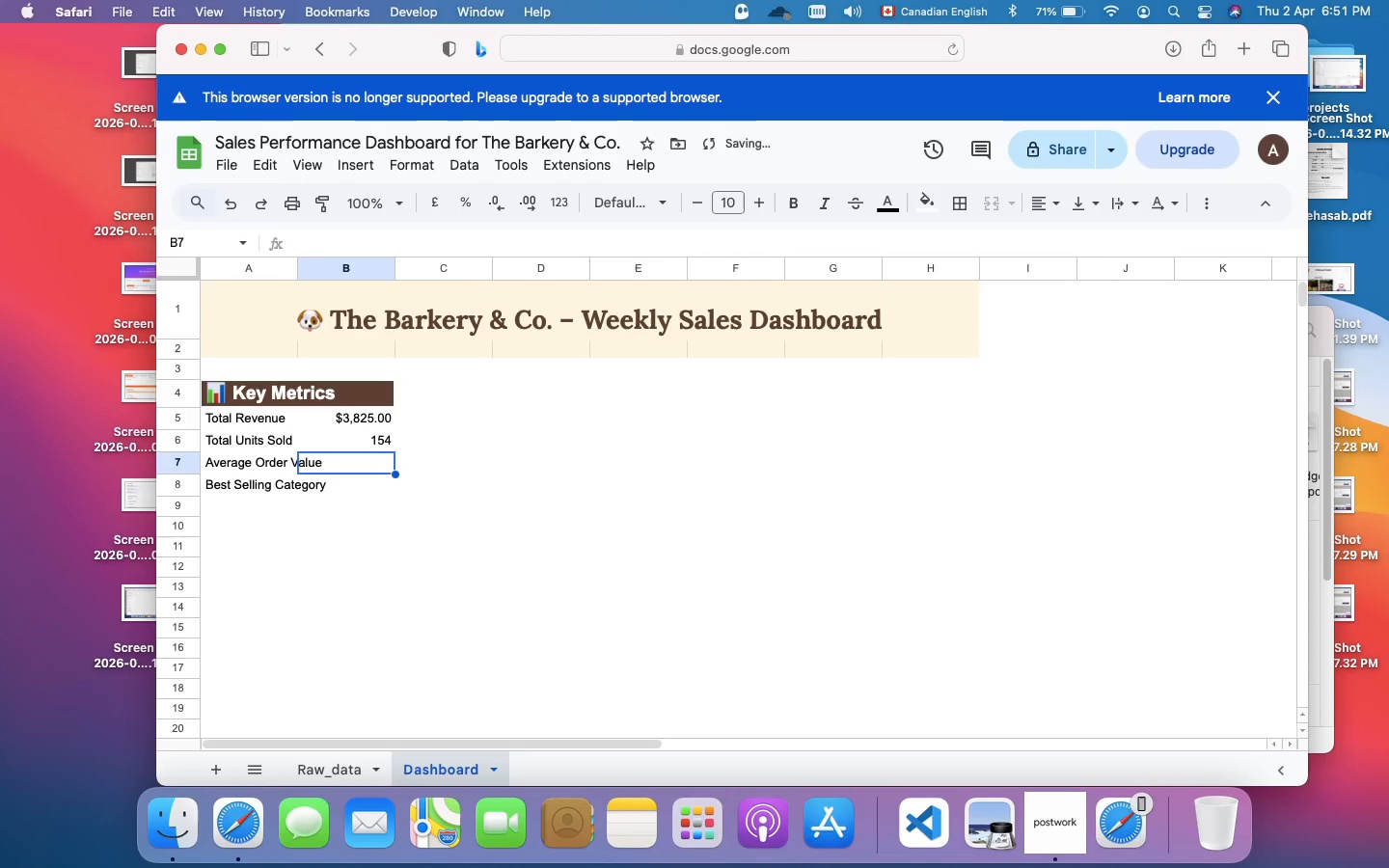 
type(S)
key(Backspace)
type(AVERAGE()
 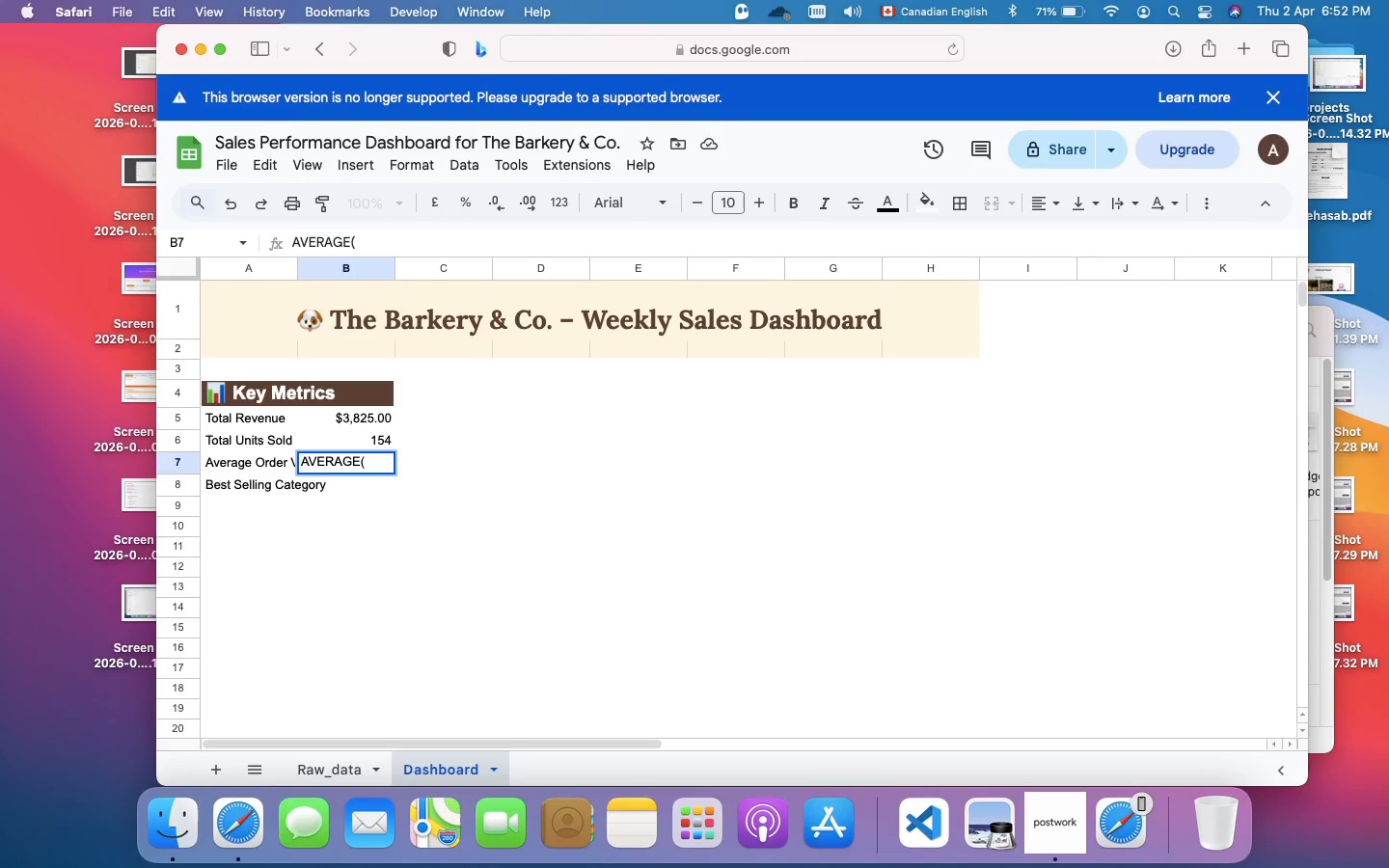 
key(ArrowLeft)
 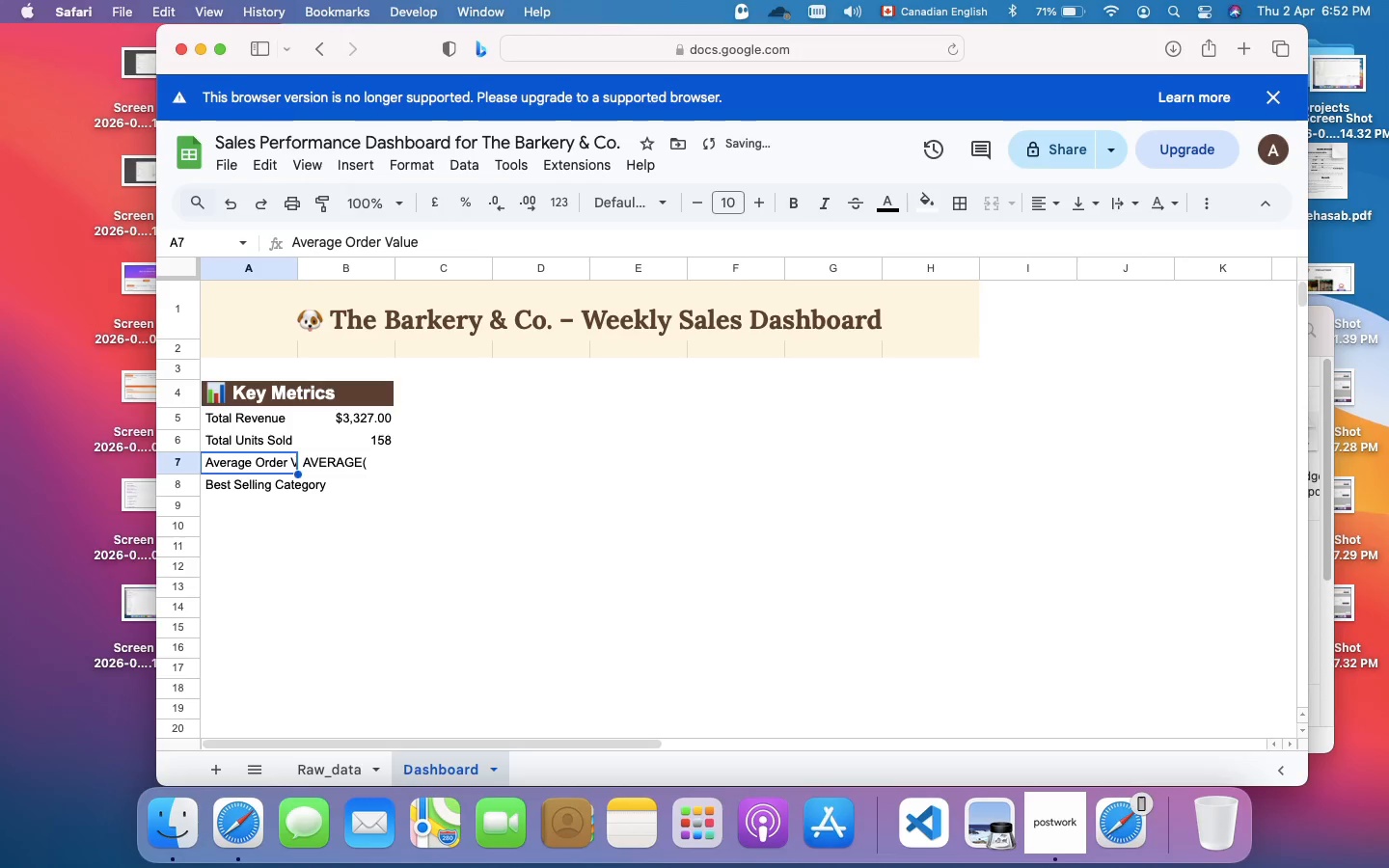 
key(ArrowLeft)
 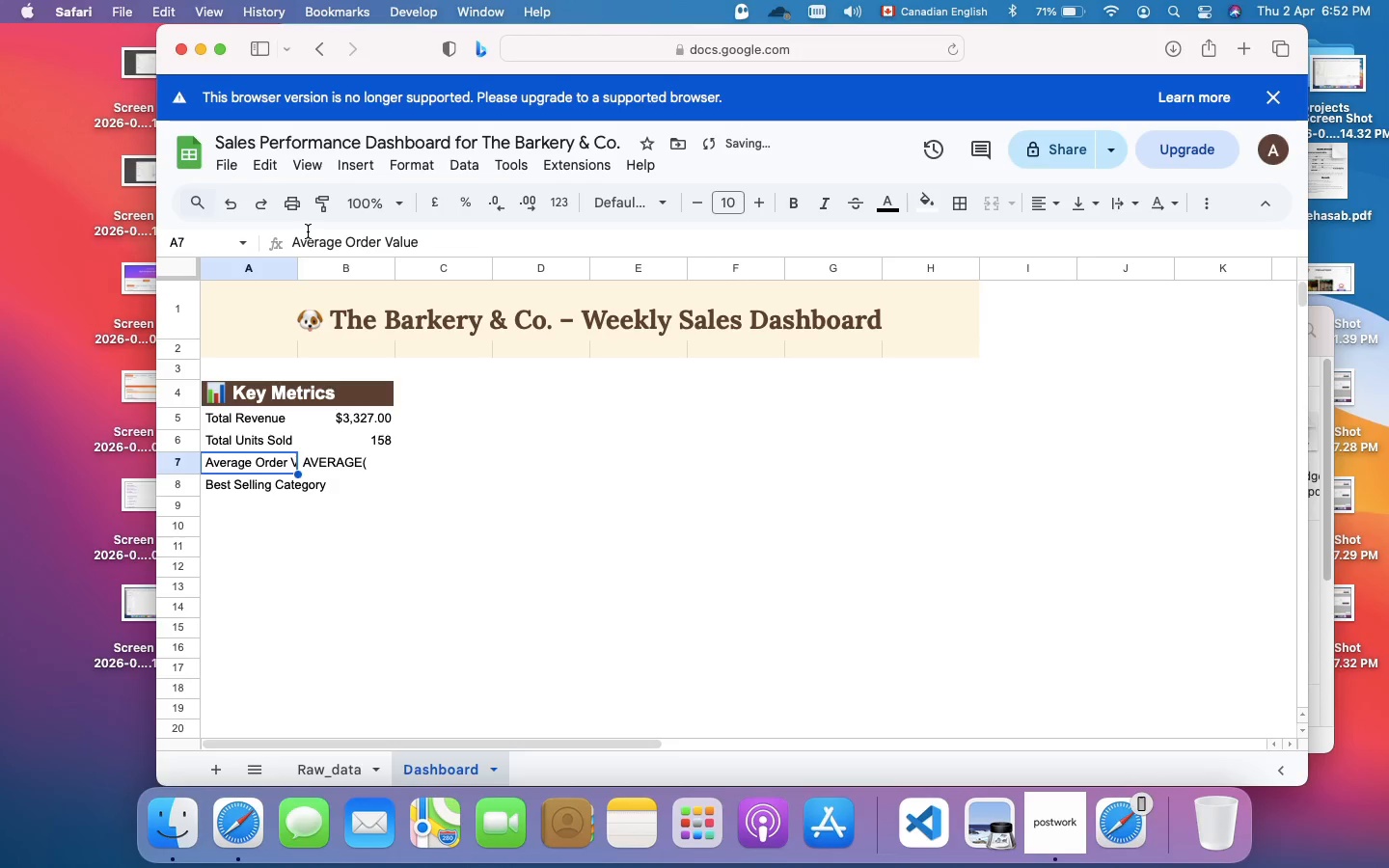 
left_click([308, 237])
 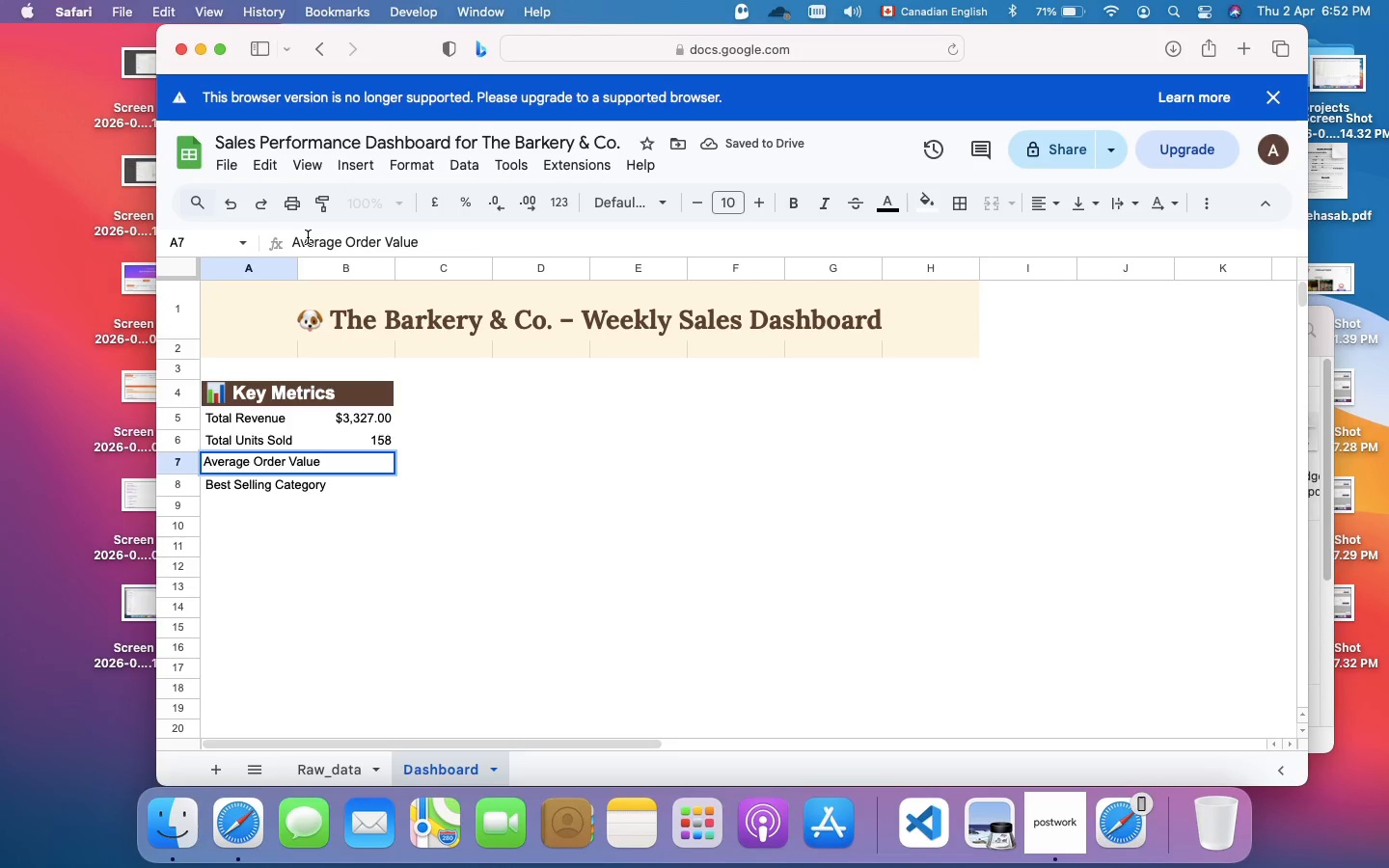 
key(ArrowLeft)
 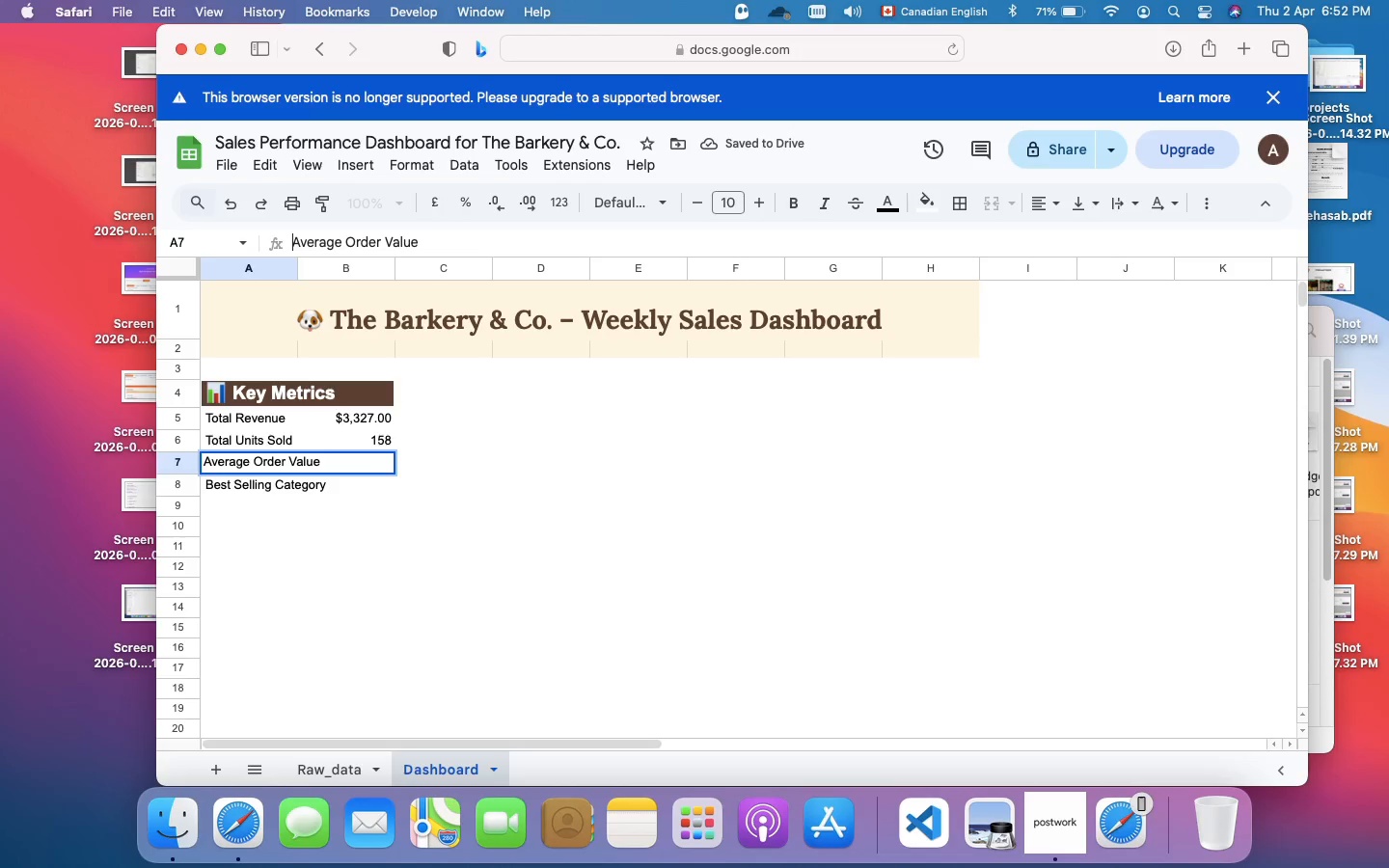 
key(ArrowLeft)
 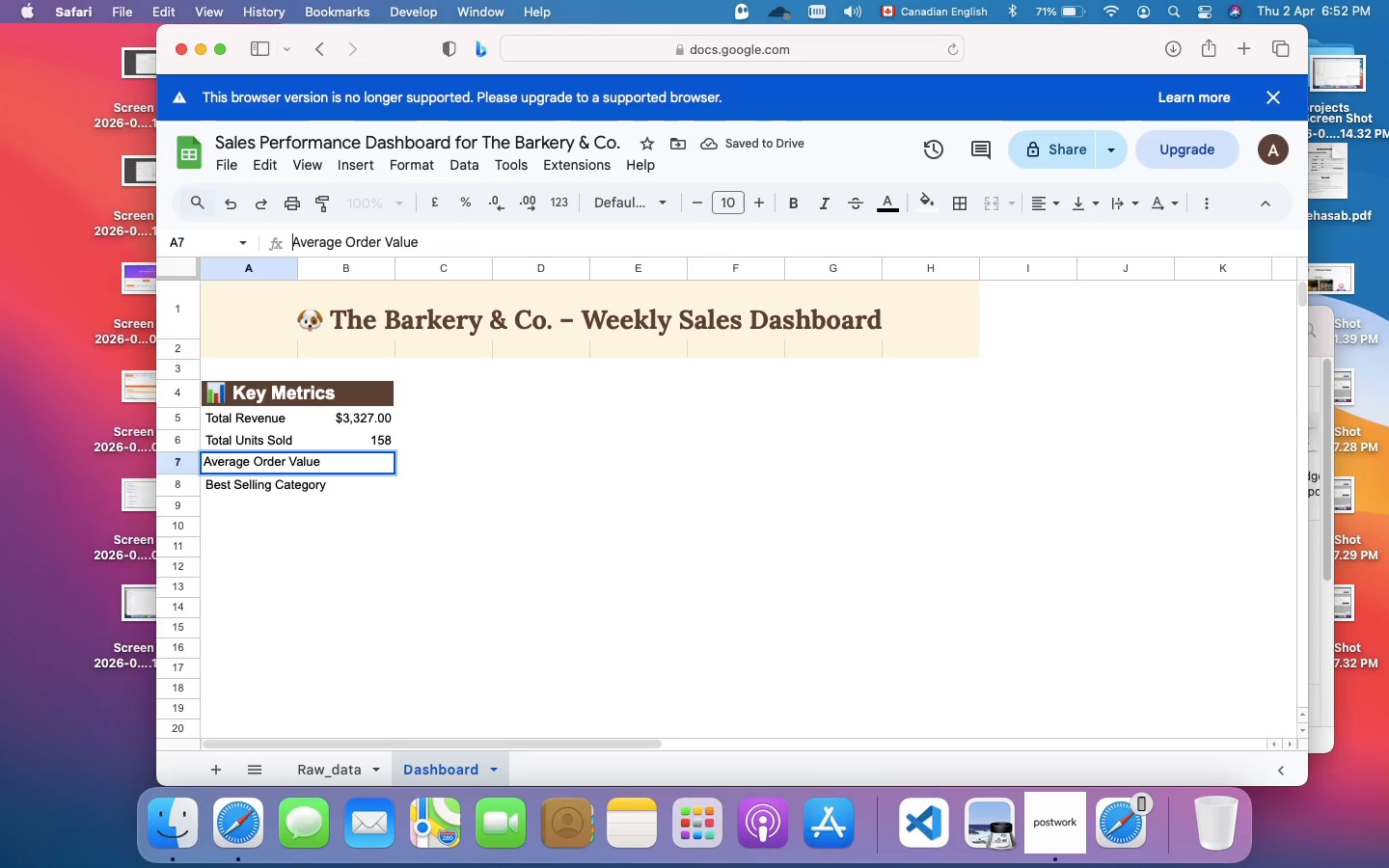 
key(Equal)
 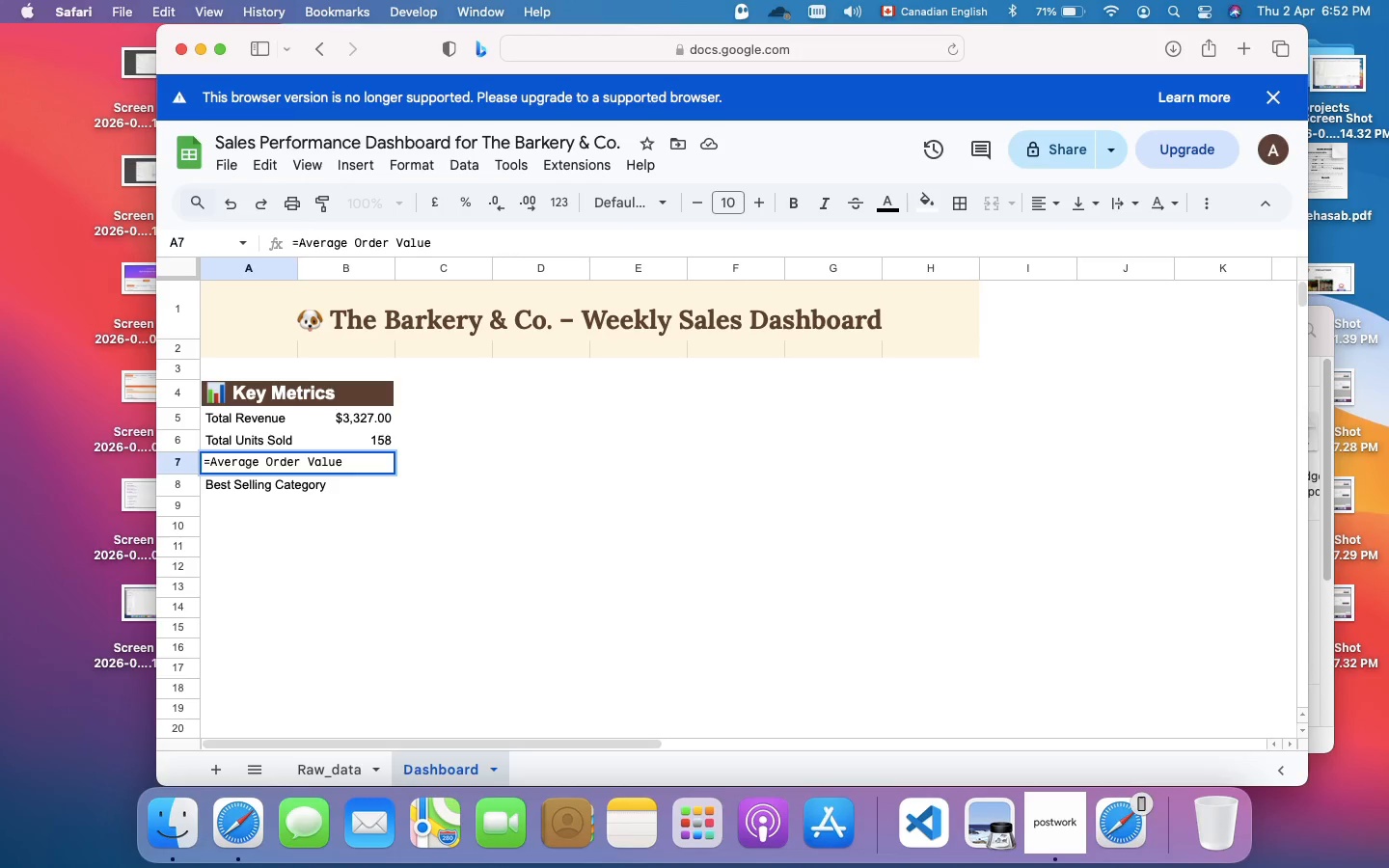 
key(Backspace)
 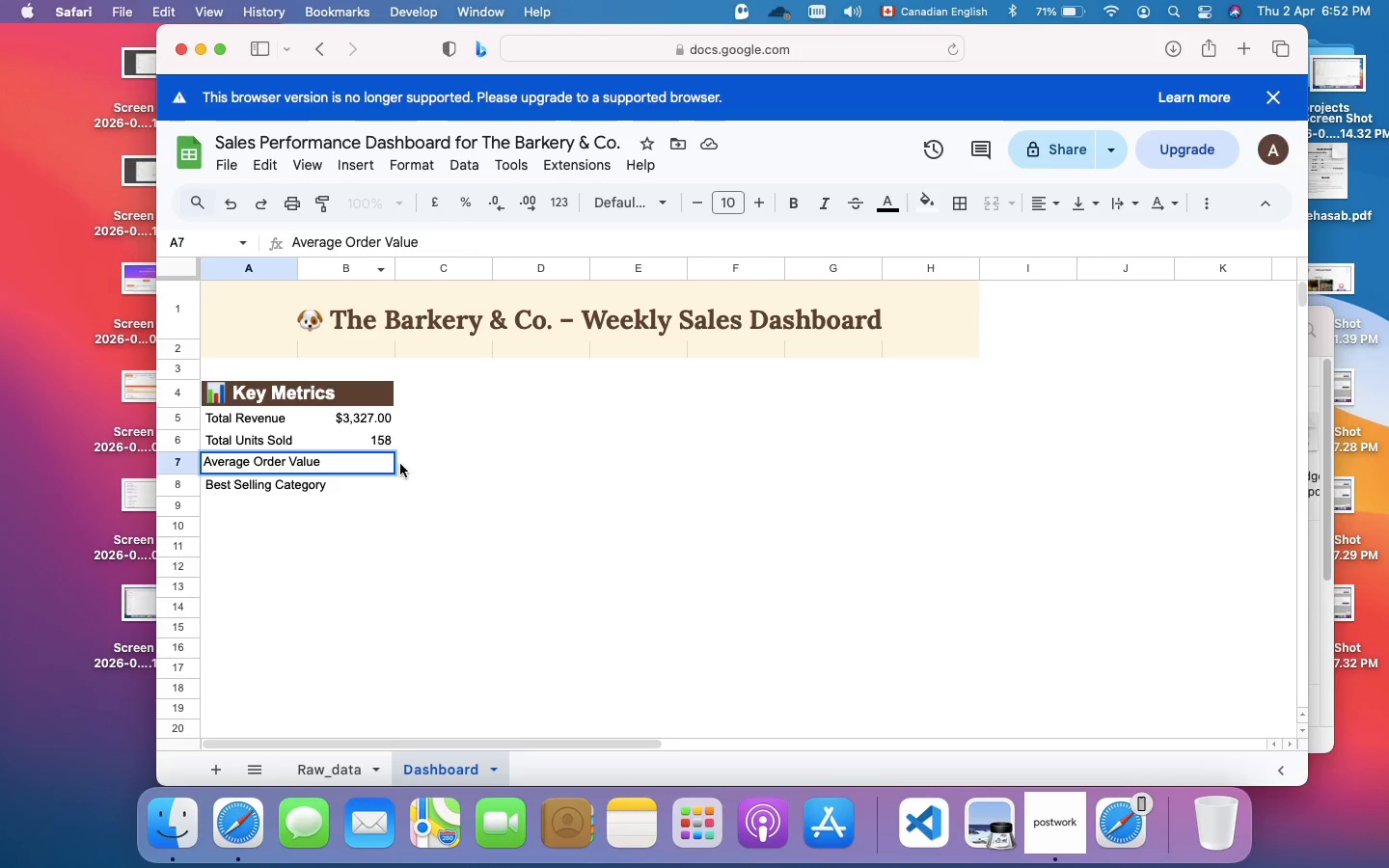 
left_click([400, 464])
 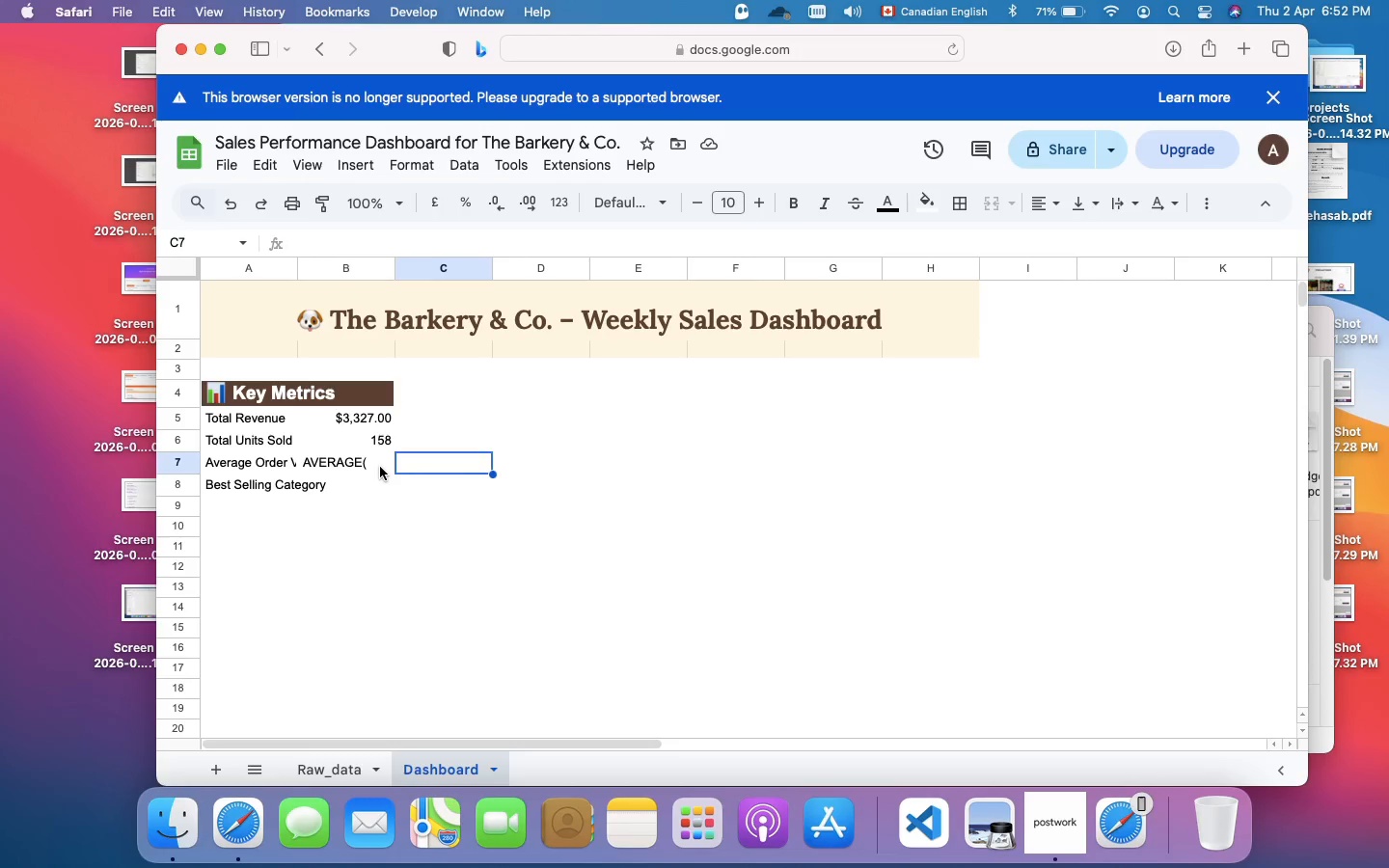 
left_click([380, 467])
 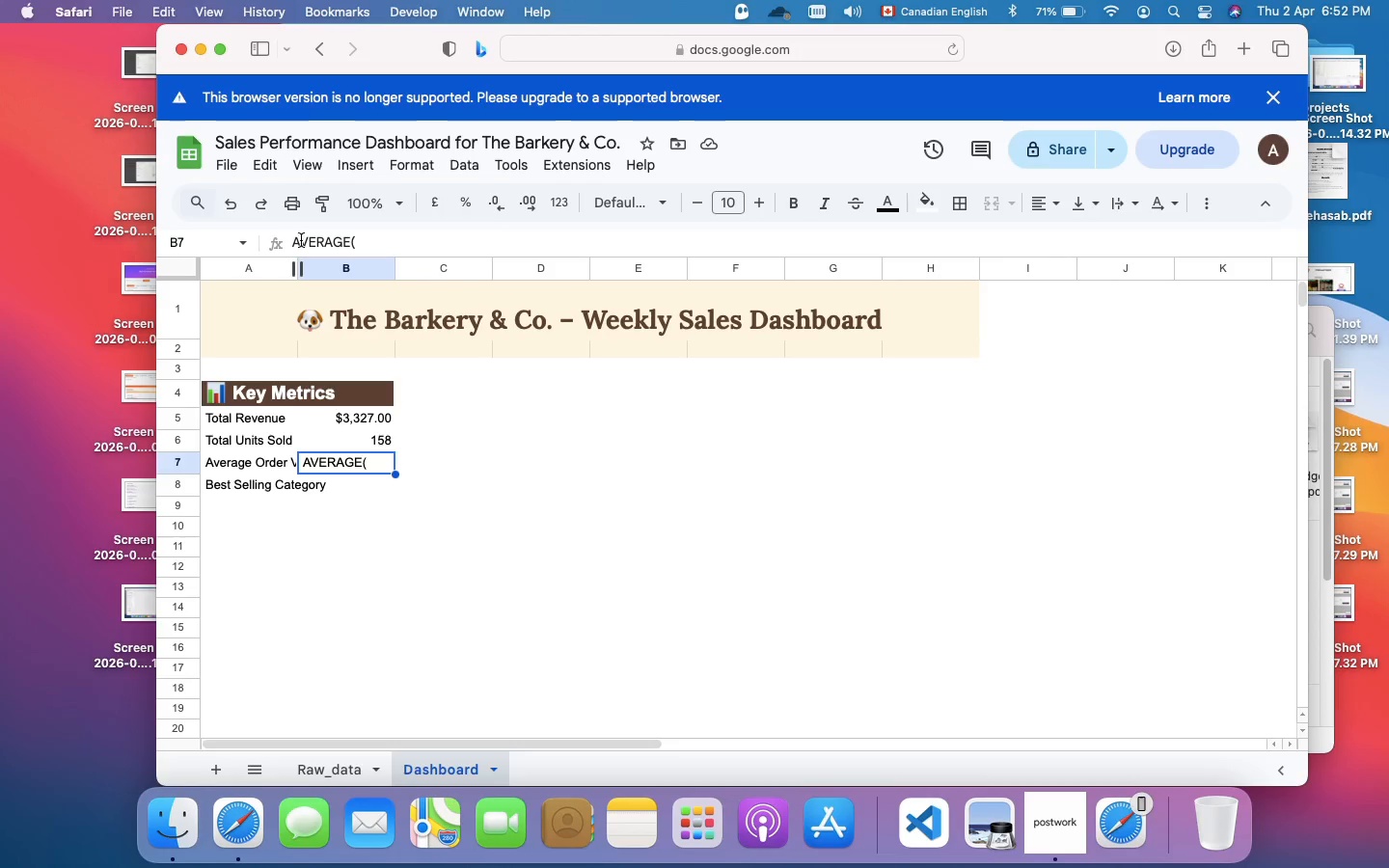 
left_click([301, 241])
 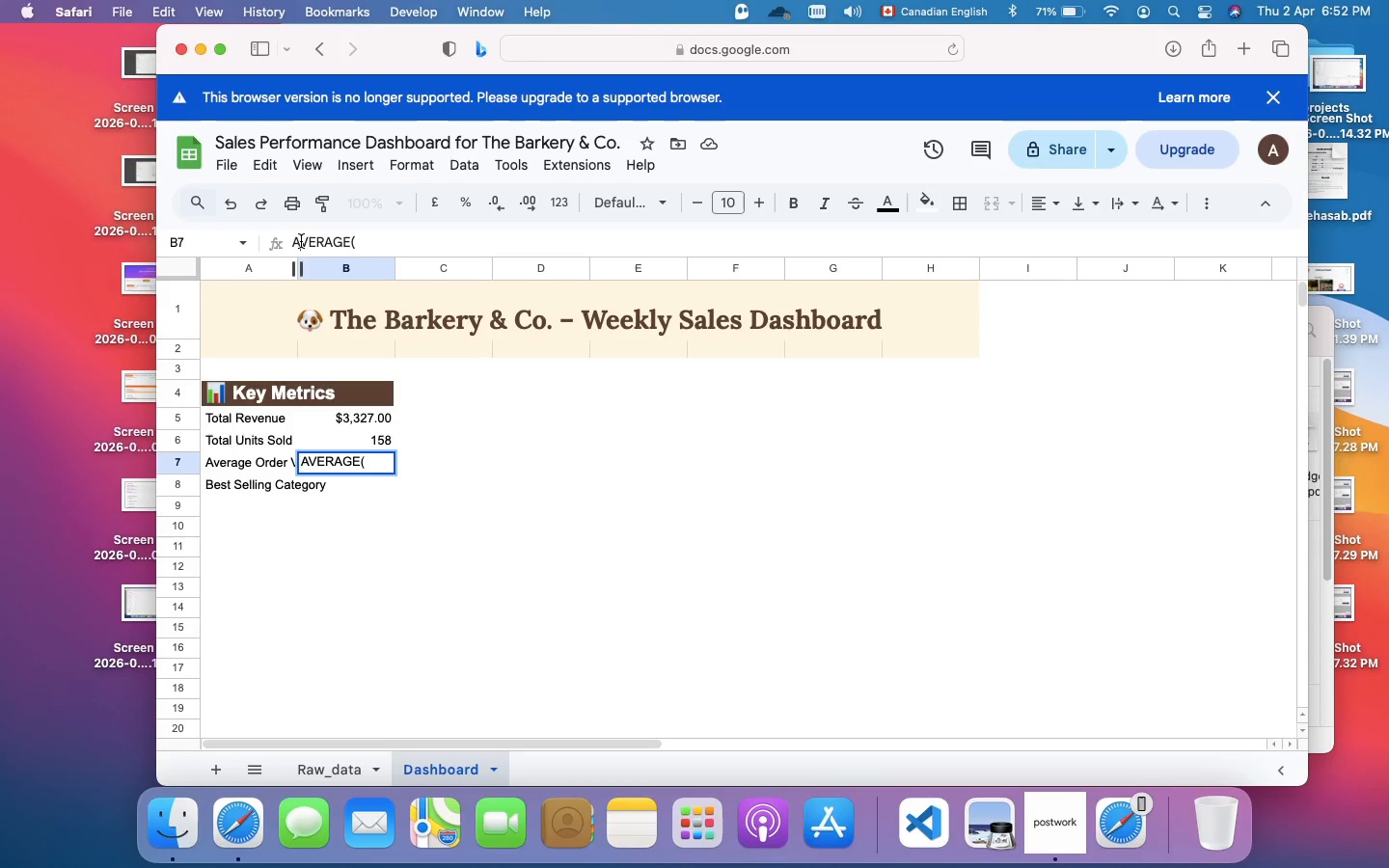 
key(ArrowLeft)
 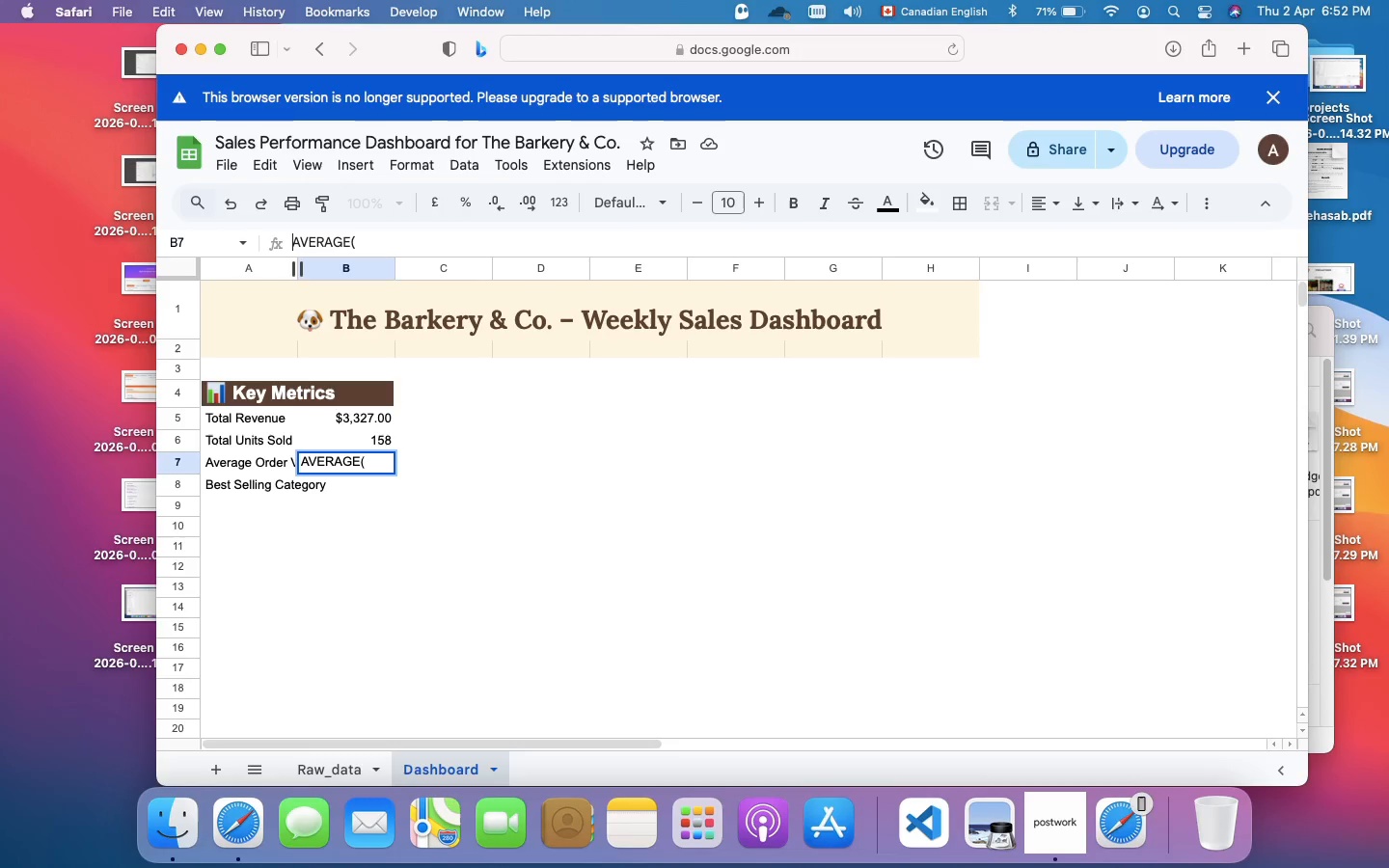 
key(Equal)
 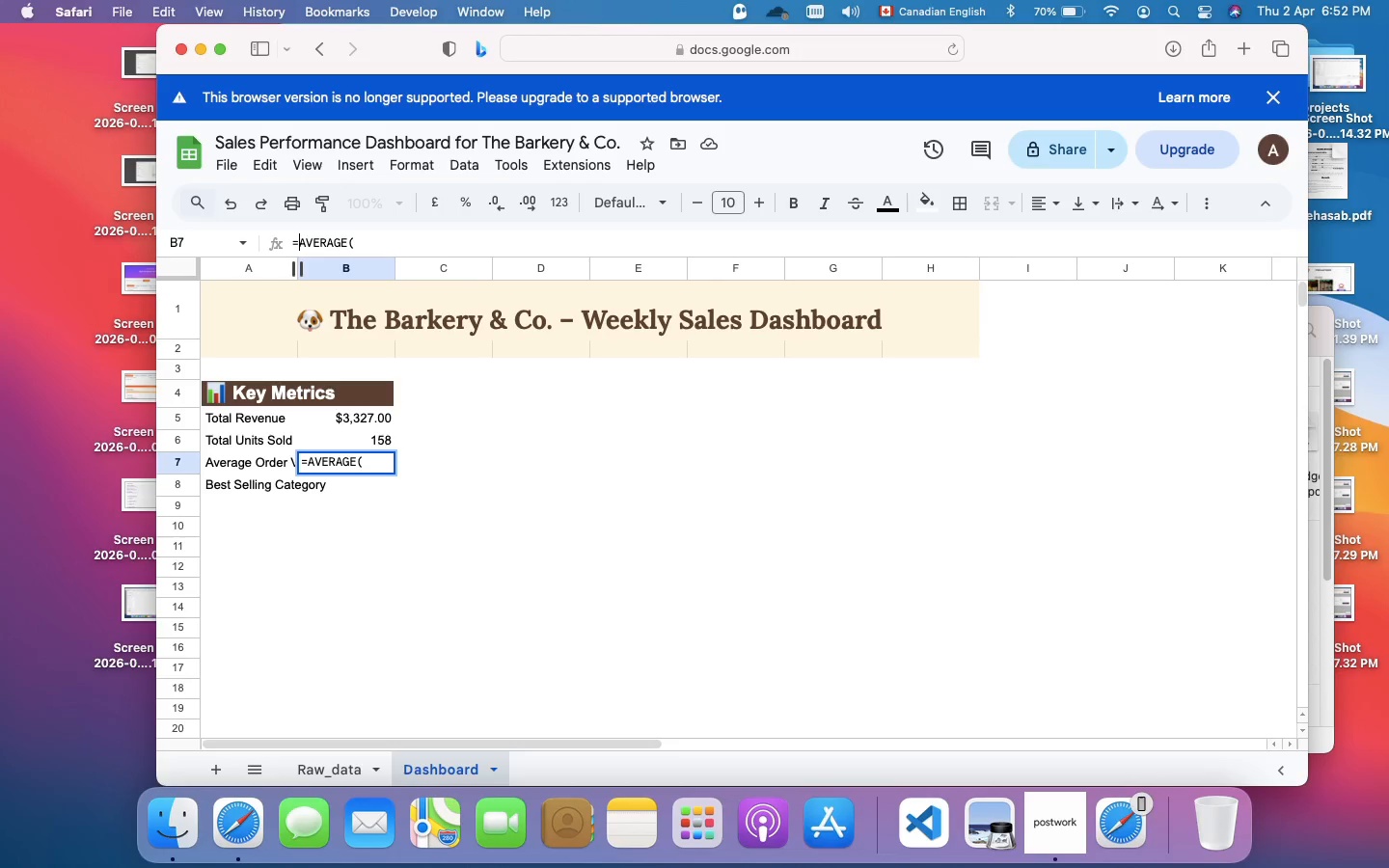 
key(ArrowRight)
 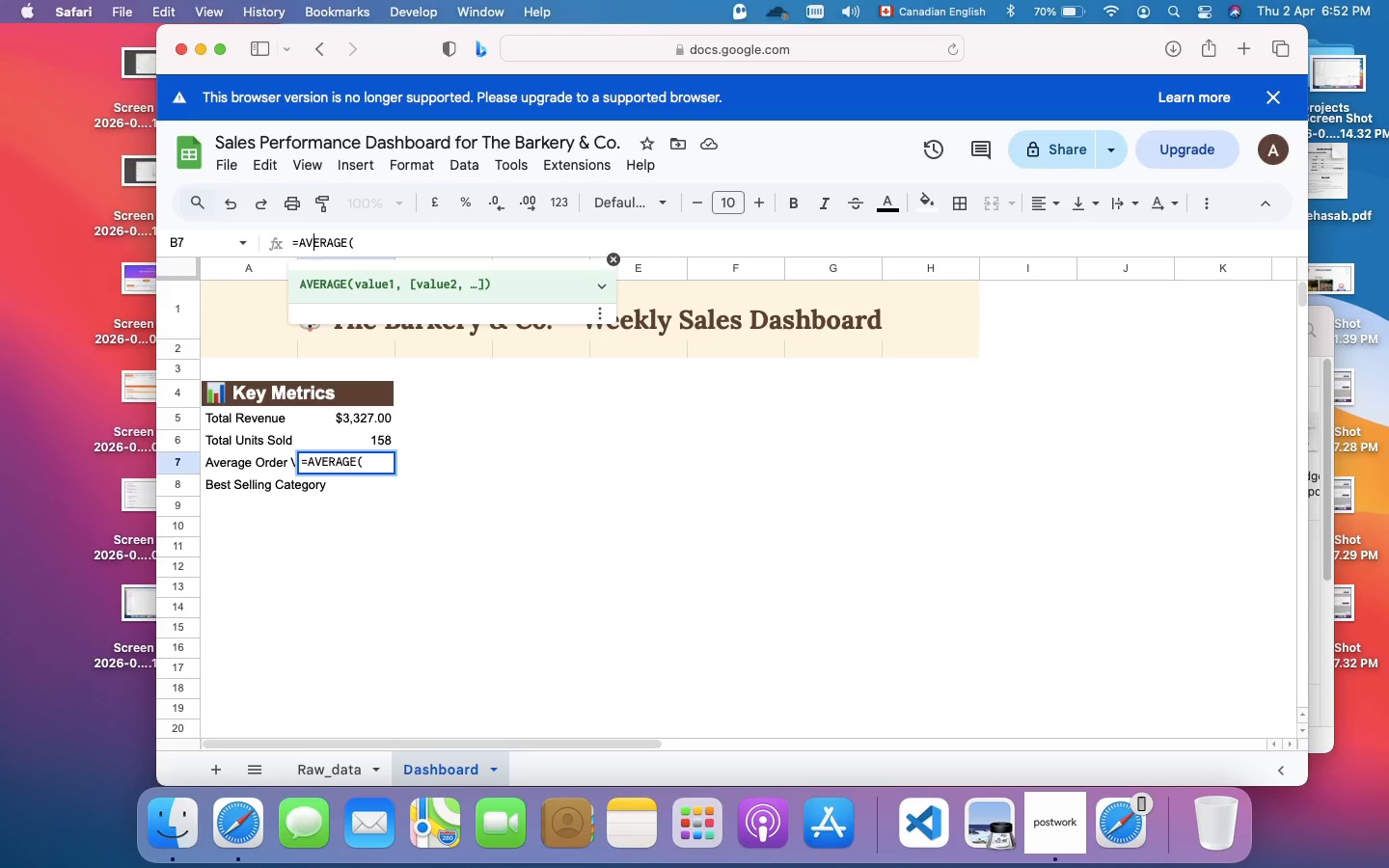 
key(ArrowRight)
 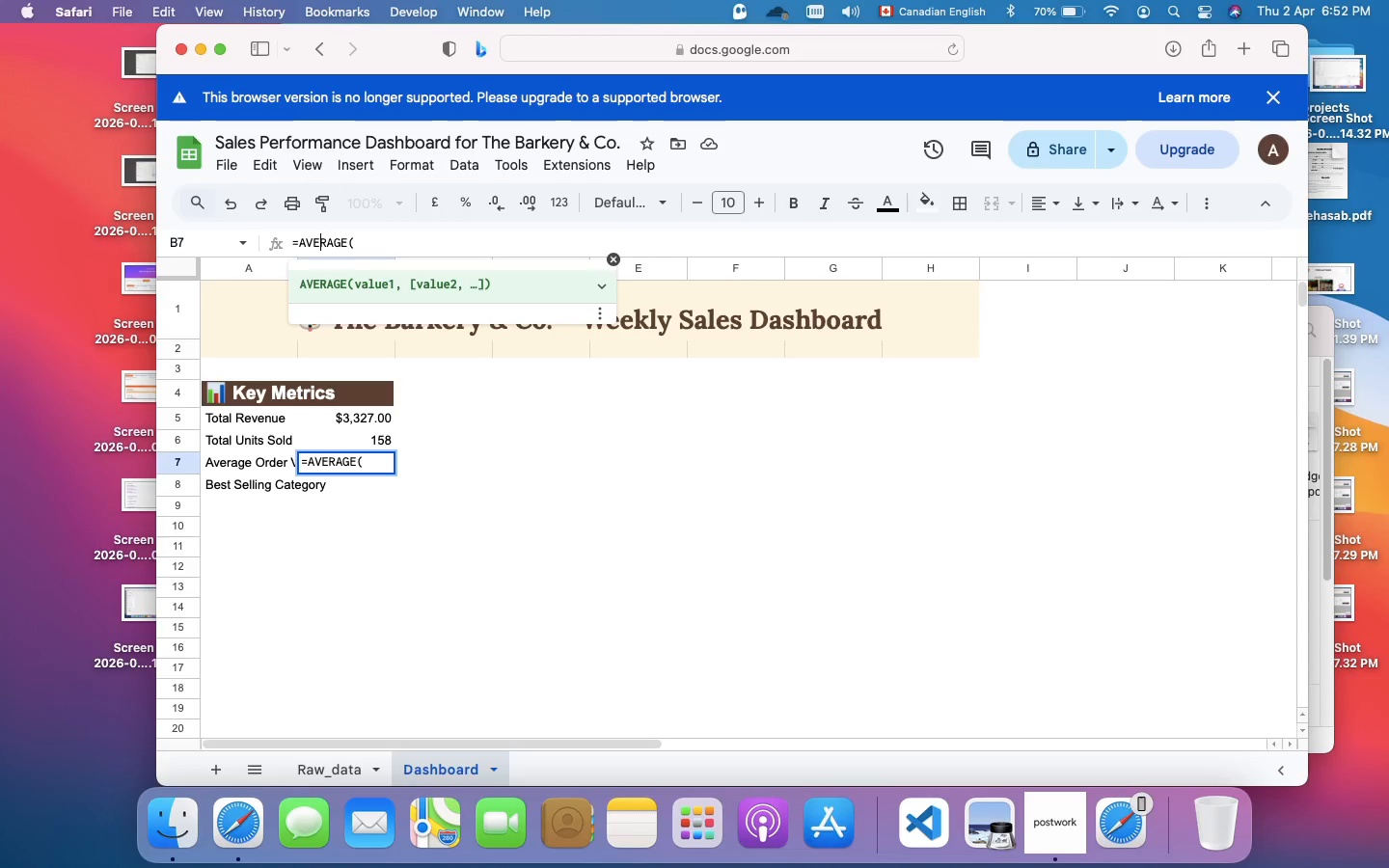 
key(ArrowRight)
 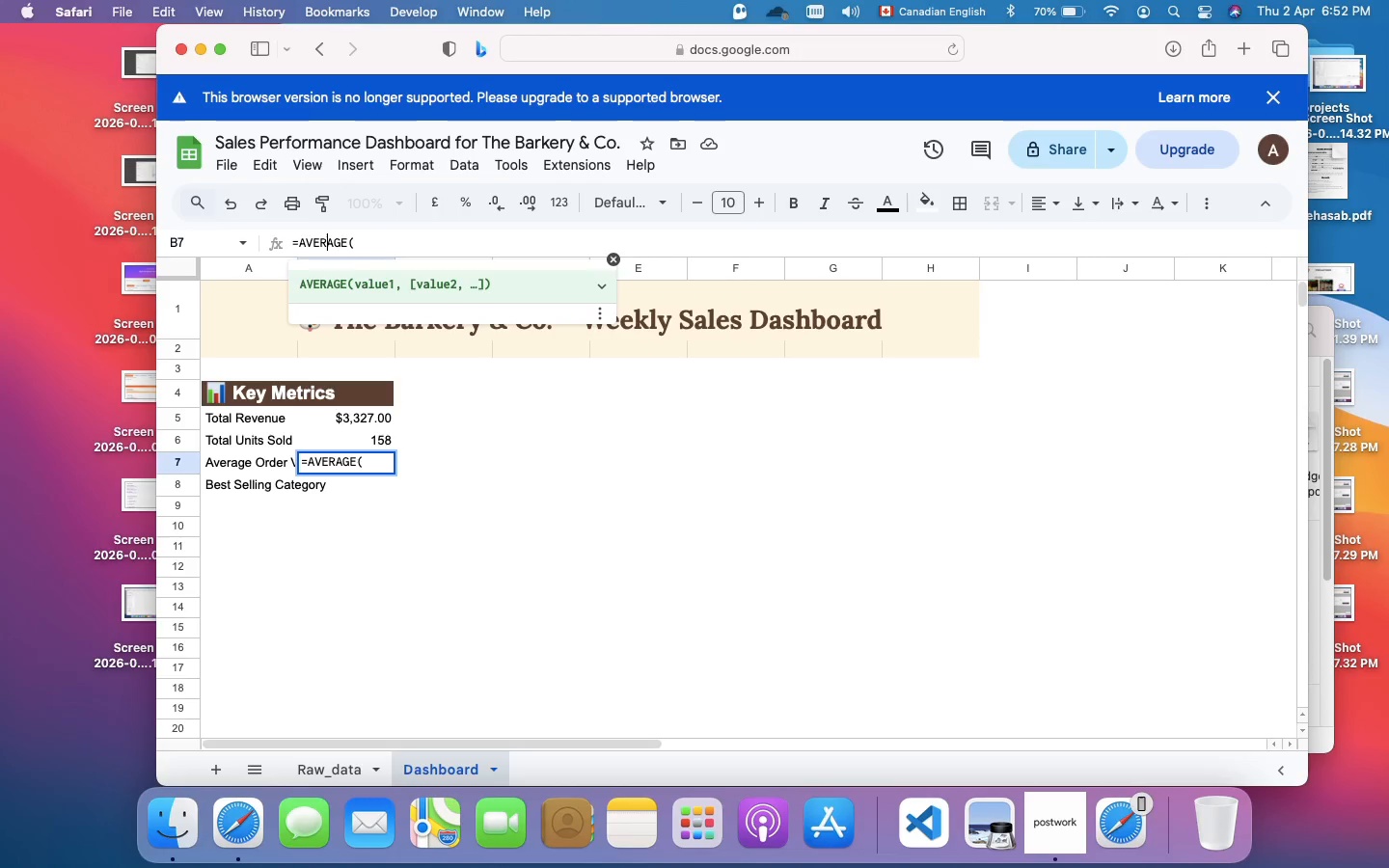 
key(ArrowRight)
 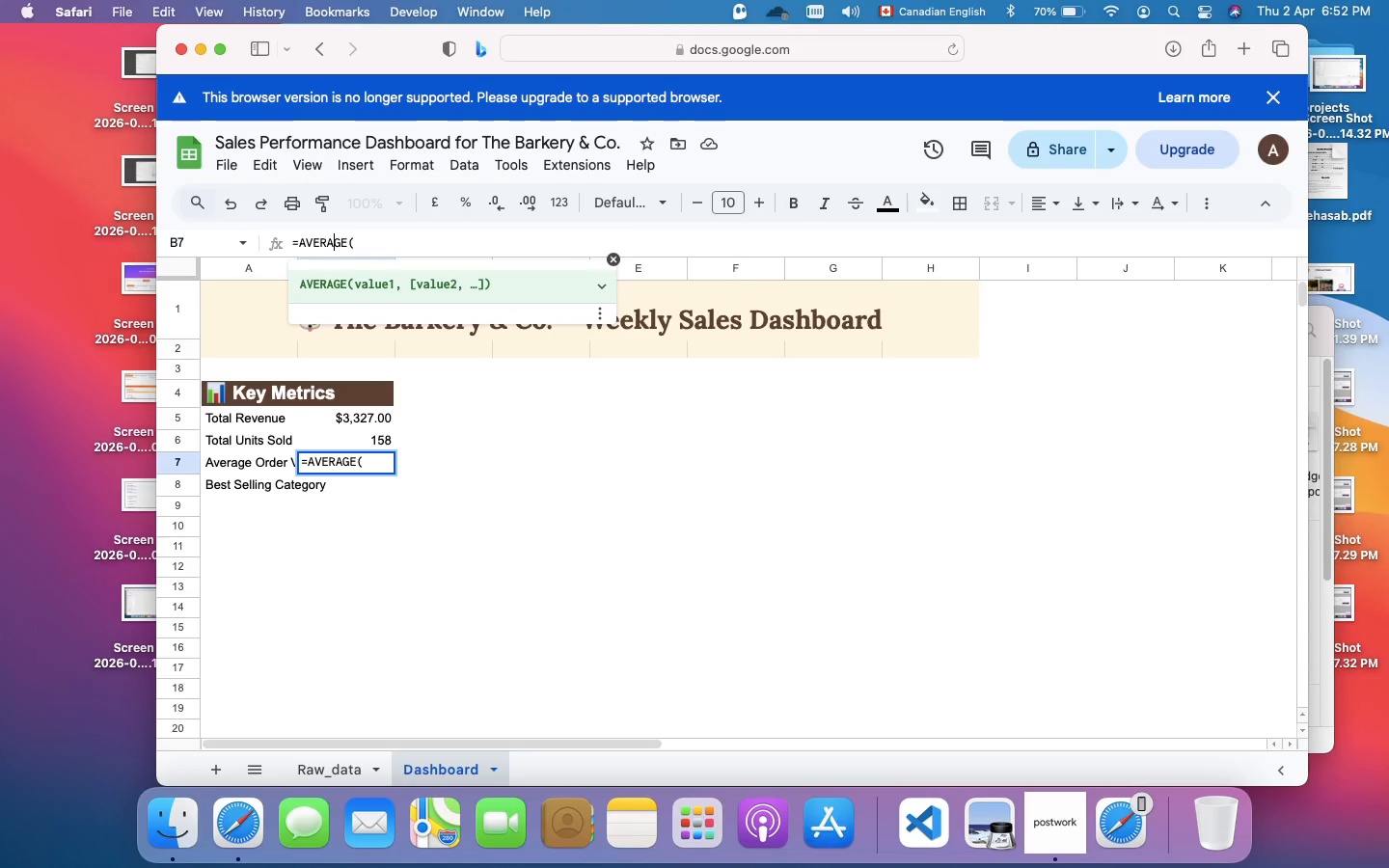 
key(ArrowRight)
 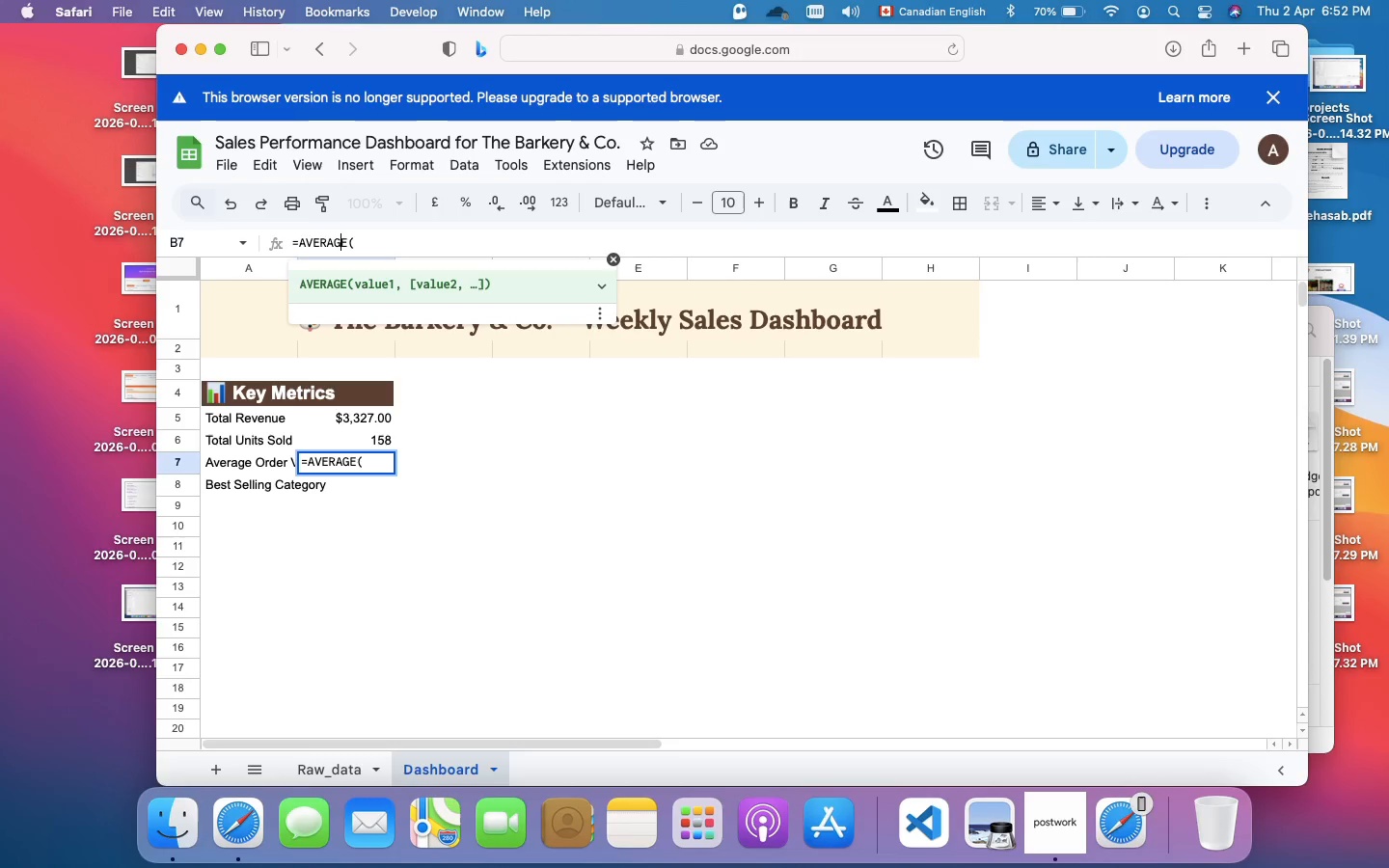 
key(ArrowRight)
 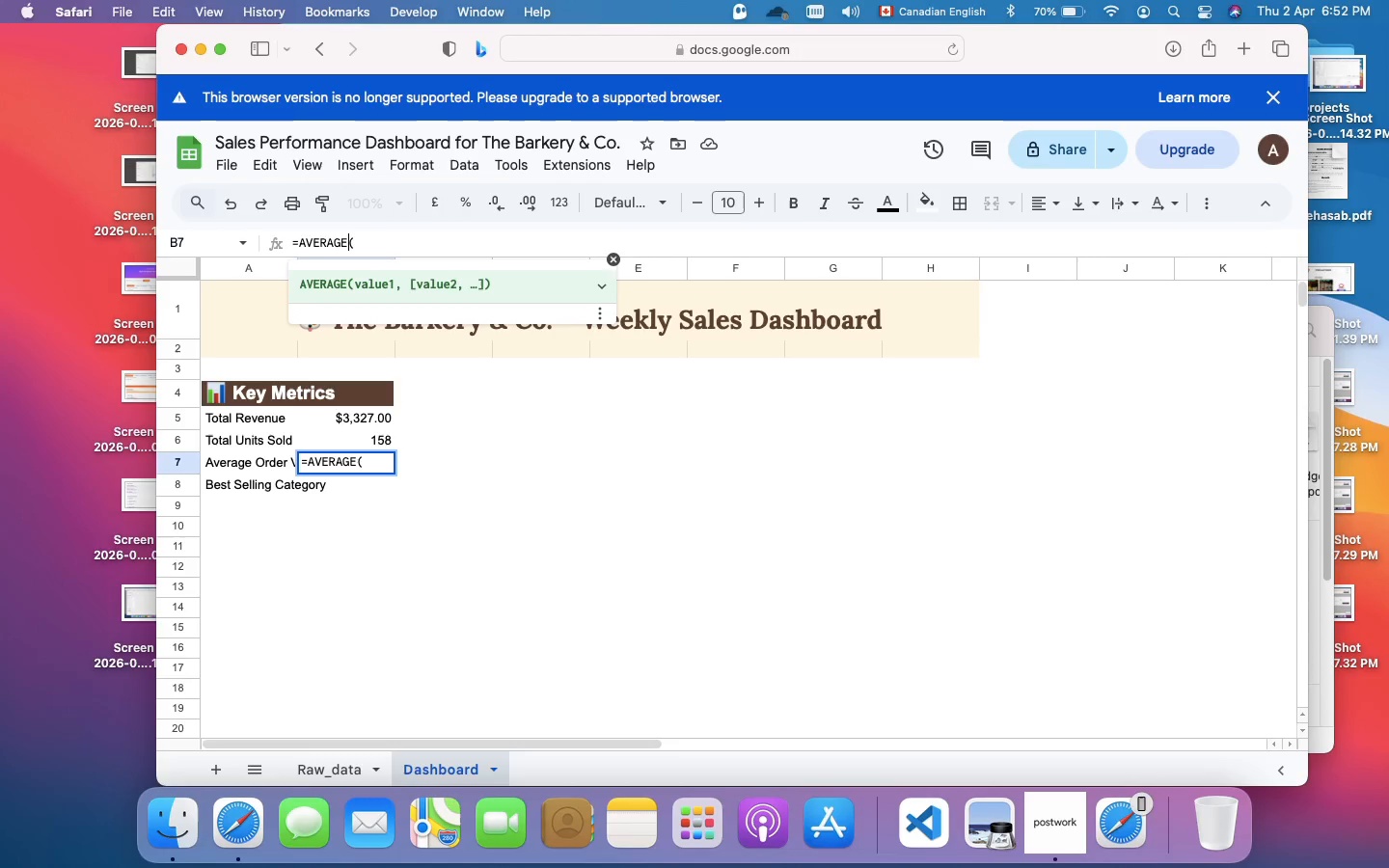 
key(ArrowRight)
 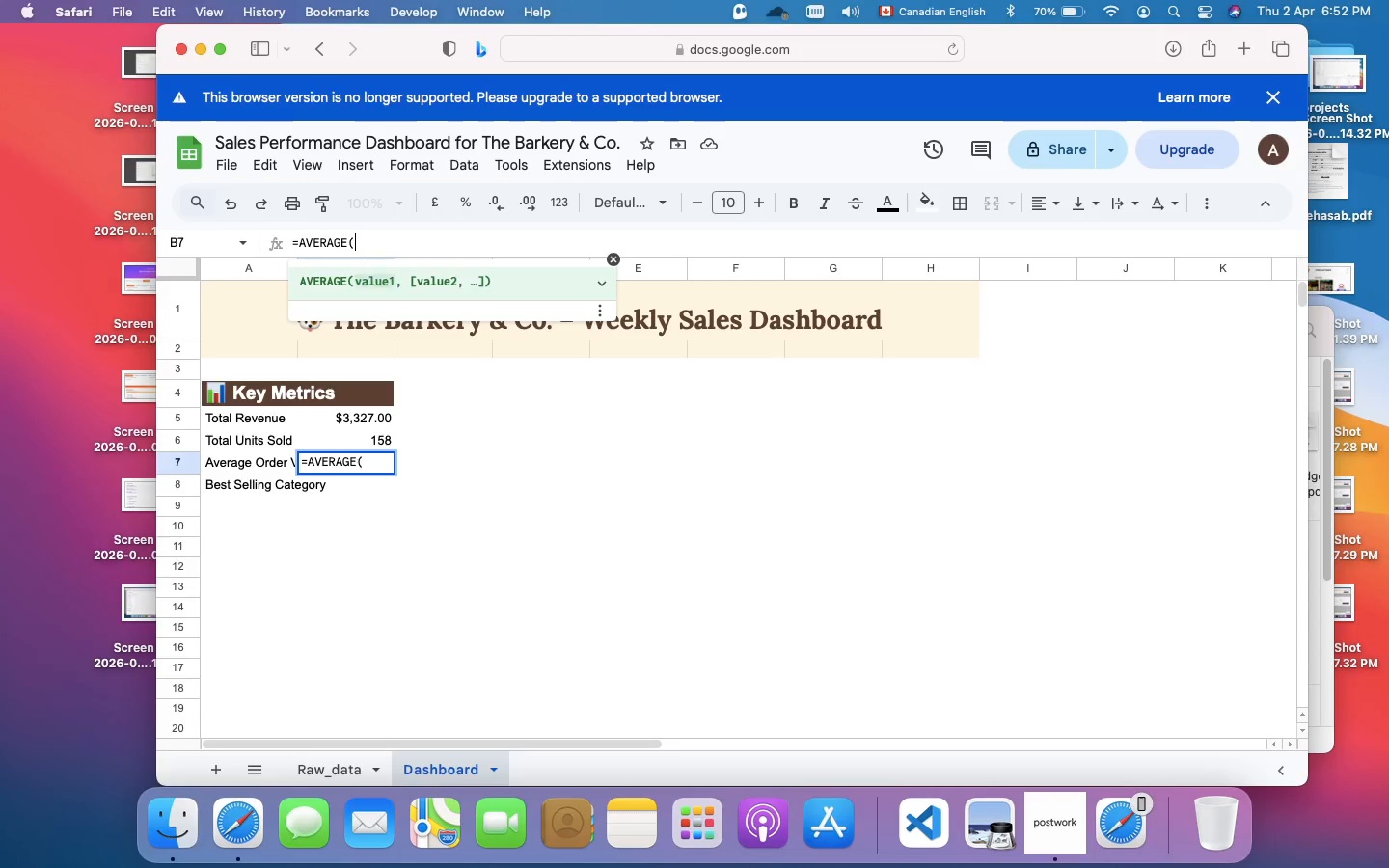 
key(ArrowRight)
 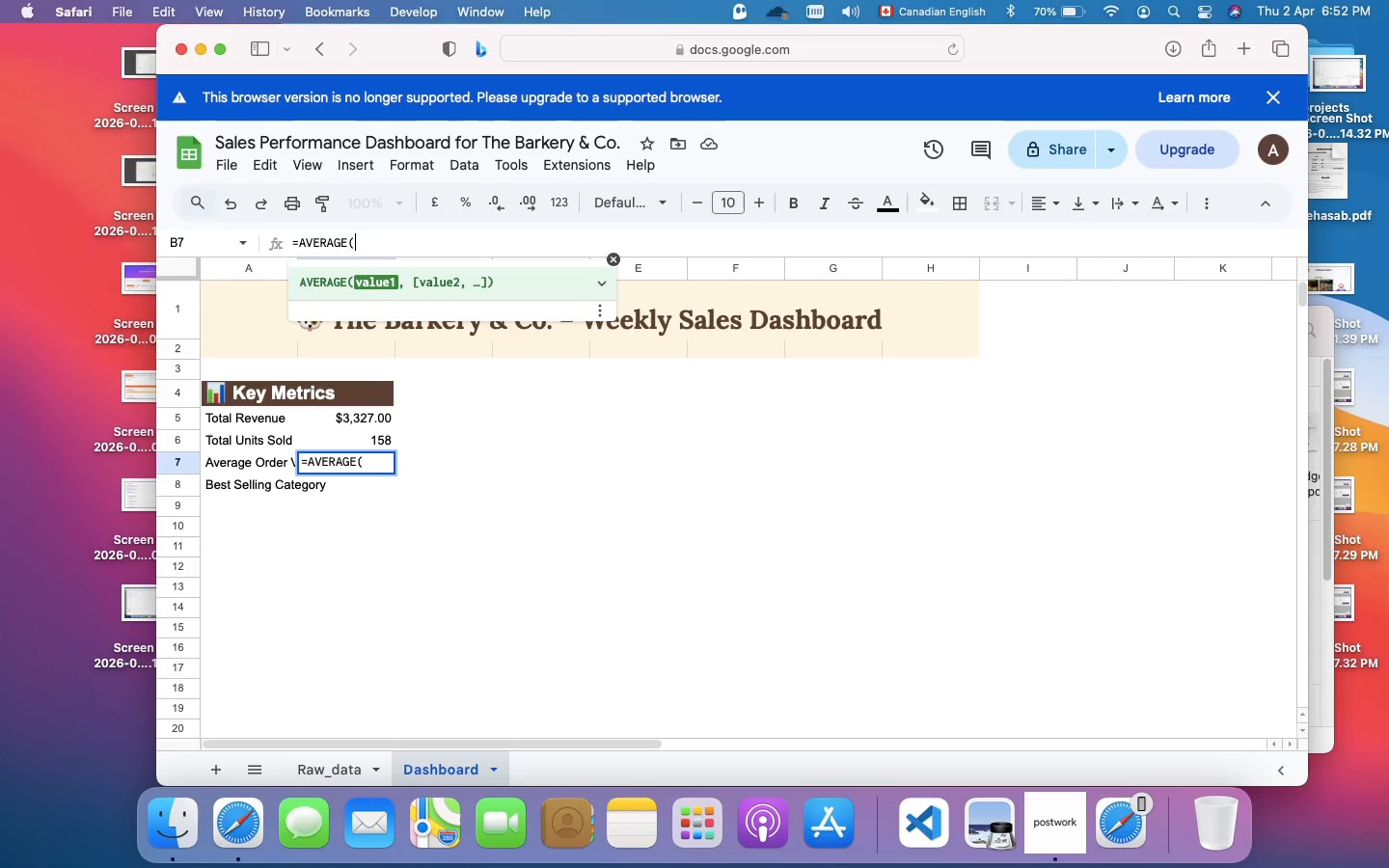 
type(Raw_data!G2:G51))
 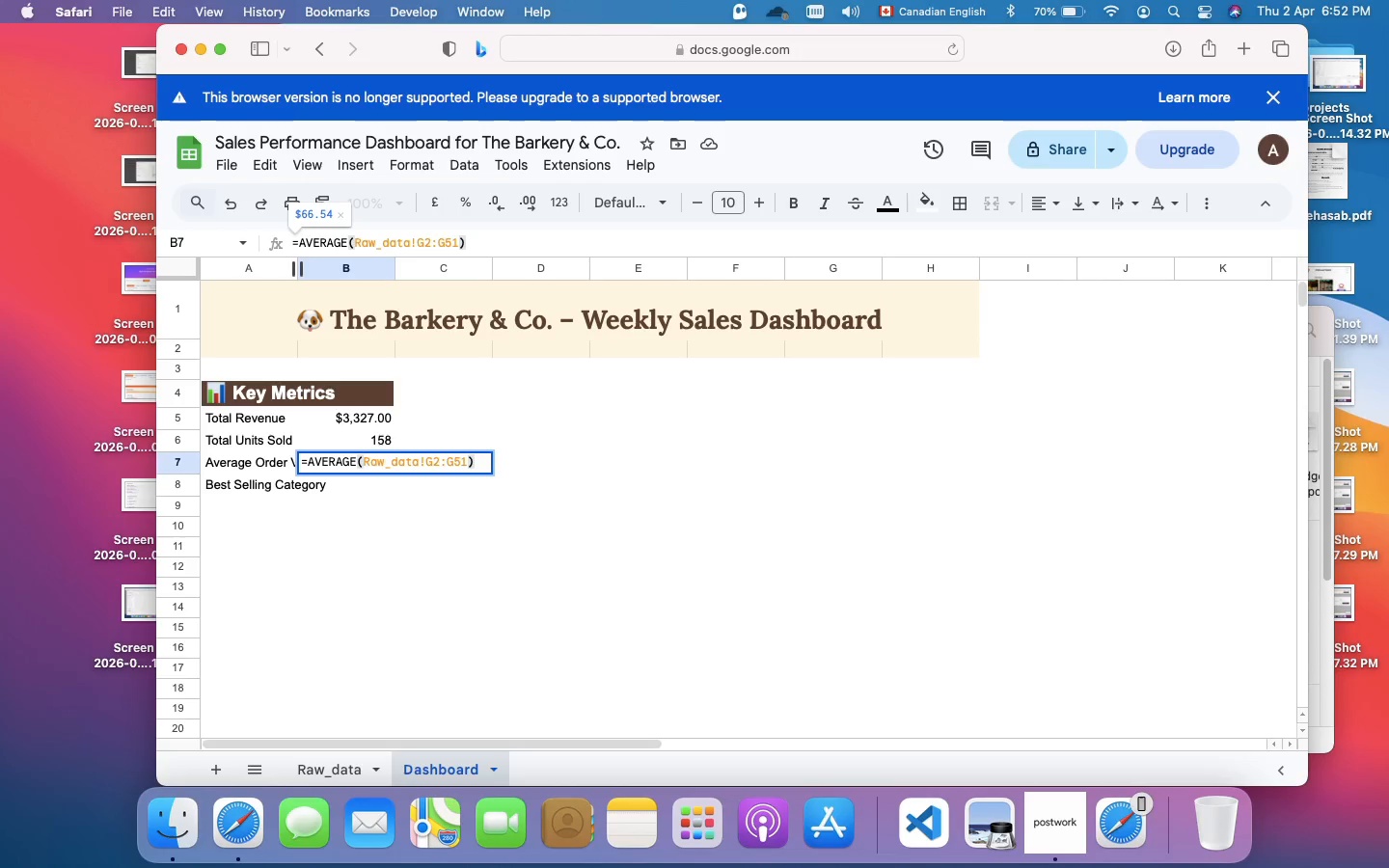 
key(Enter)
 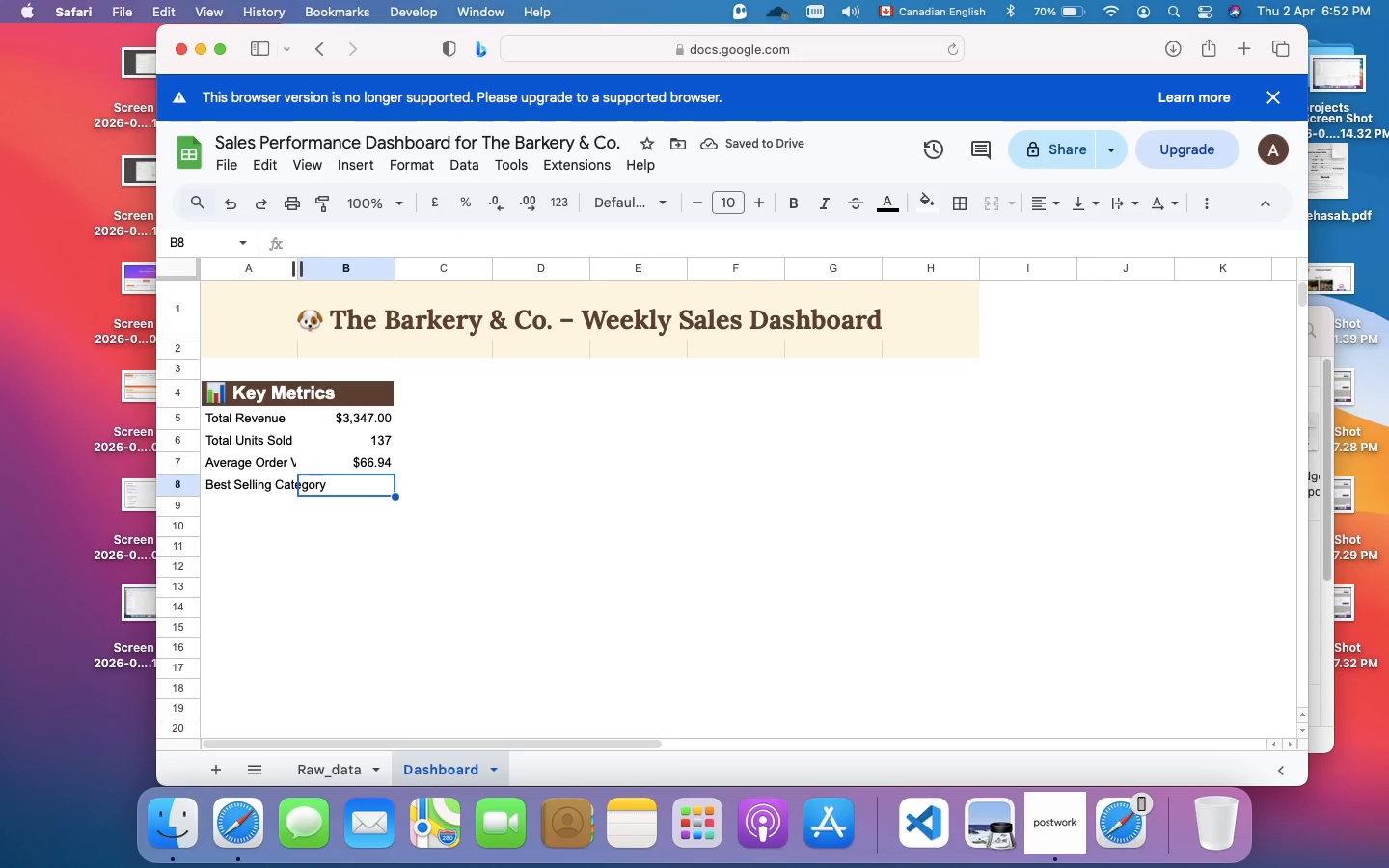 
wait(9.37)
 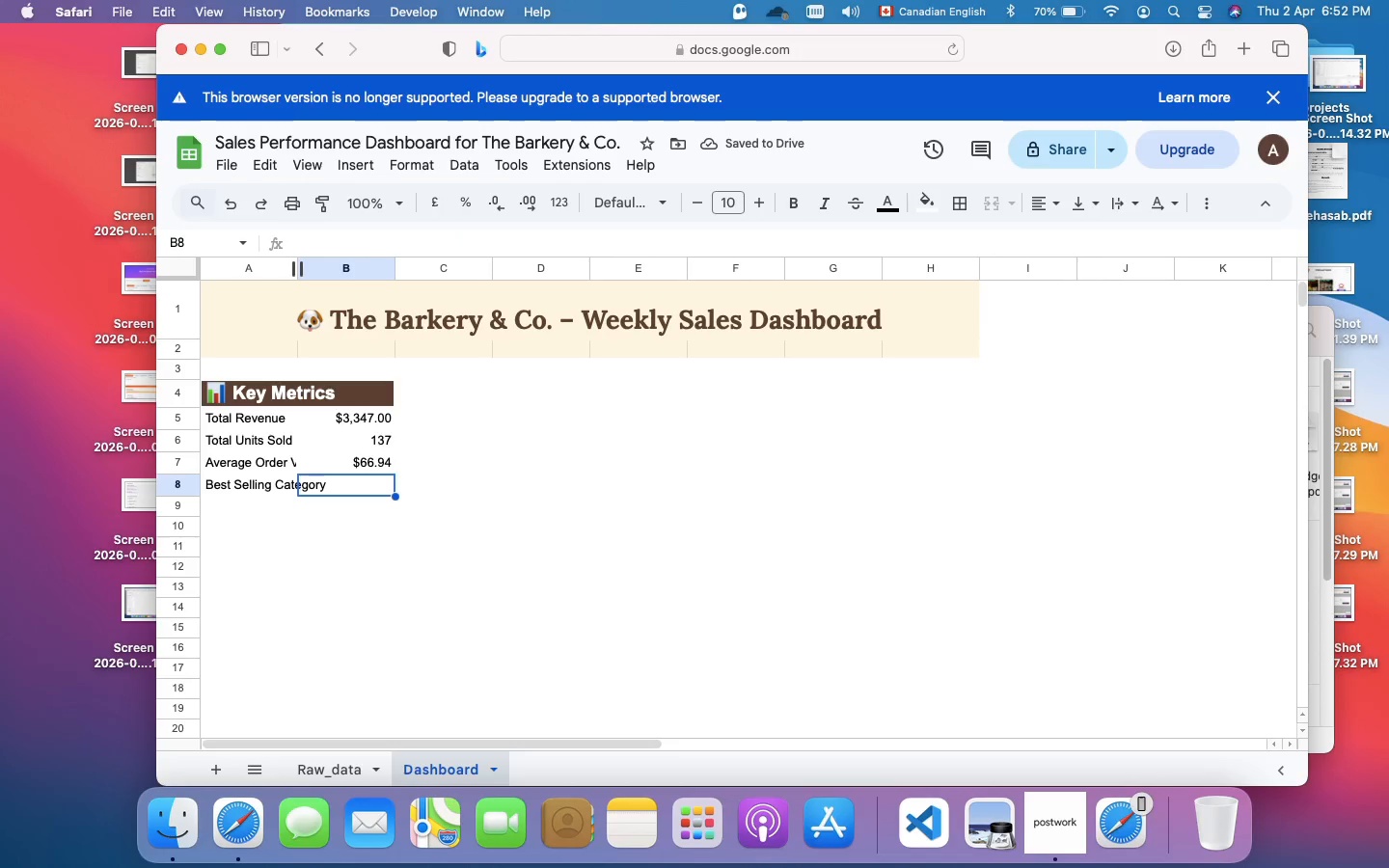 
left_click([373, 241])
 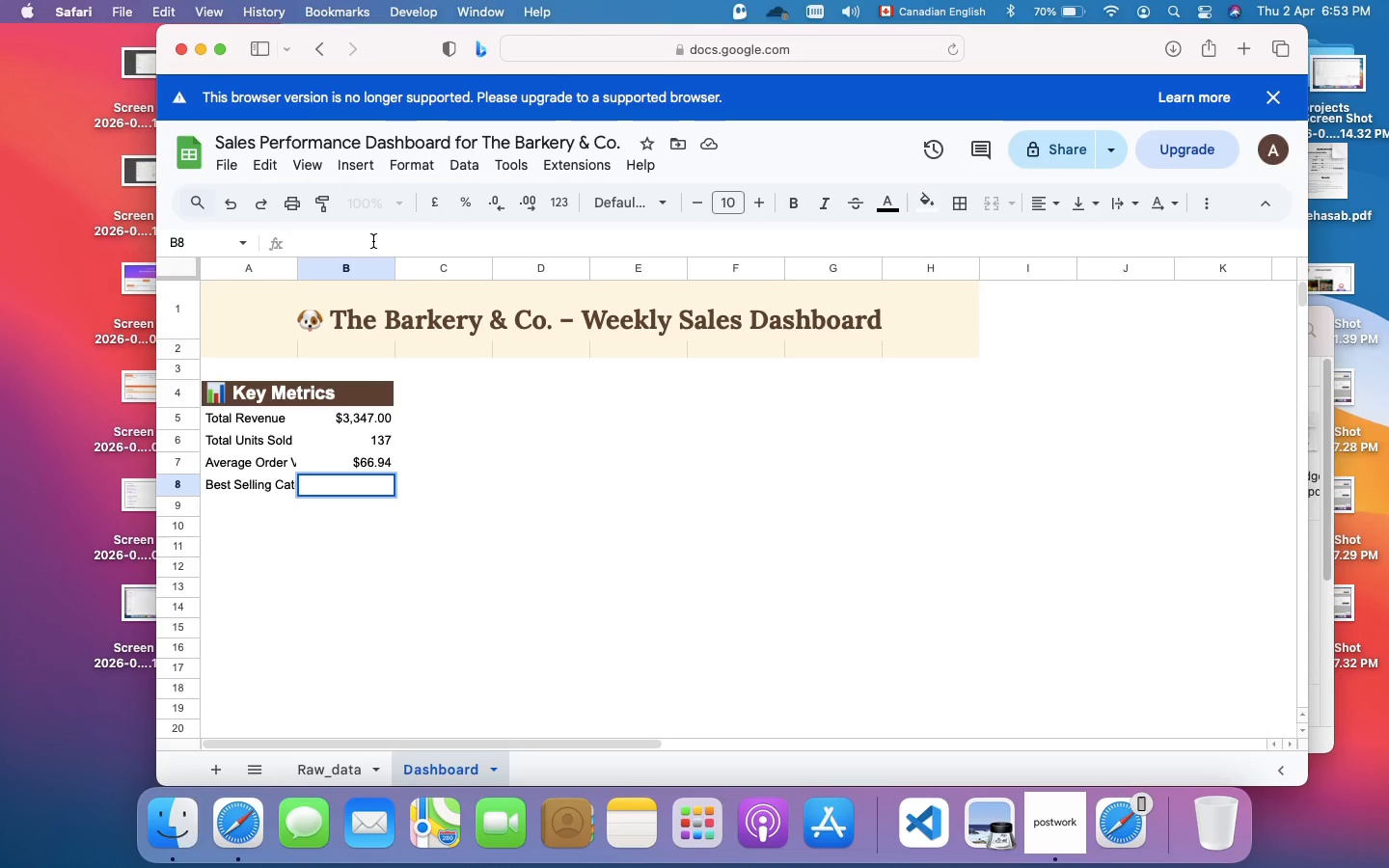 
wait(12.96)
 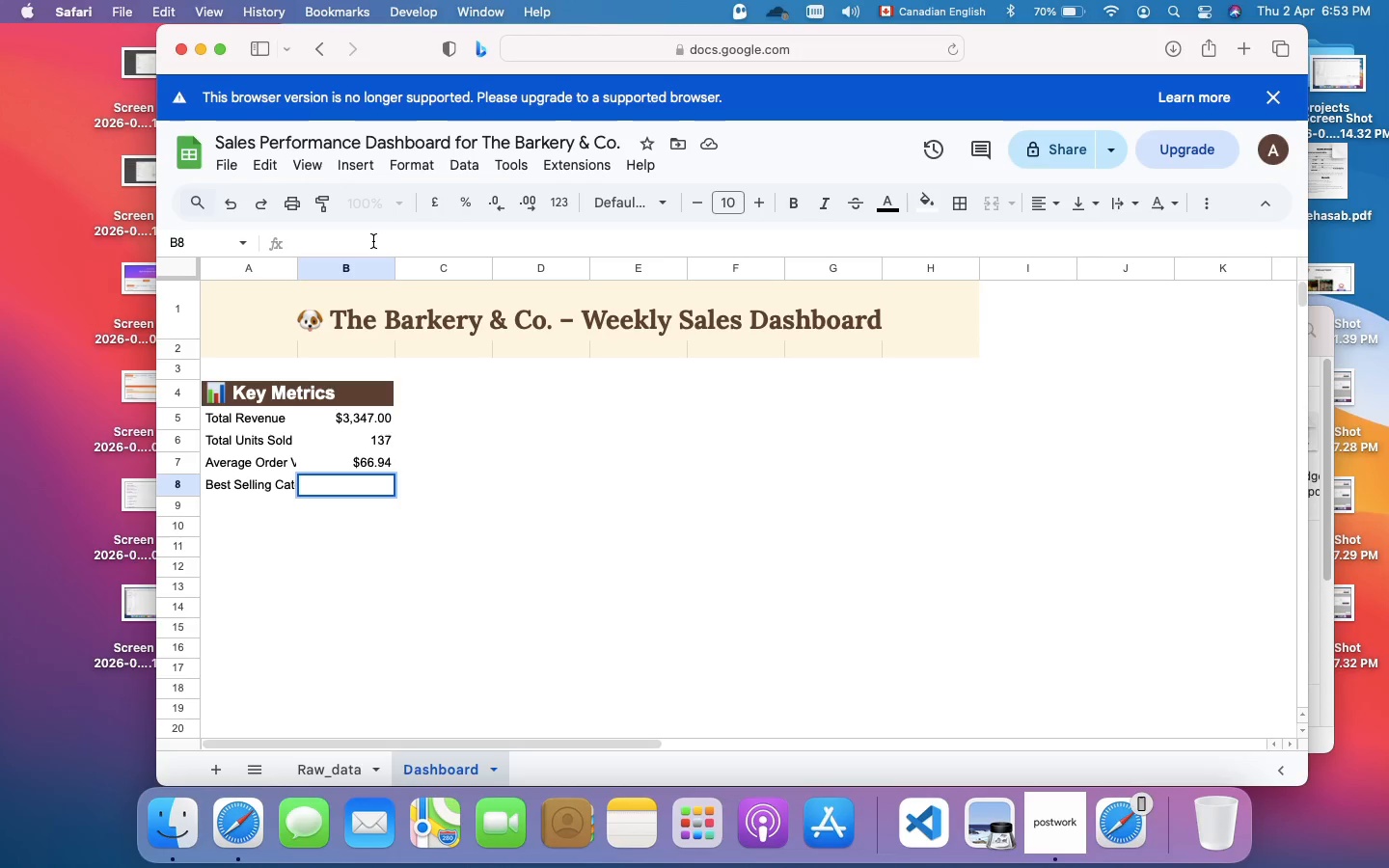 
type(BE)
key(Backspace)
type(est category formula)
 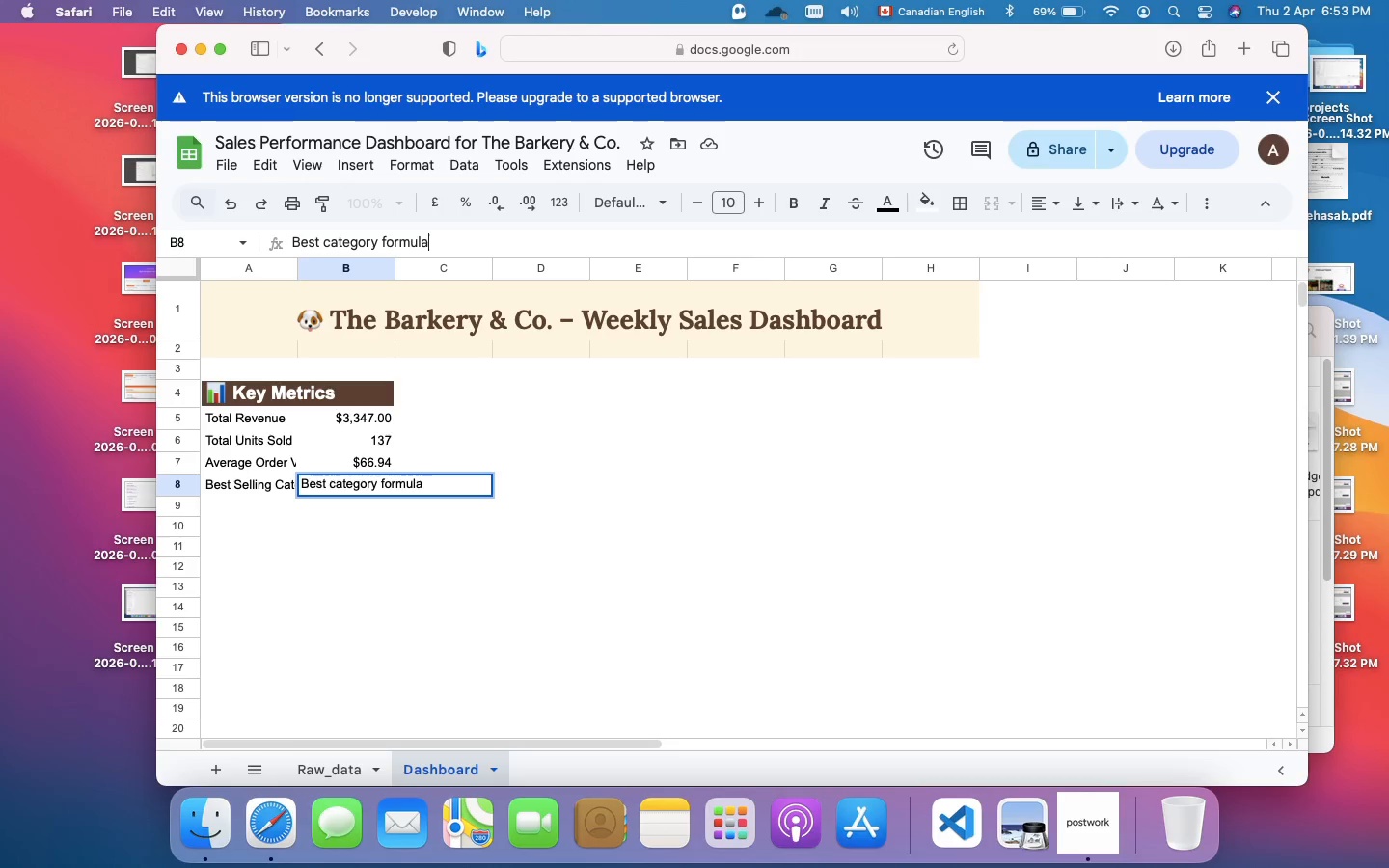 
wait(20.75)
 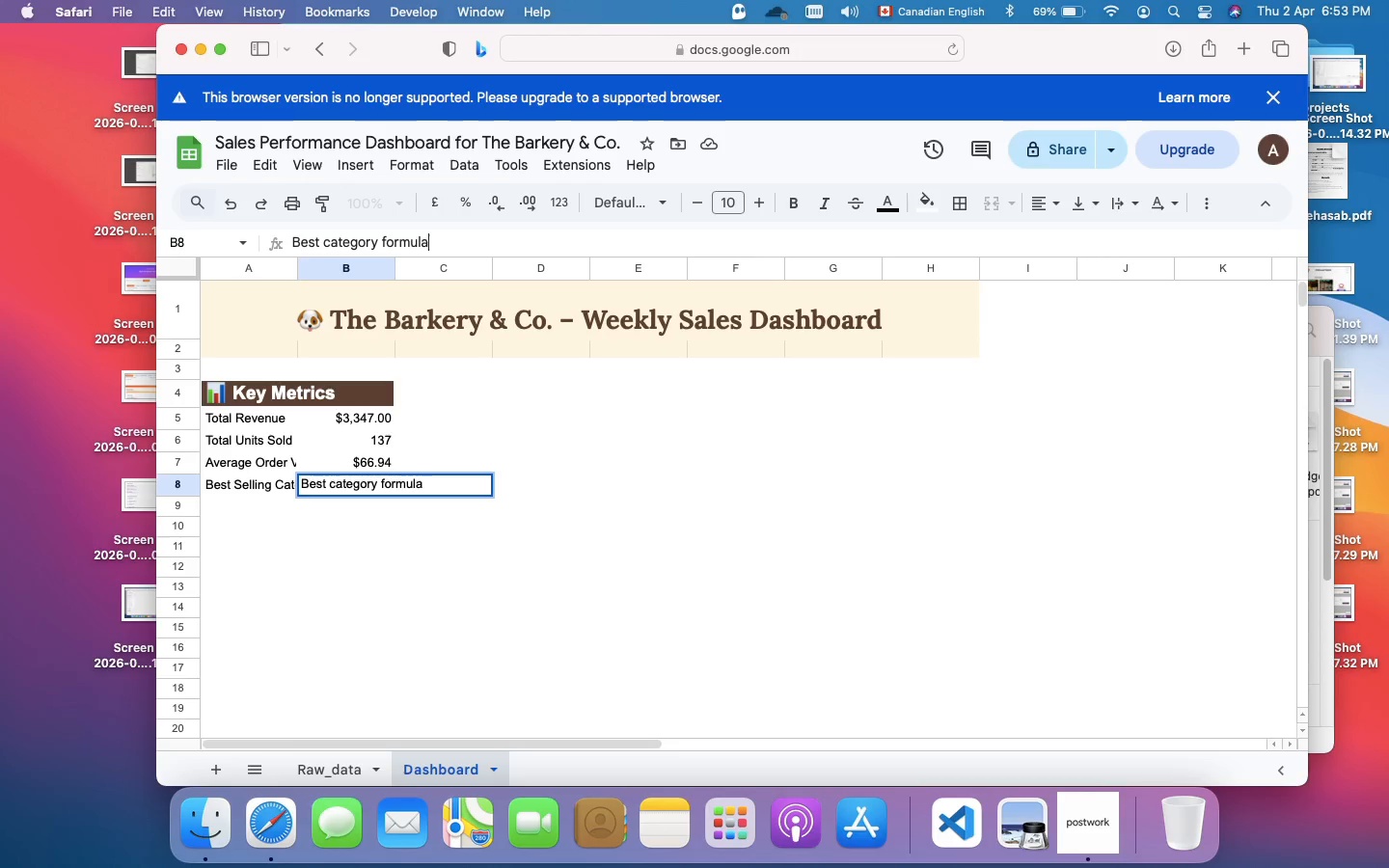 
key(Enter)
 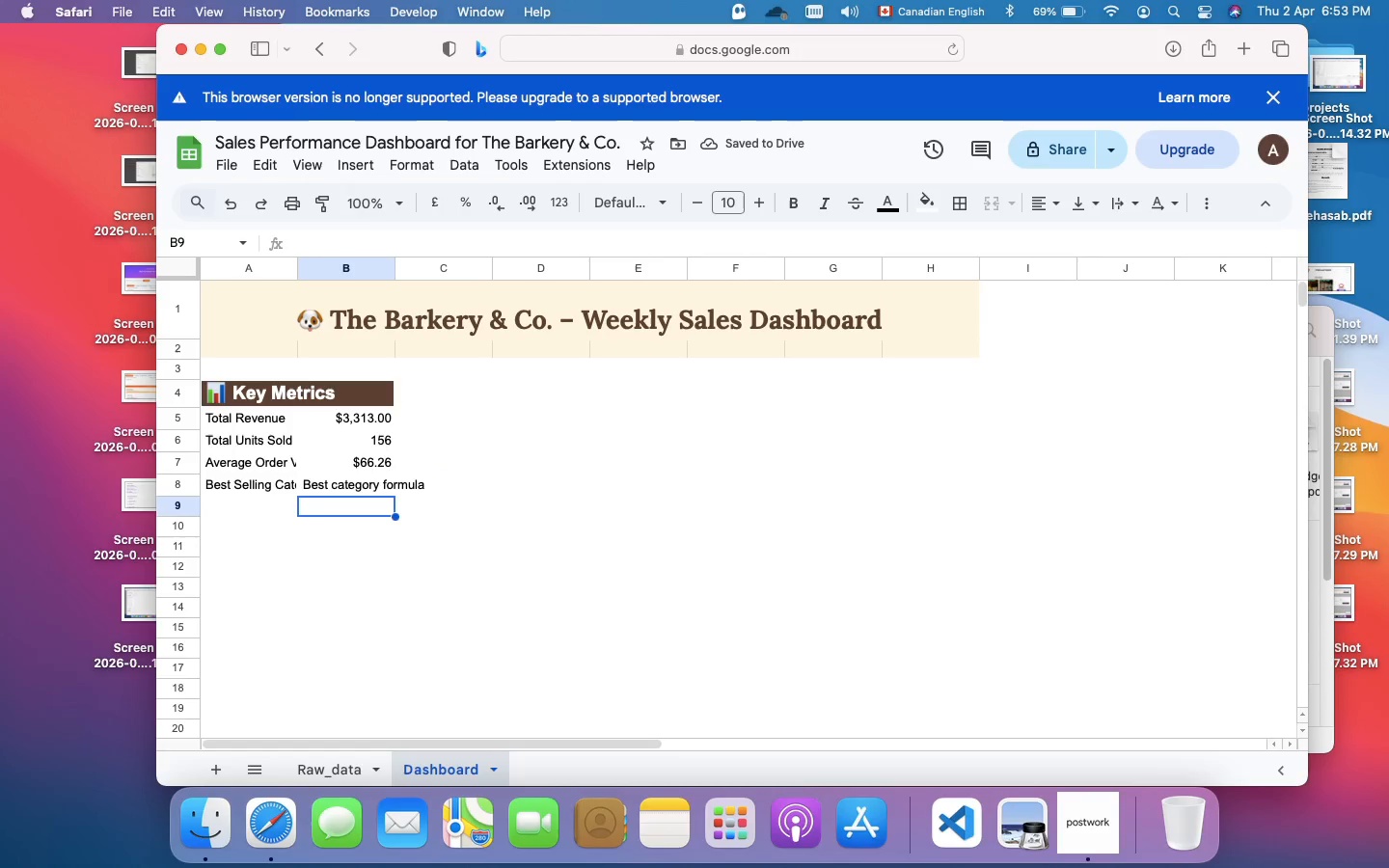 
wait(9.73)
 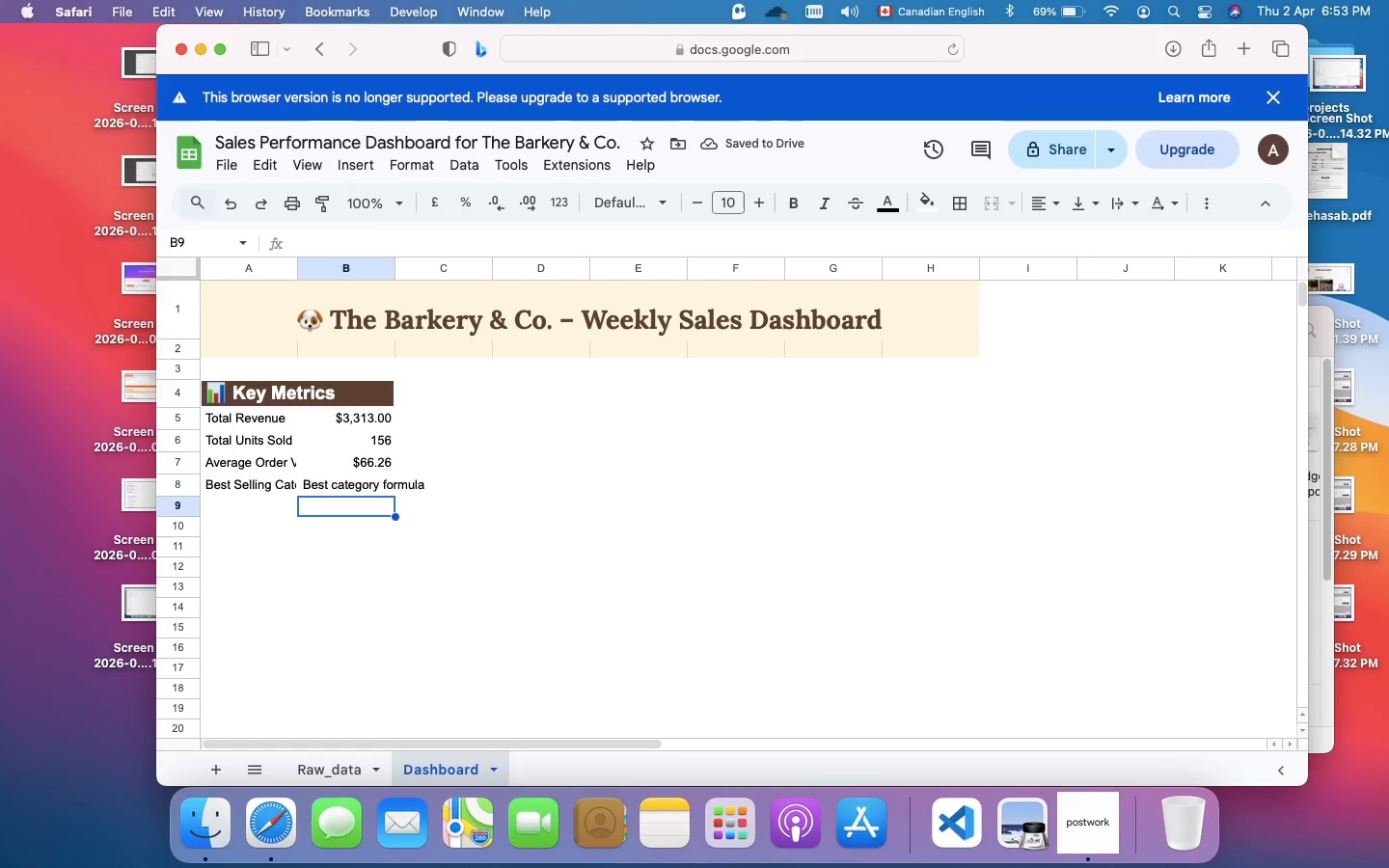 
left_click([362, 482])
 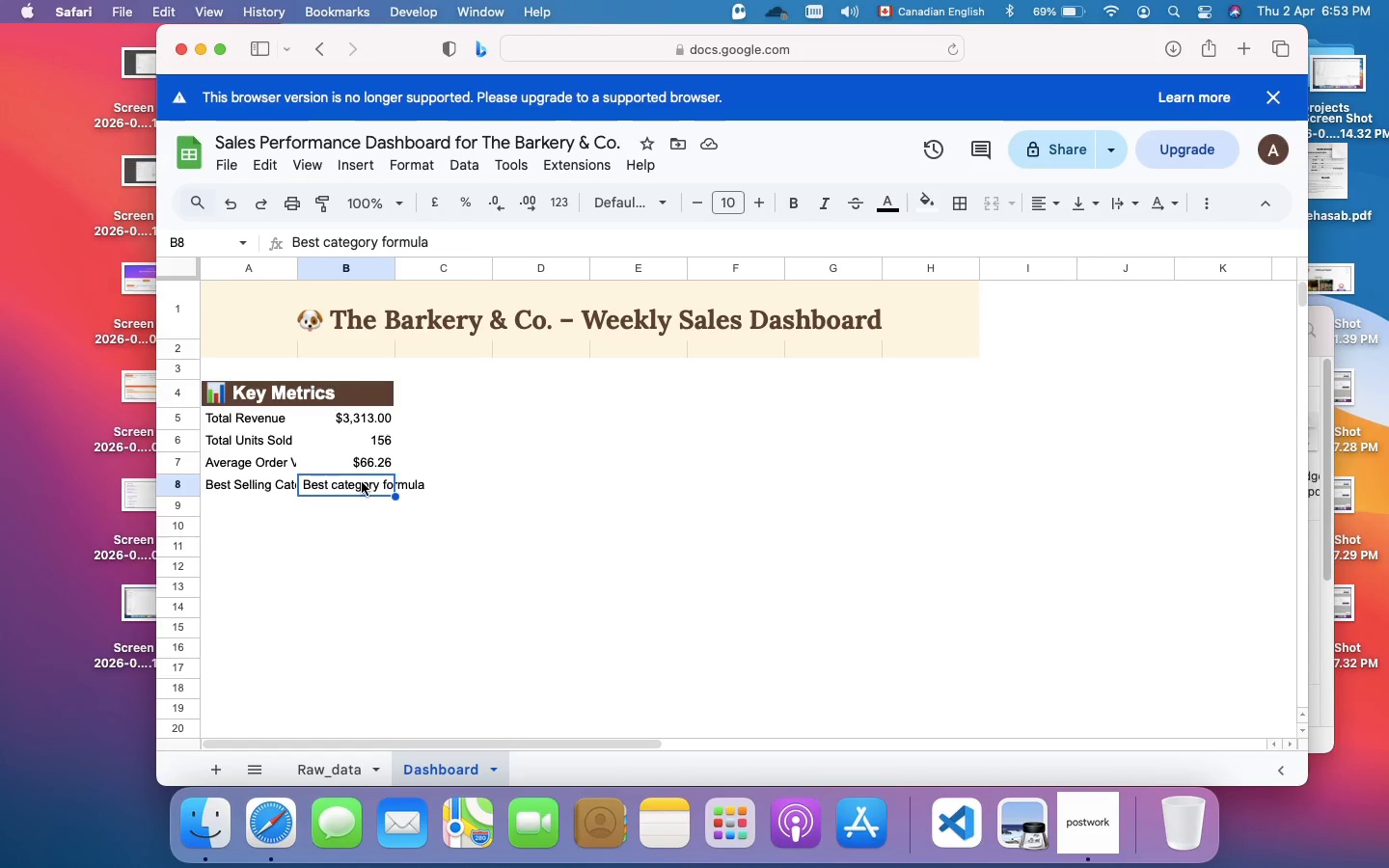 
double_click([362, 482])
 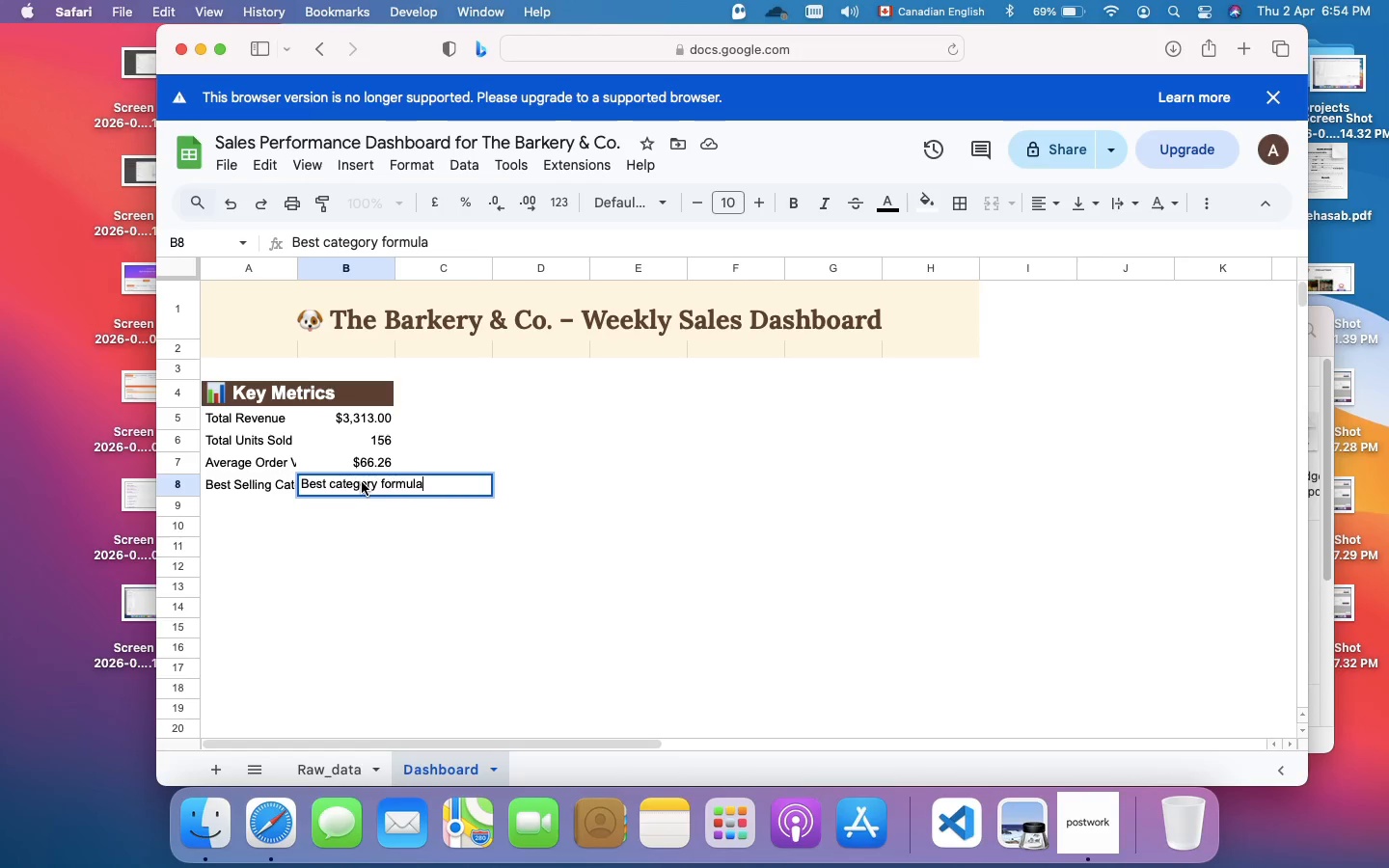 
key(Meta+A)
 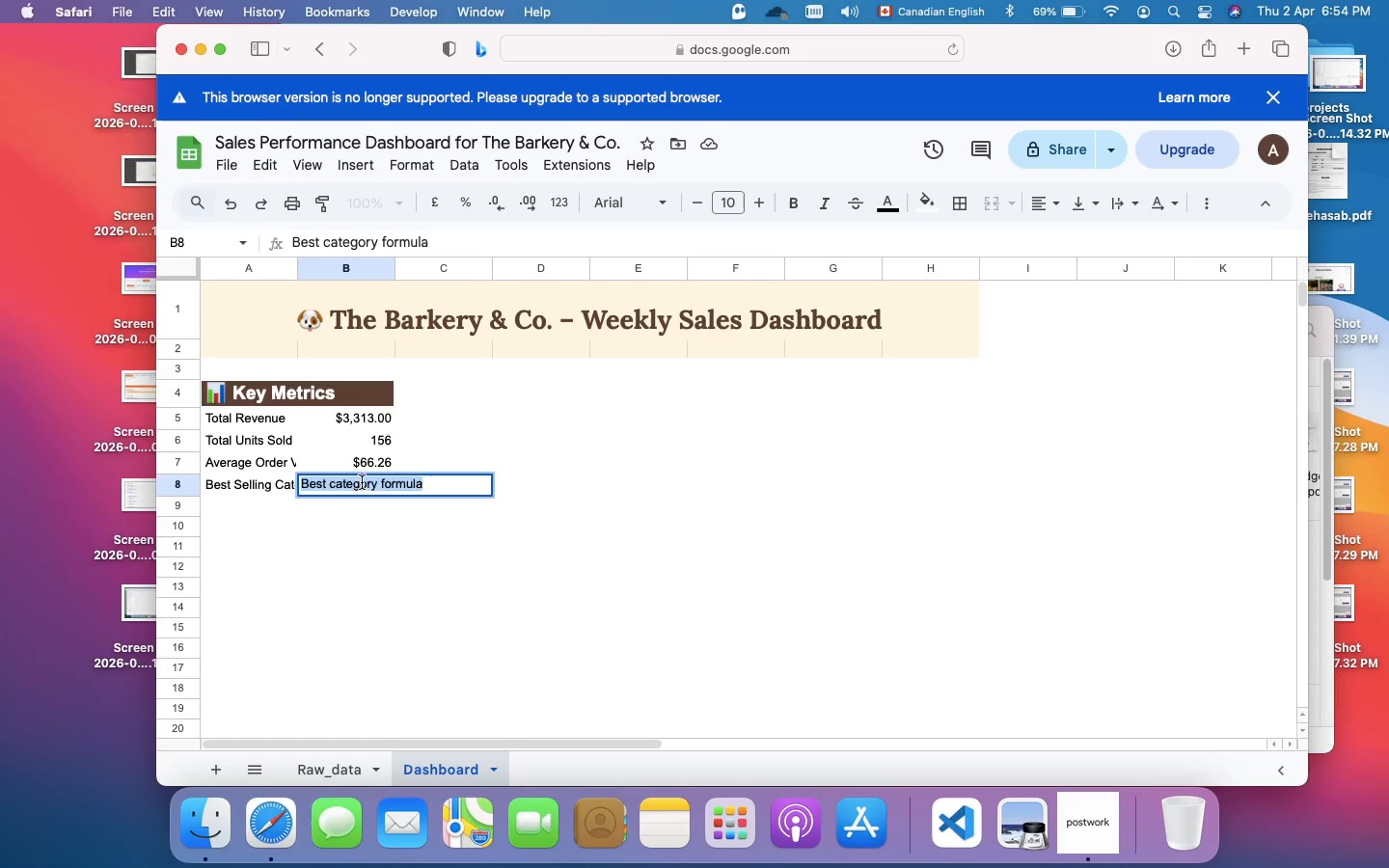 
key(Backspace)
 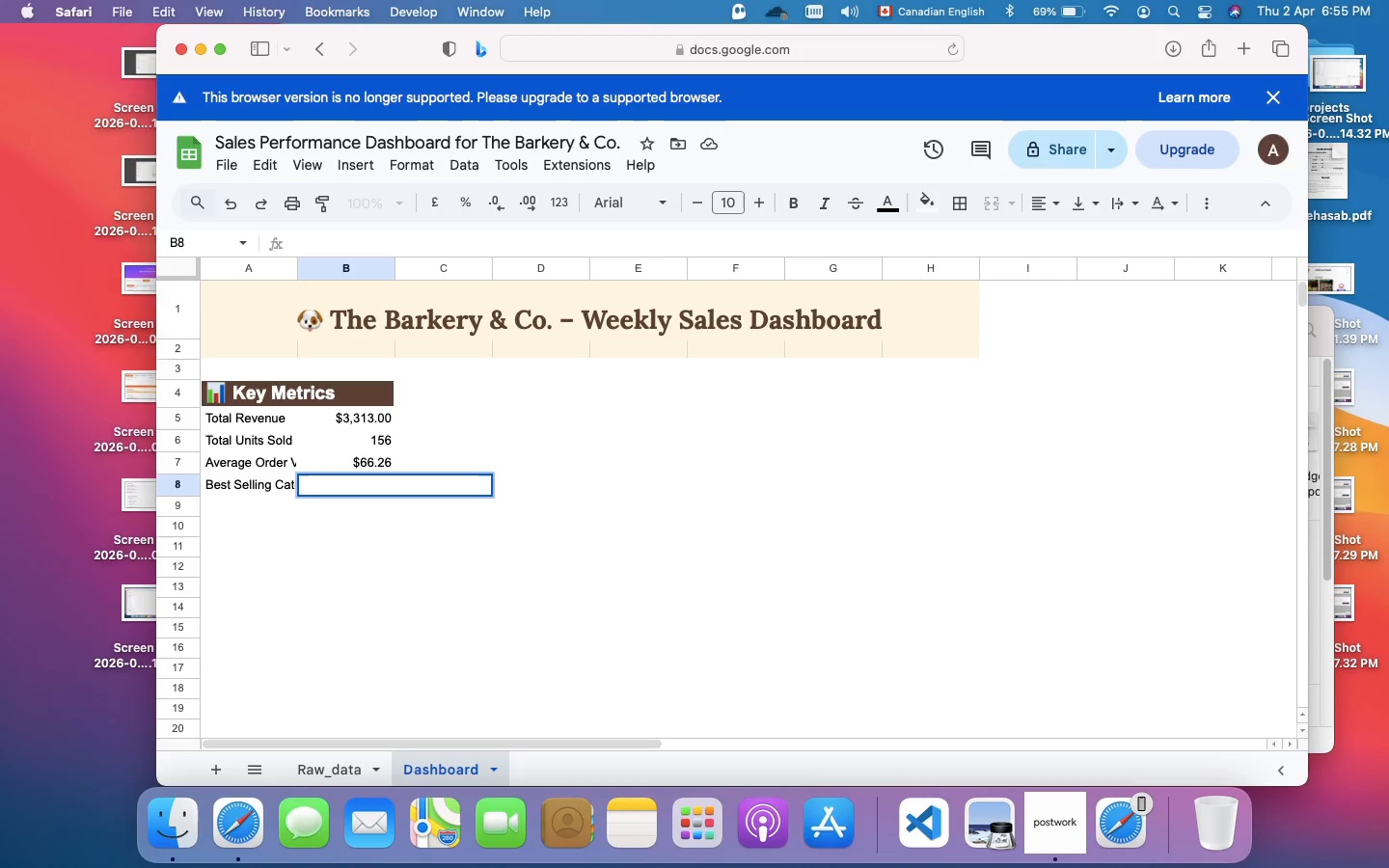 
wait(72.74)
 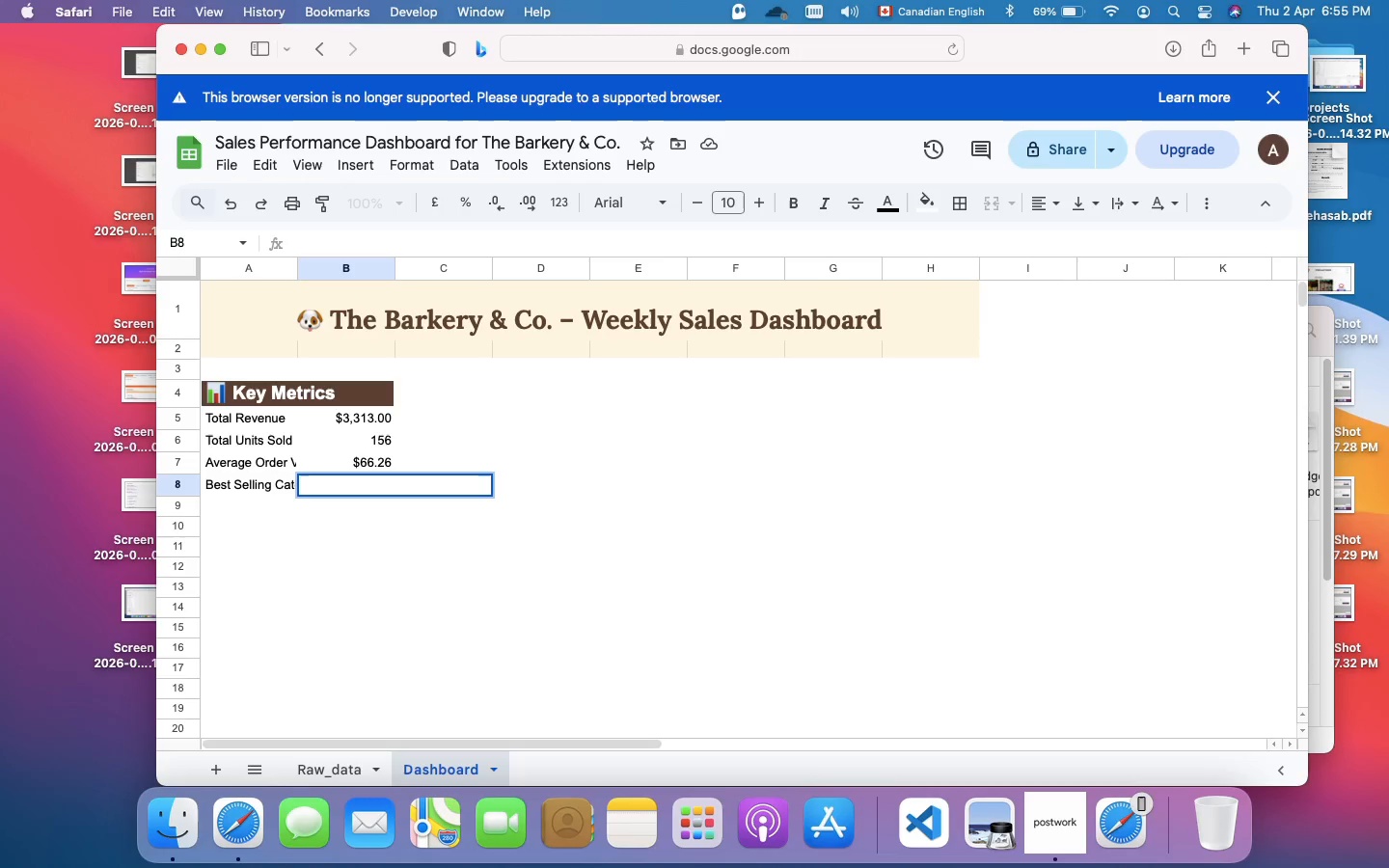 
left_click([372, 487])
 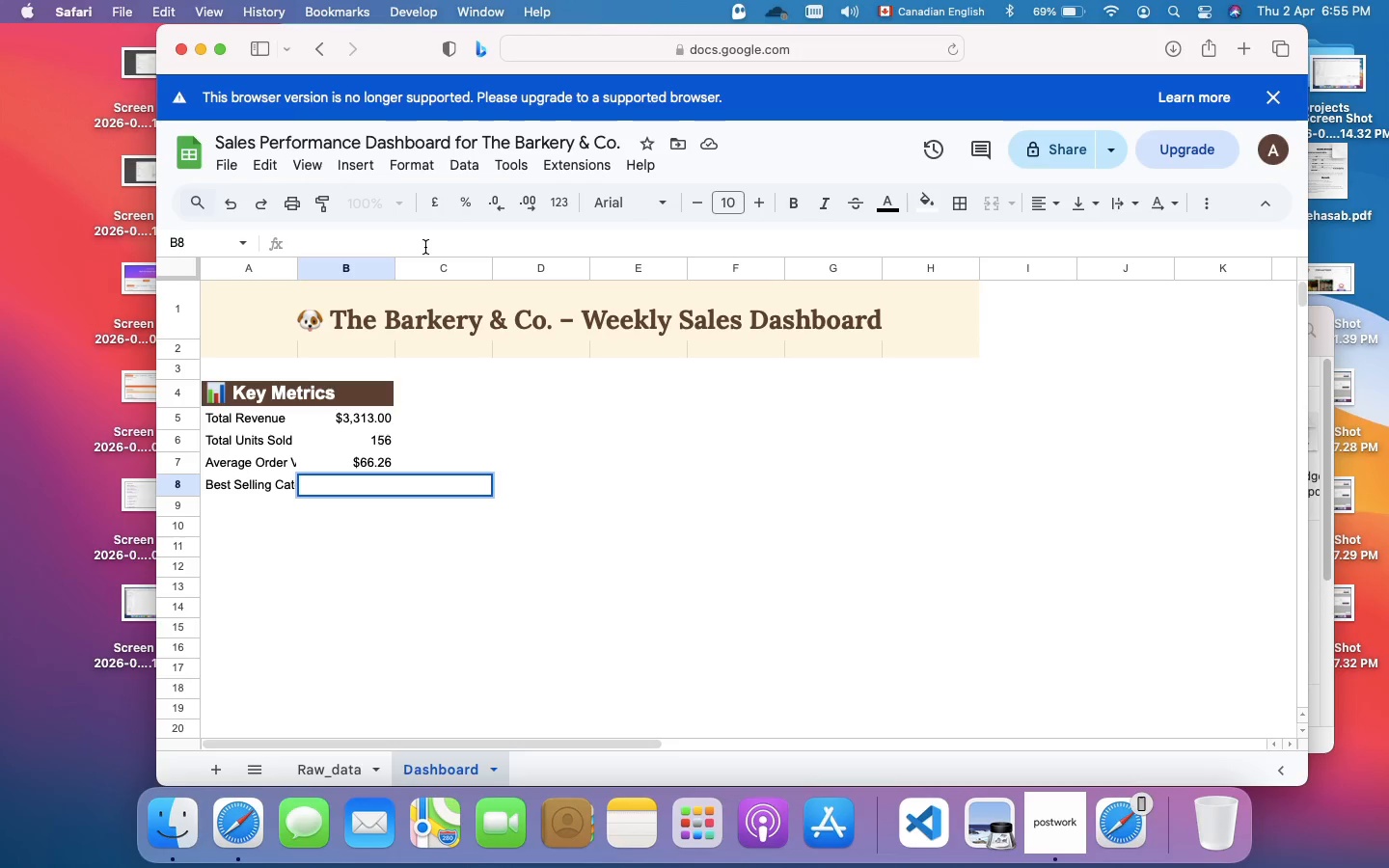 
left_click([425, 247])
 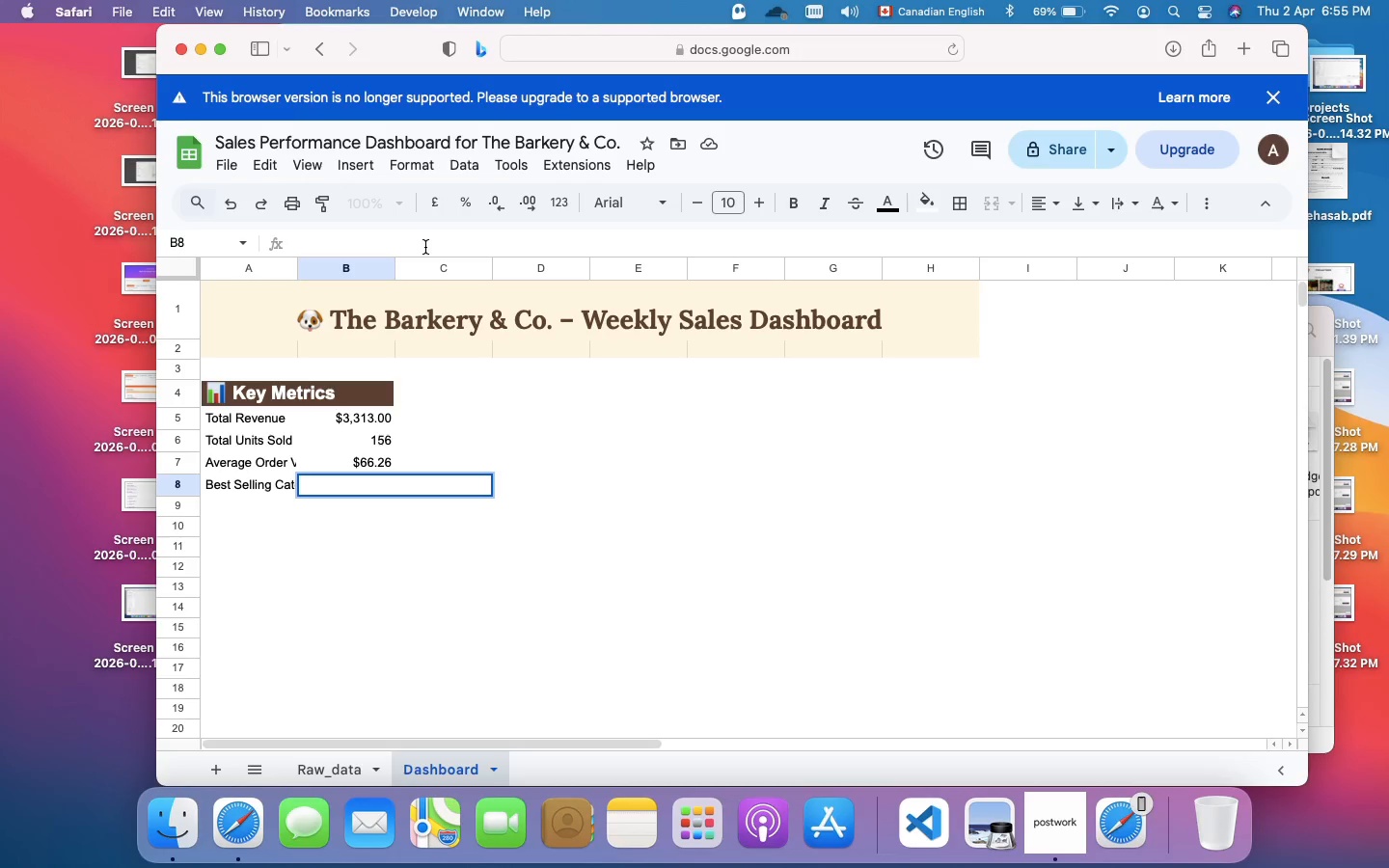 
left_click([425, 247])
 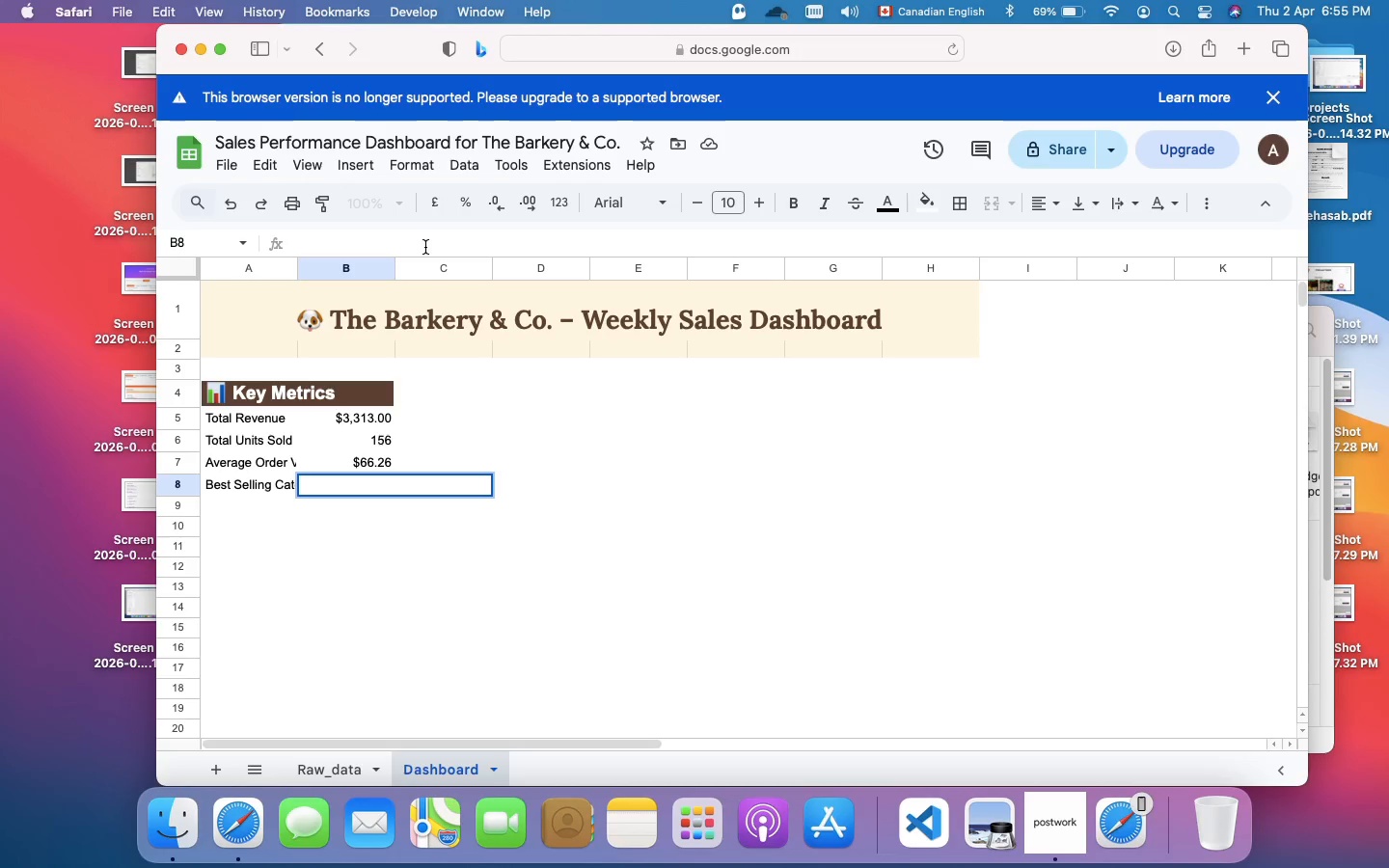 
left_click([425, 247])
 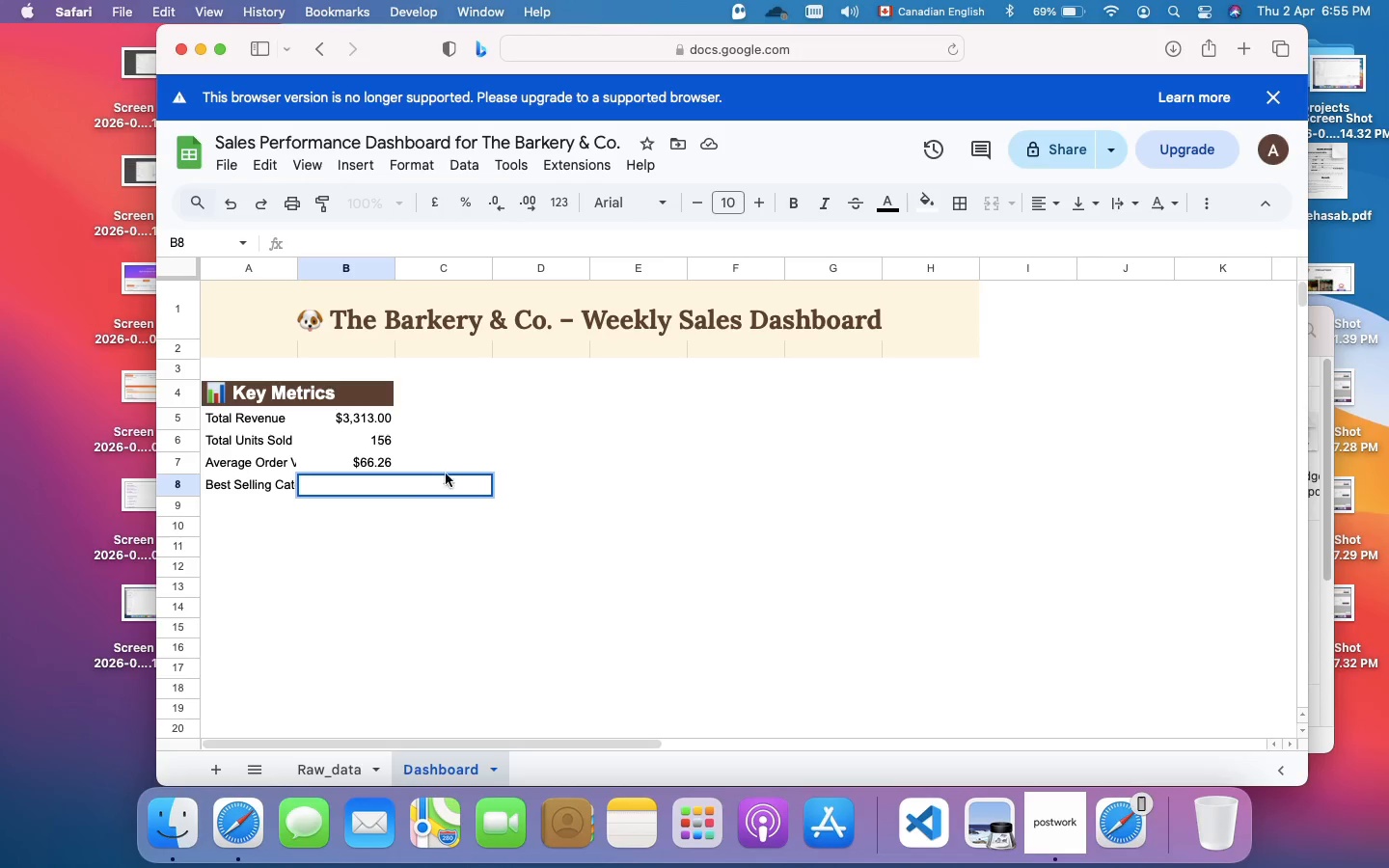 
left_click([449, 462])
 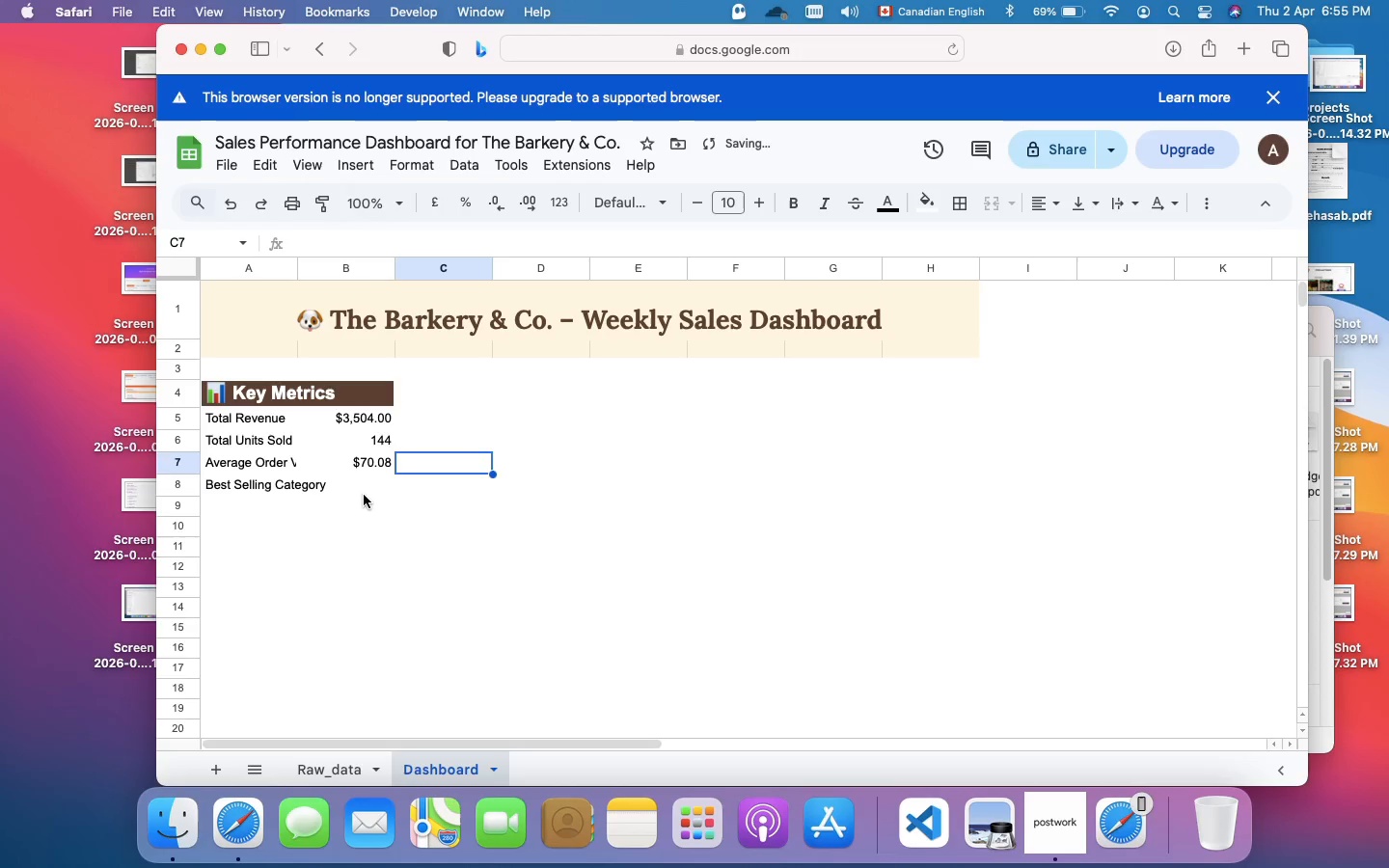 
left_click([364, 495])
 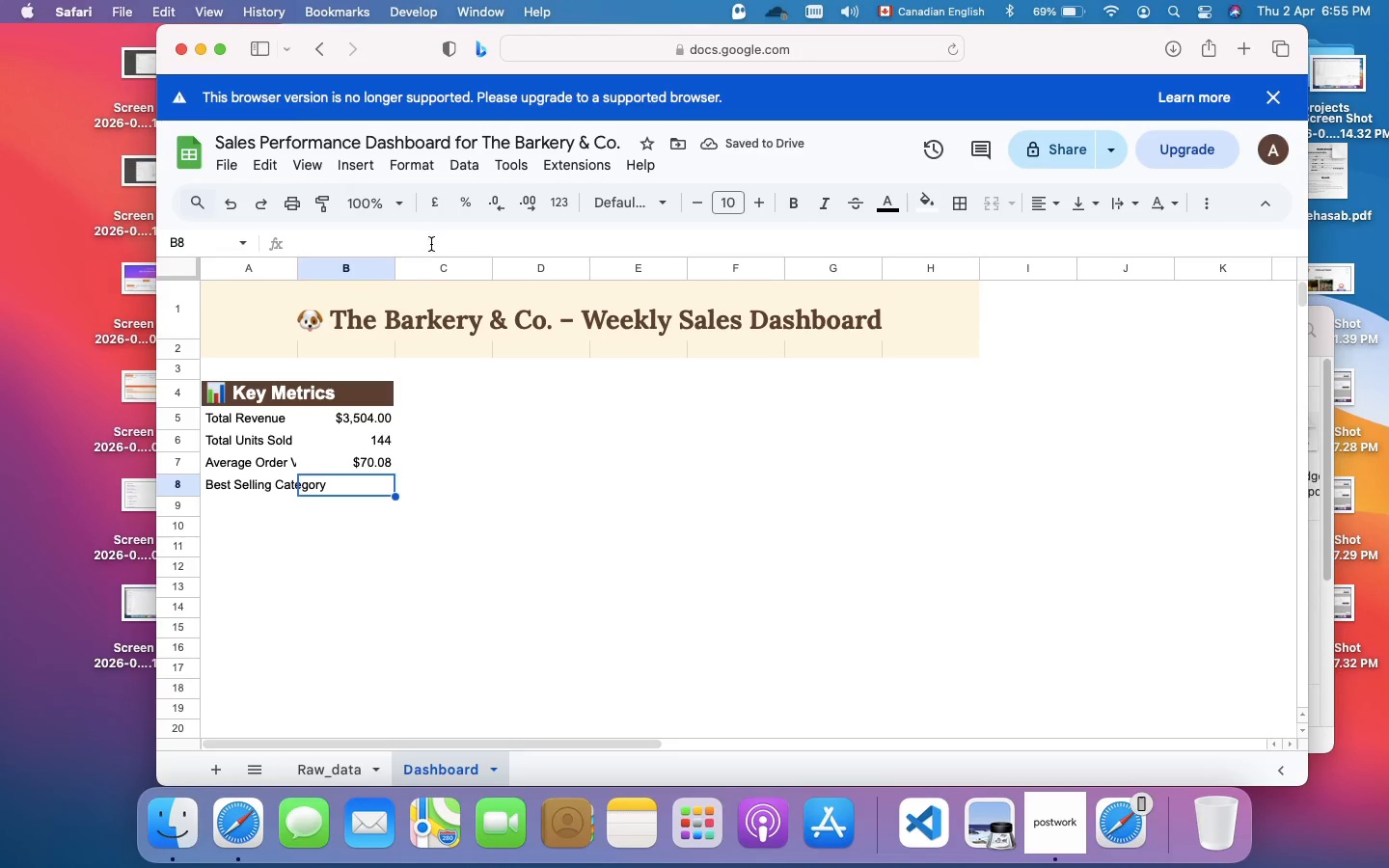 
left_click([431, 244])
 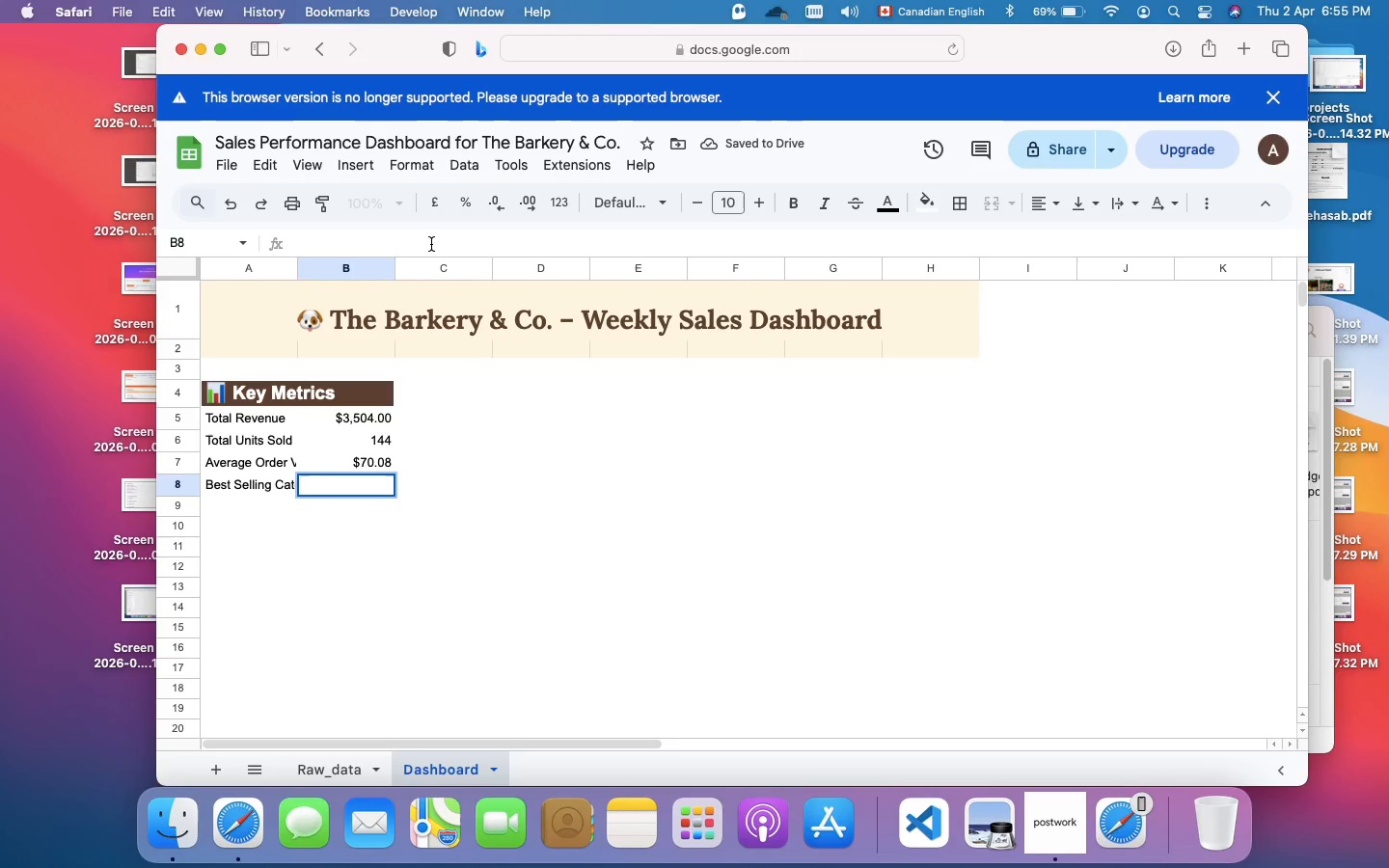 
key(Meta+V)
 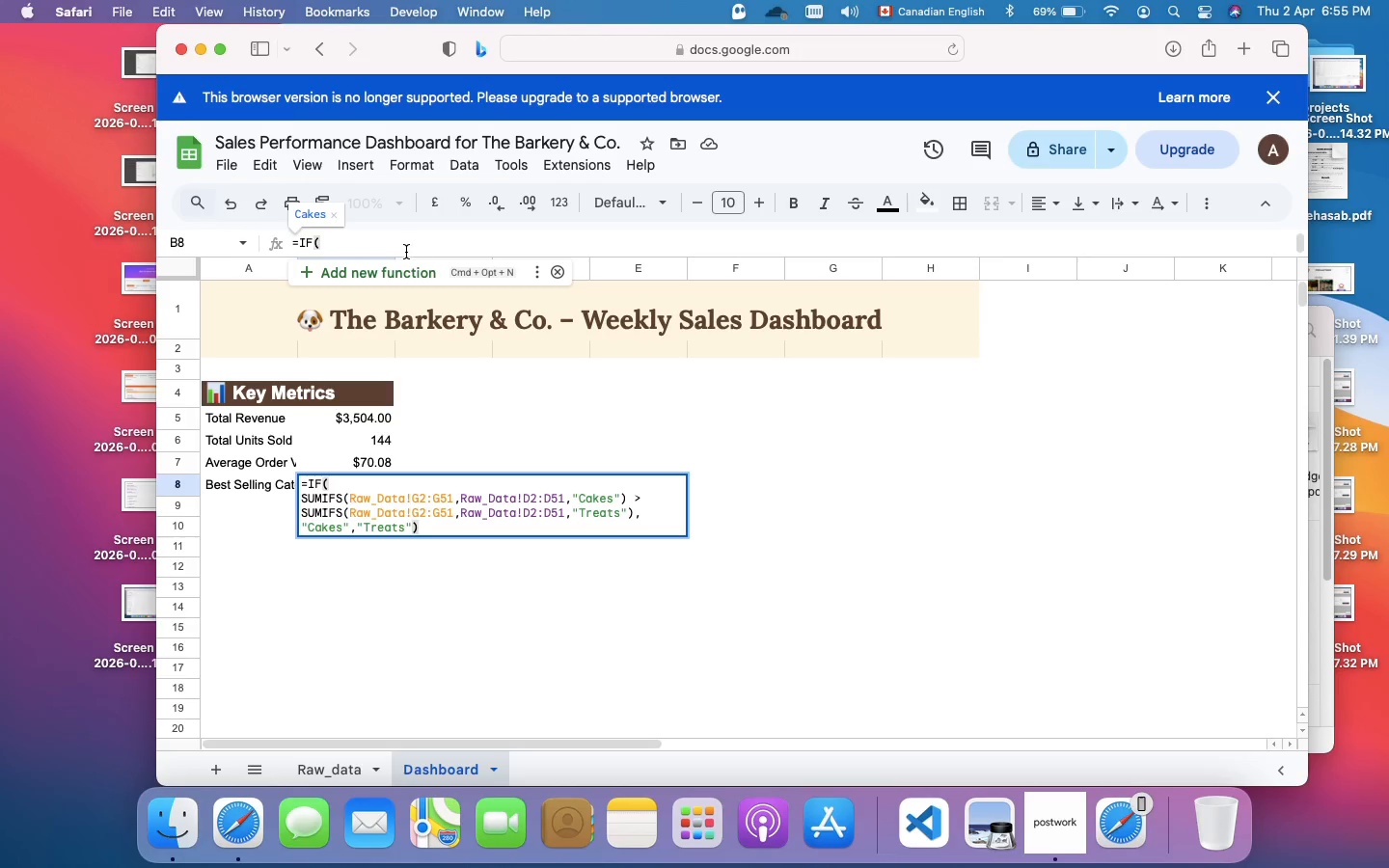 
left_click([395, 246])
 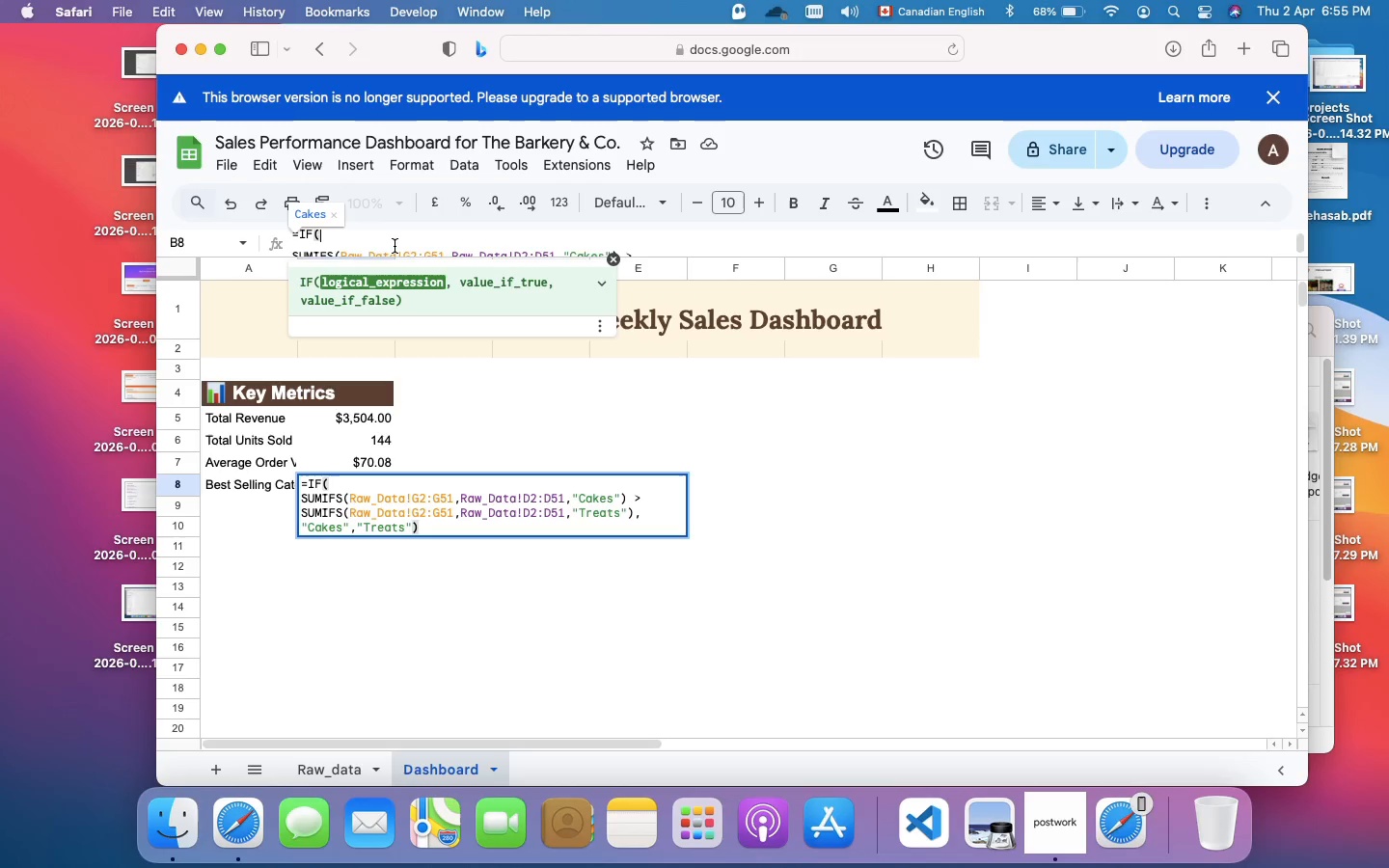 
scroll: coordinate [395, 246], scroll_direction: down, amount: 1.0
 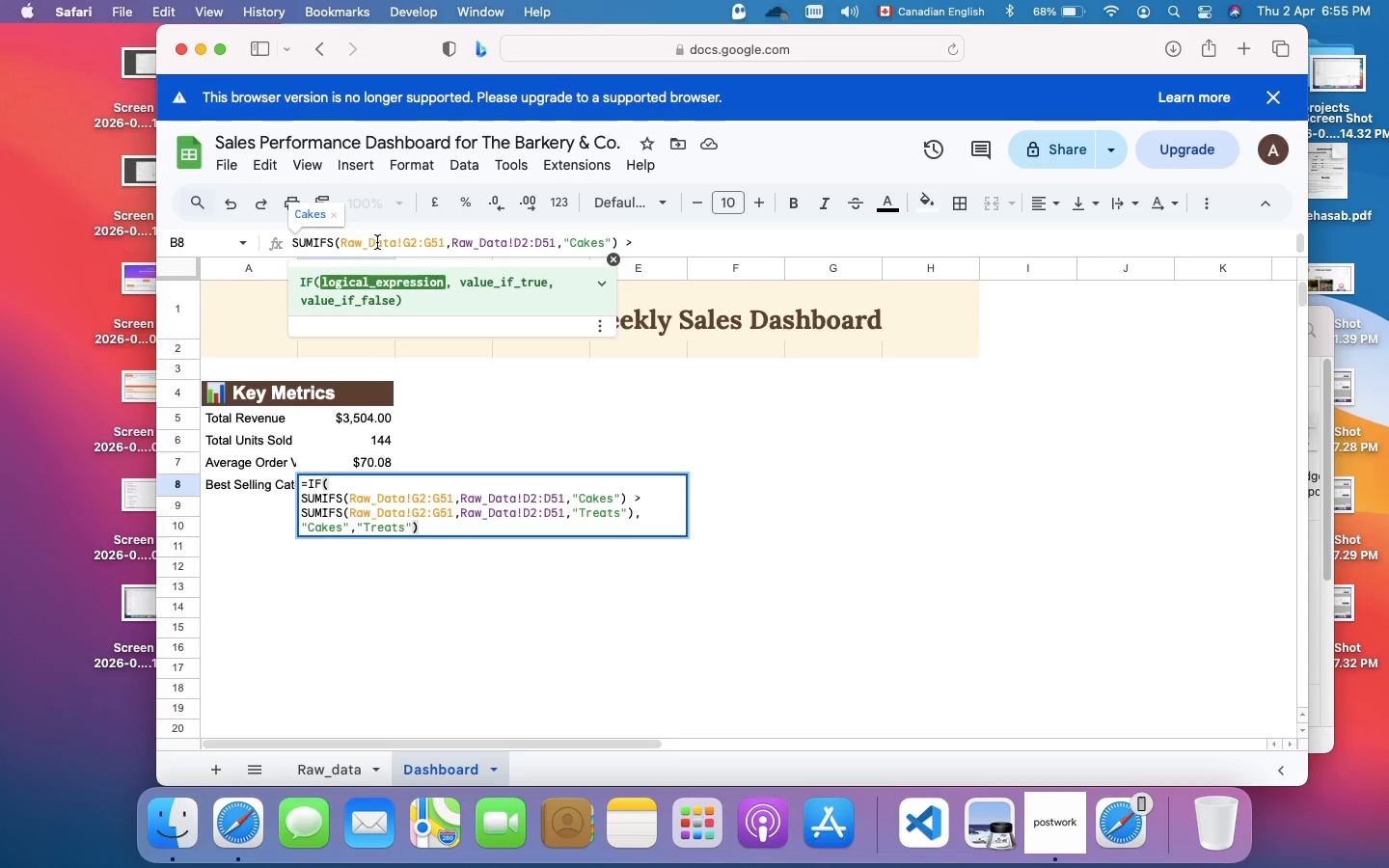 
left_click([376, 242])
 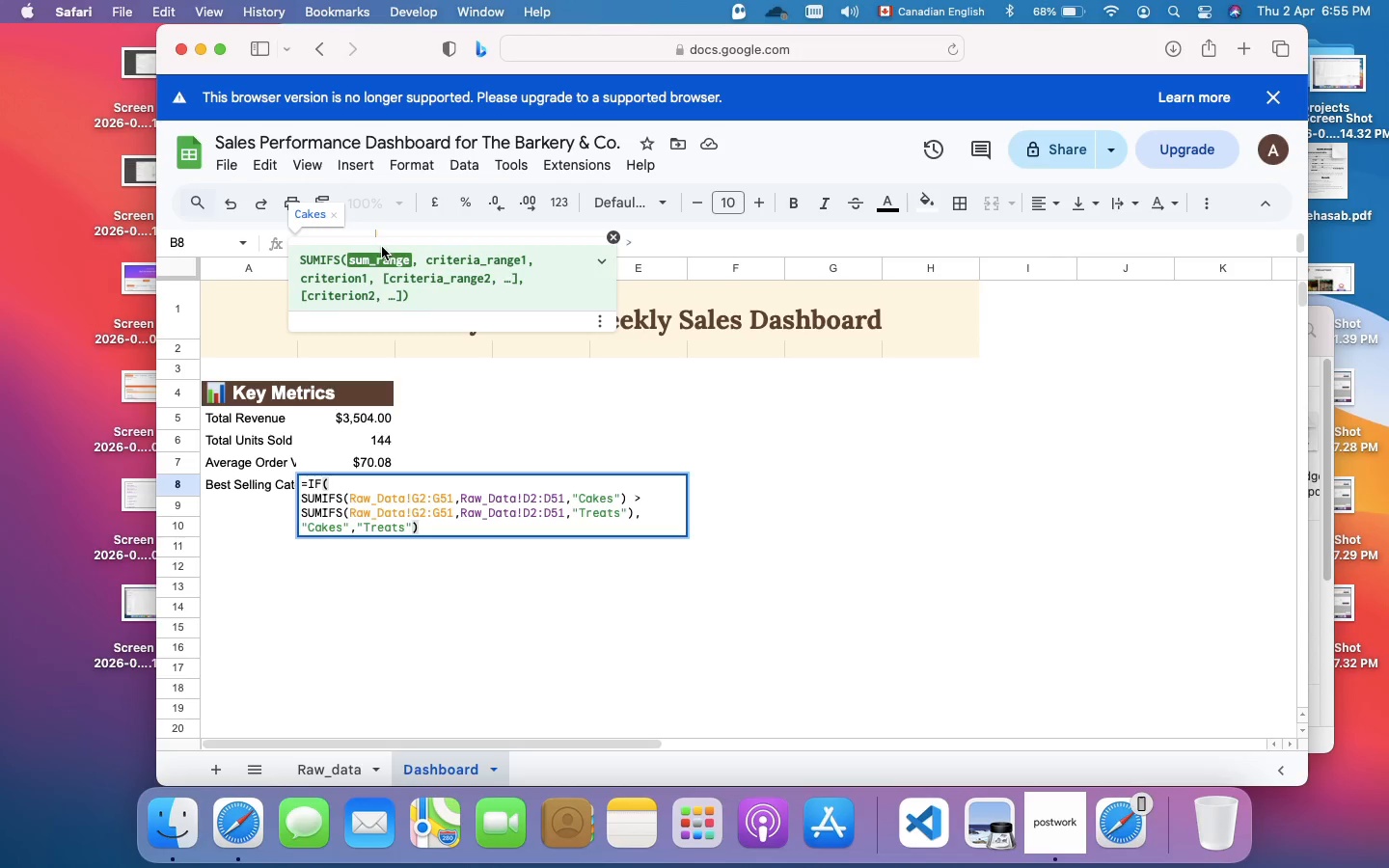 
scroll: coordinate [388, 256], scroll_direction: up, amount: 5.0
 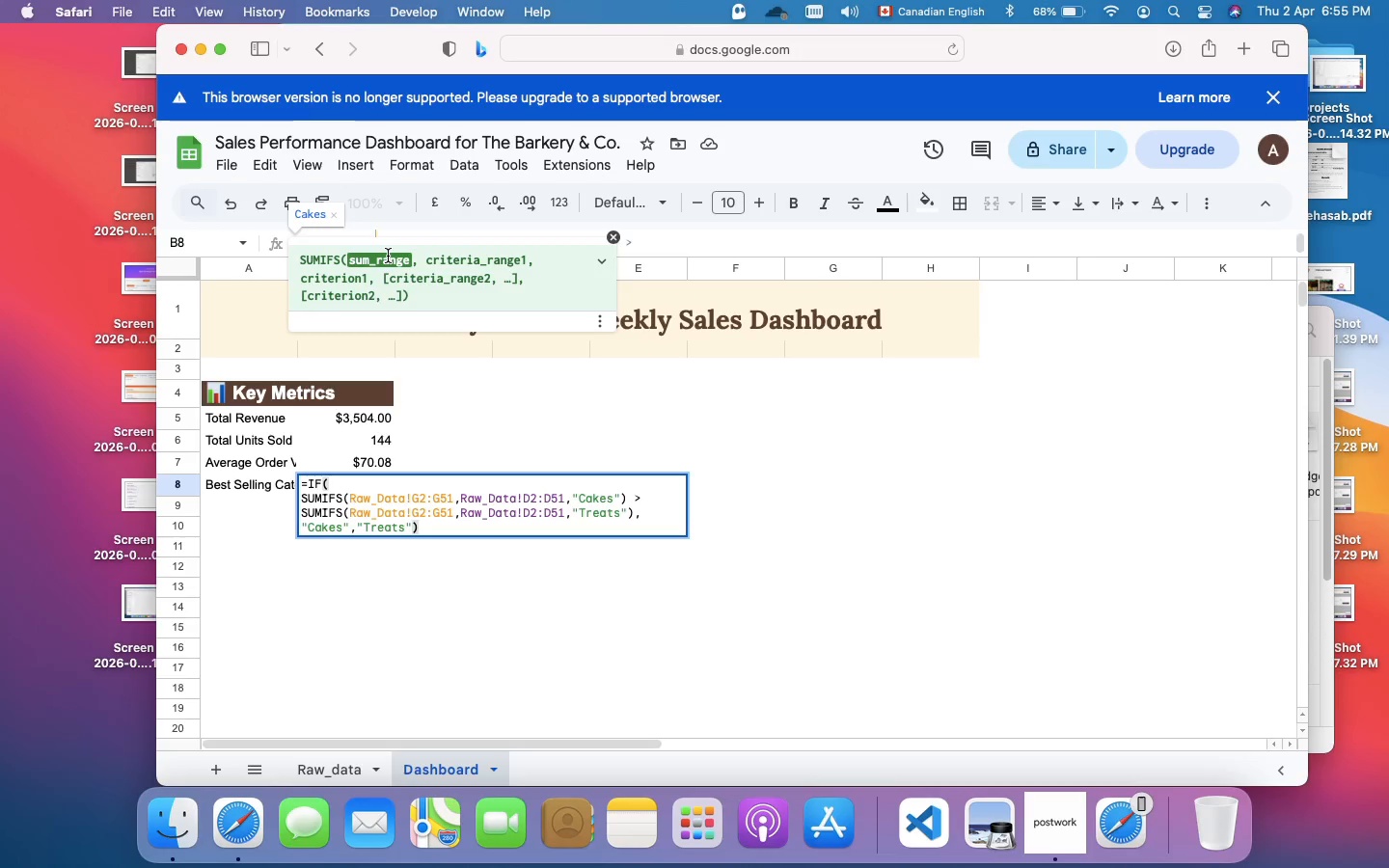 
key(Meta+A)
 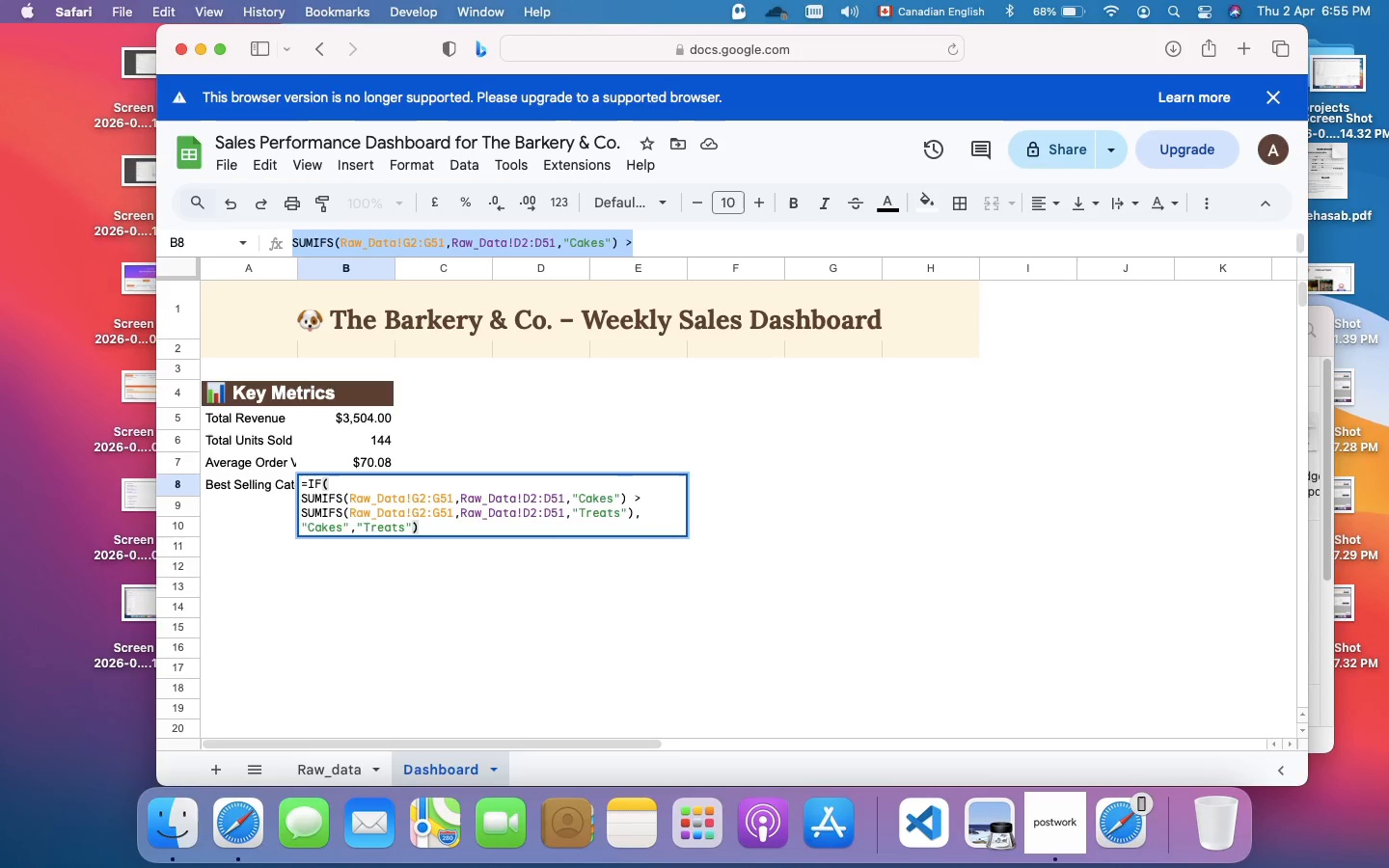 
key(Backspace)
 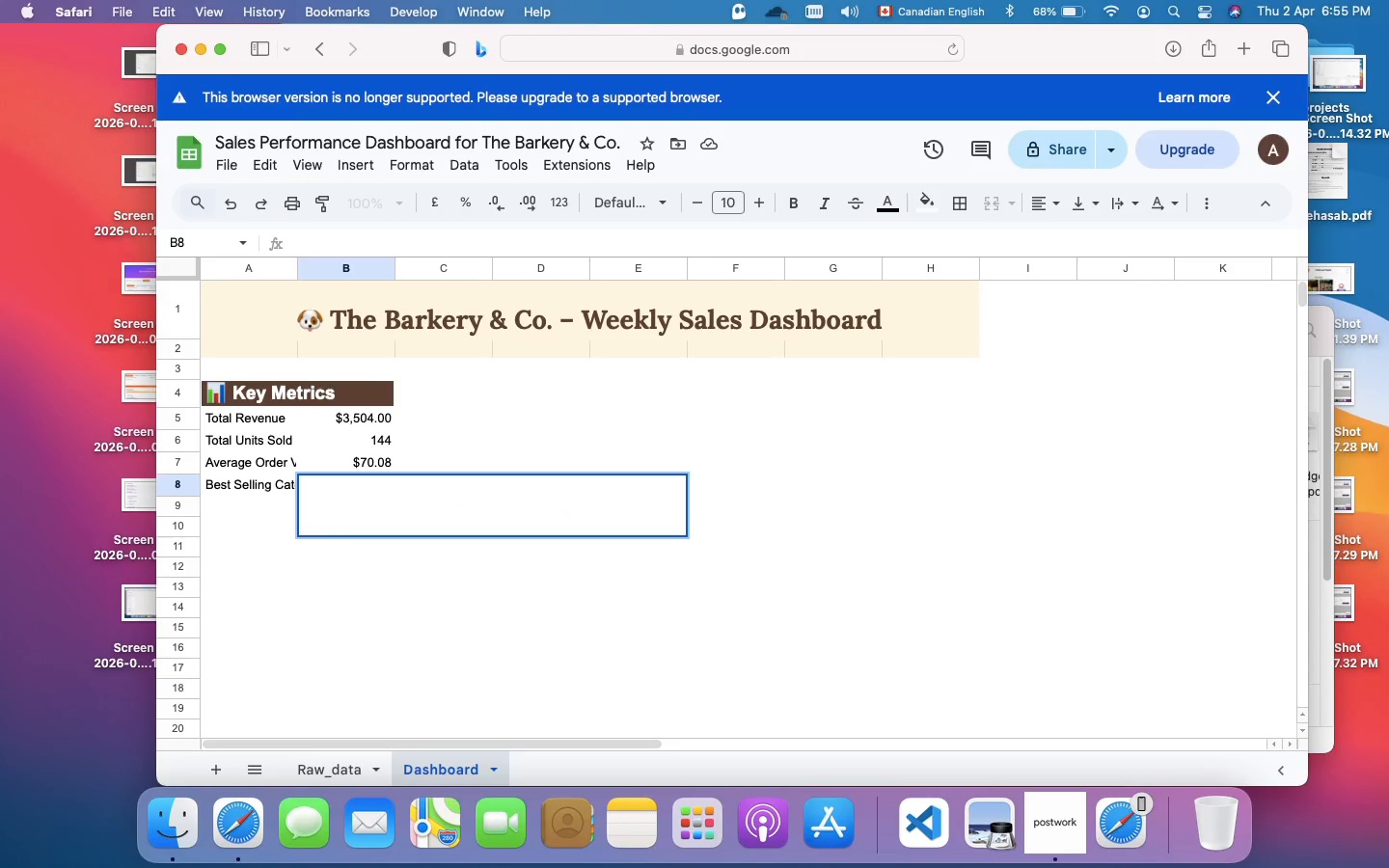 
key(Equal)
 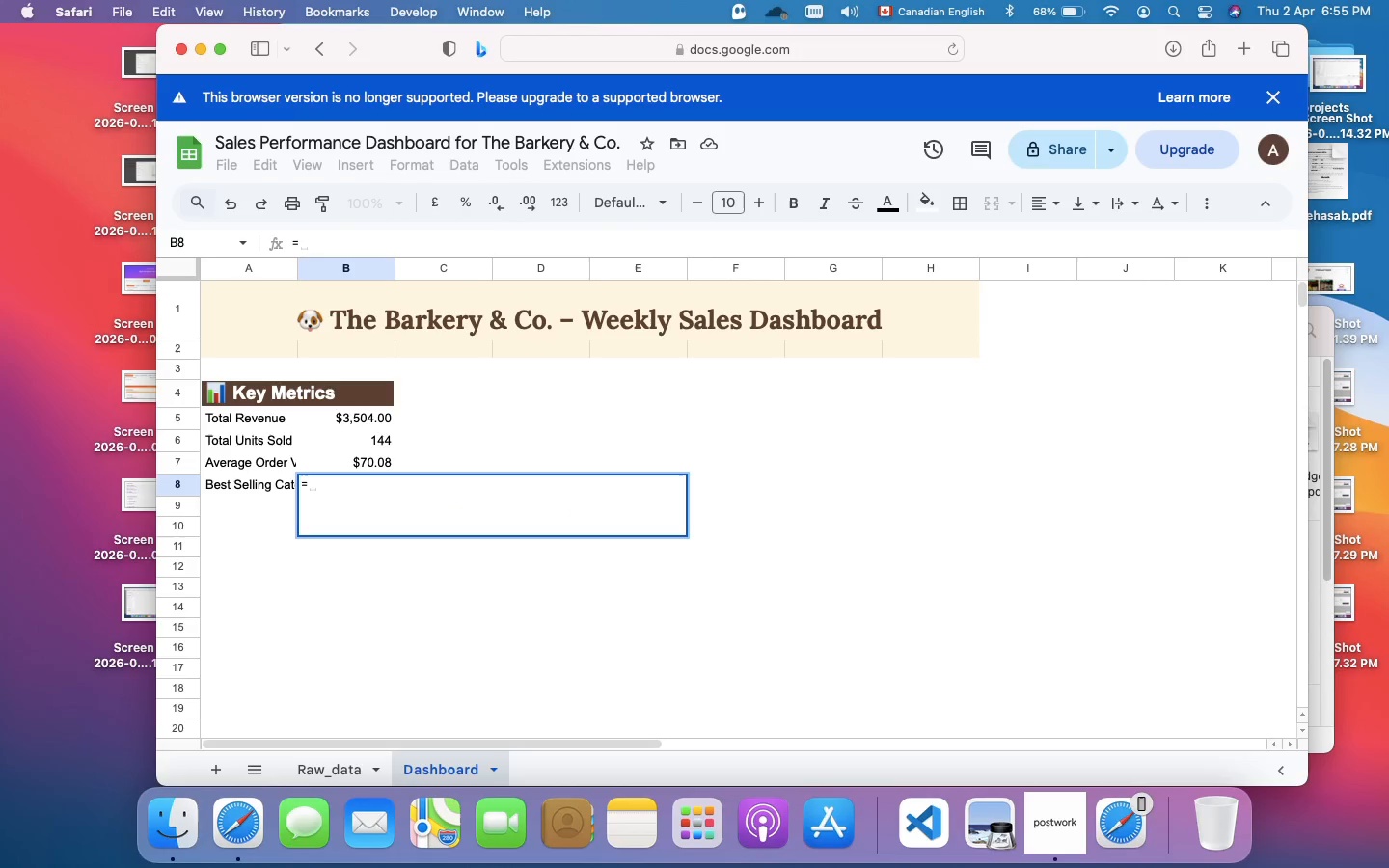 
key(CapsLock)
 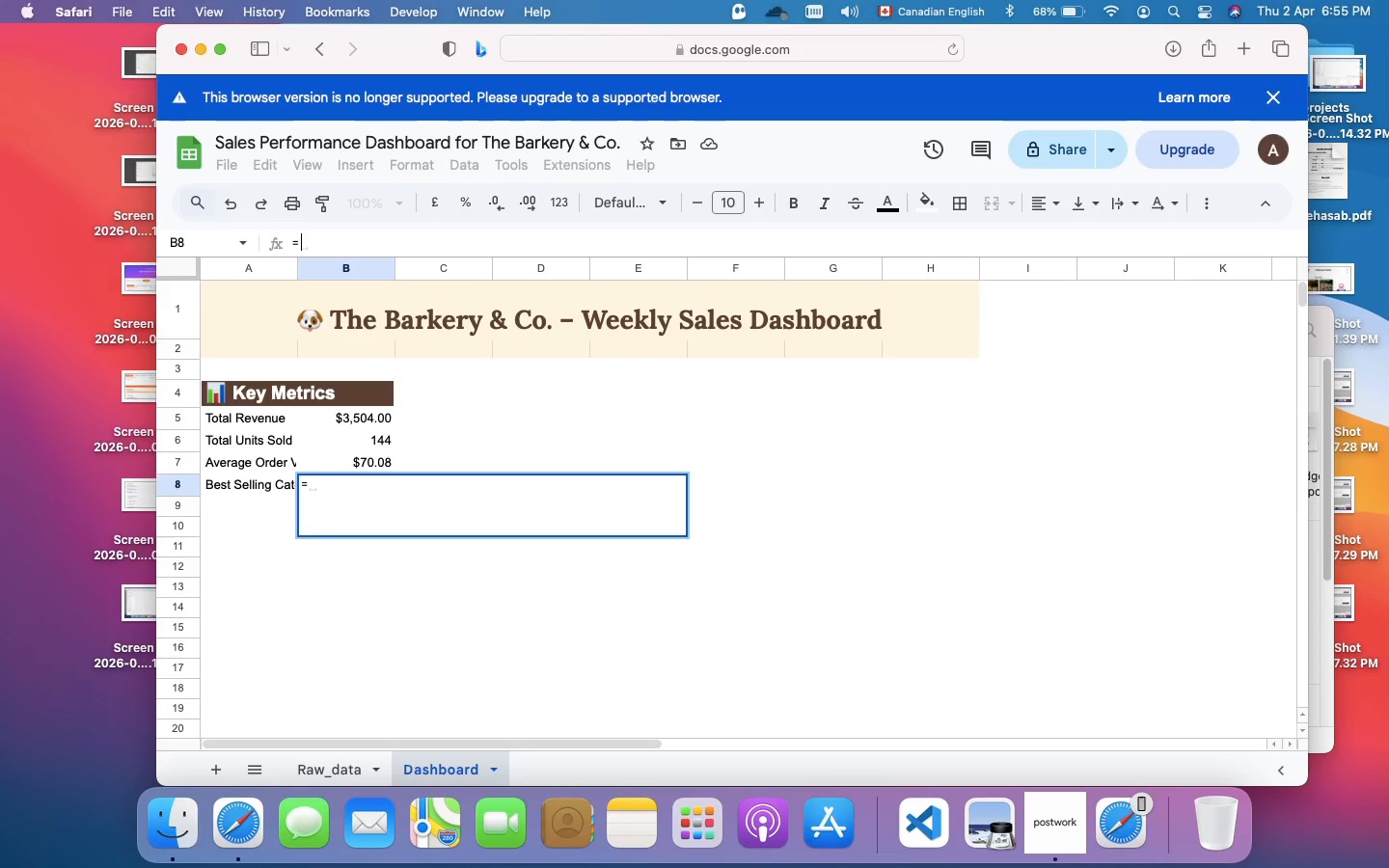 
type(IF(SUM(RAW)
key(Backspace)
key(Backspace)
type(aw_data!G2)
 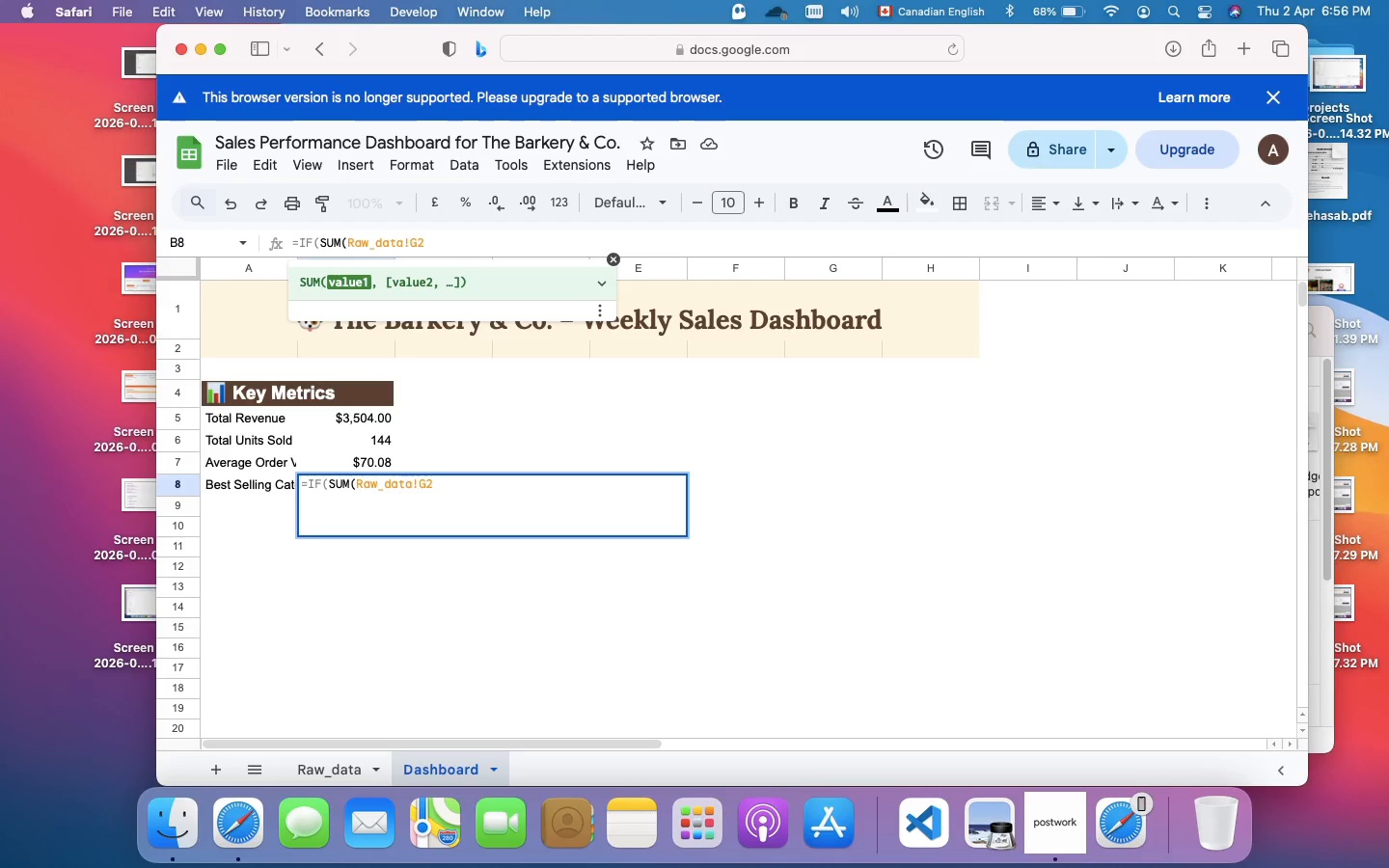 
type(:G51, Raw)
 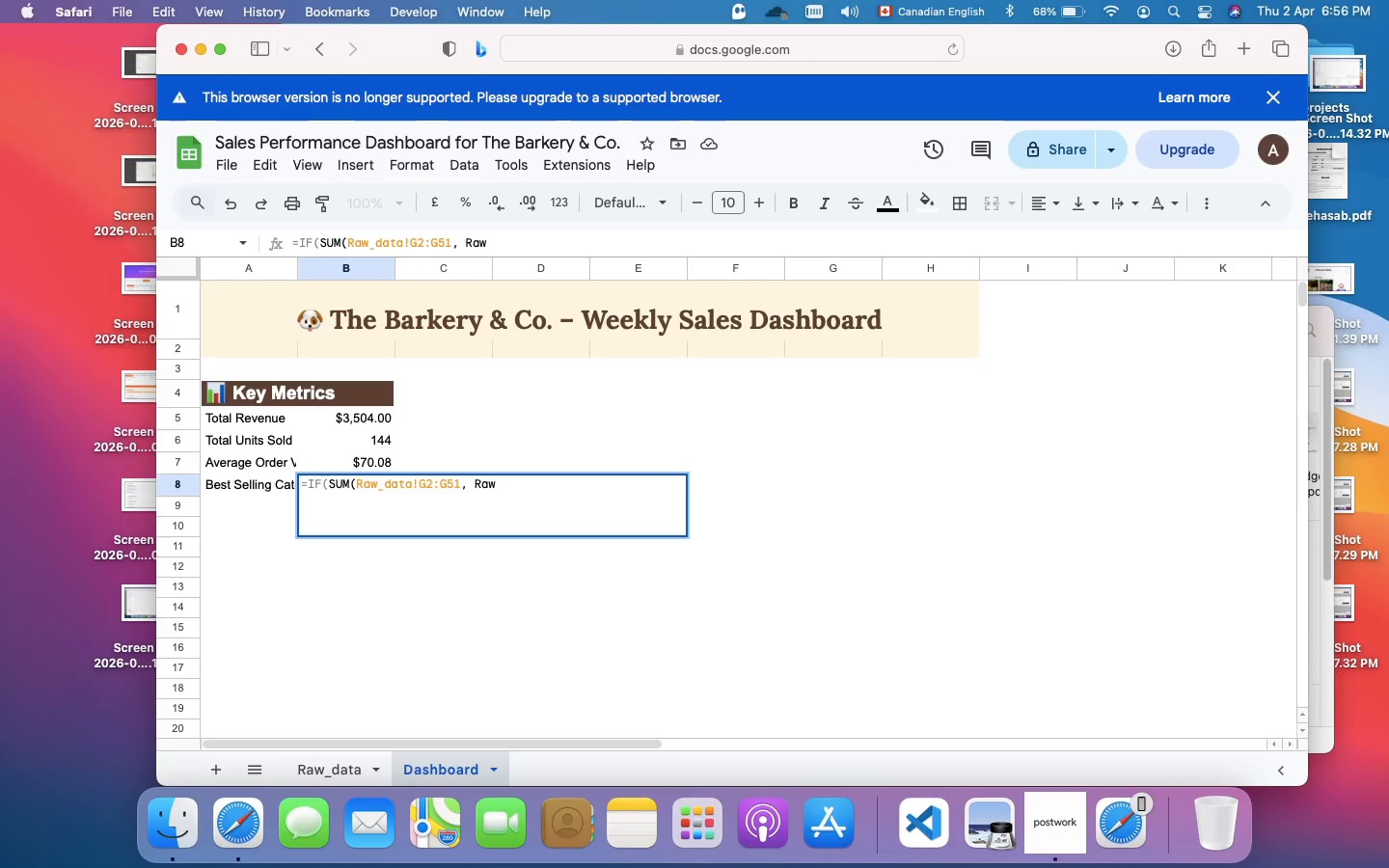 
type(_data!D2:D51)
 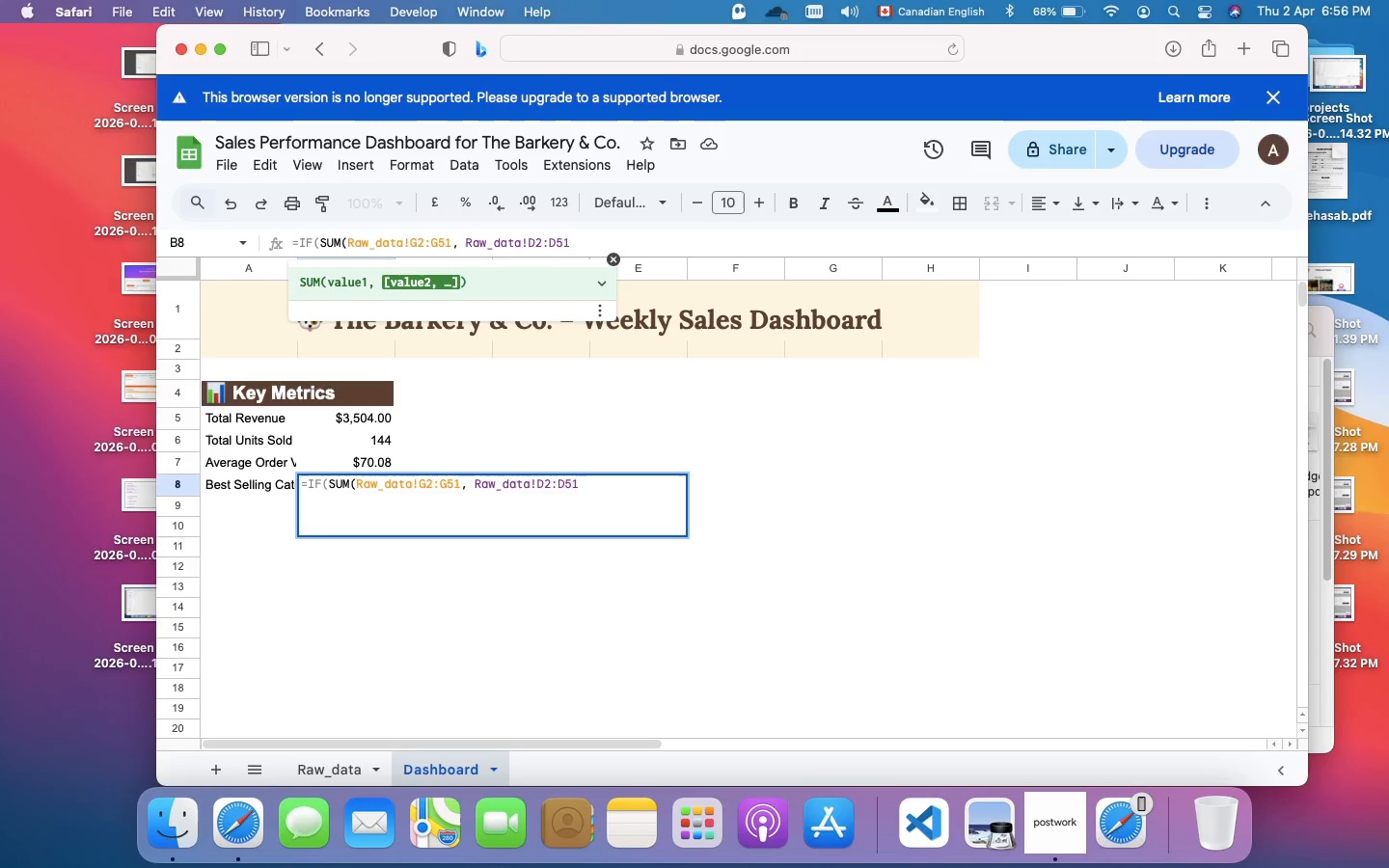 
key(Comma)
 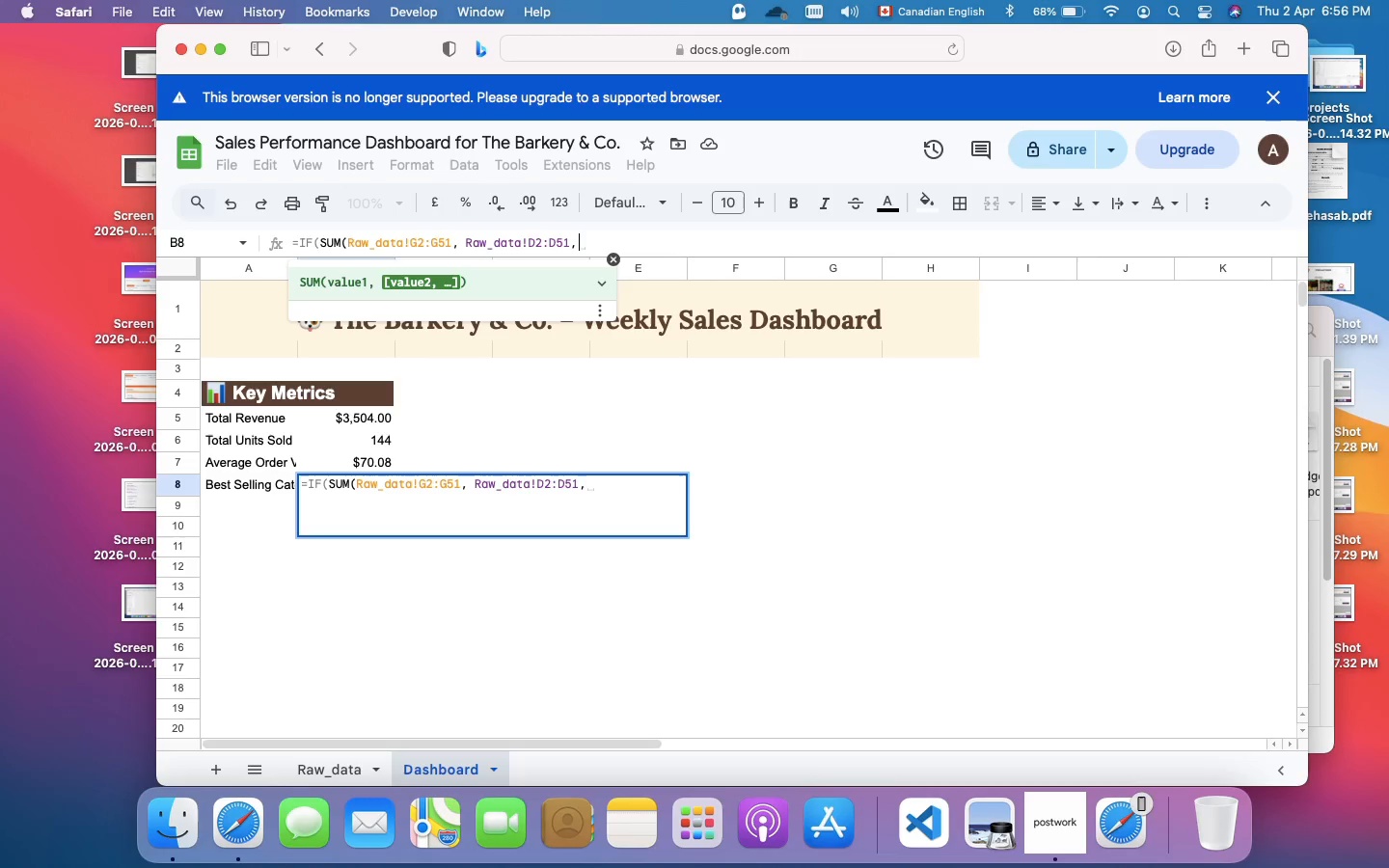 
wait(8.54)
 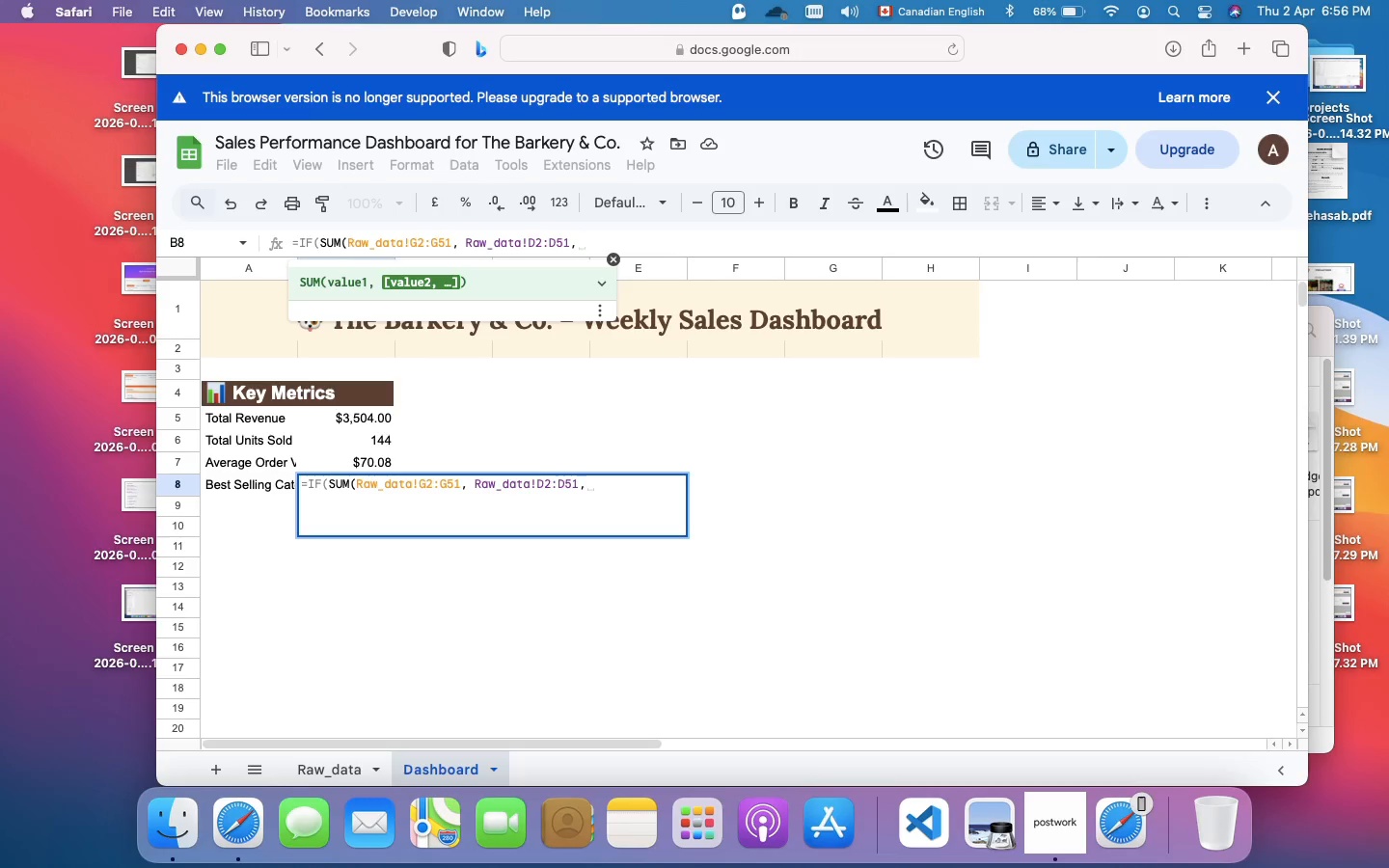 
type("Cakes")
 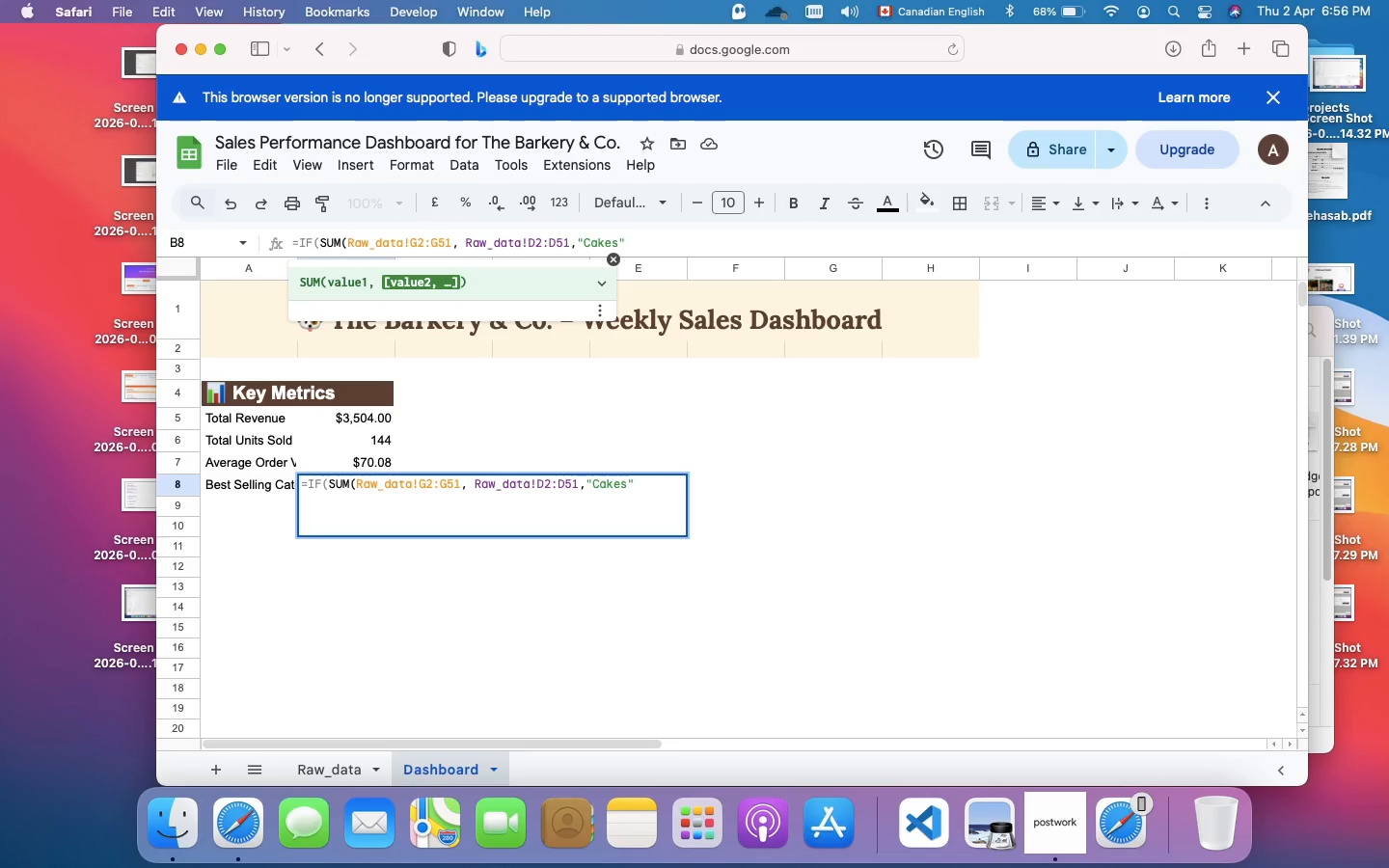 
key(Shift+0)
 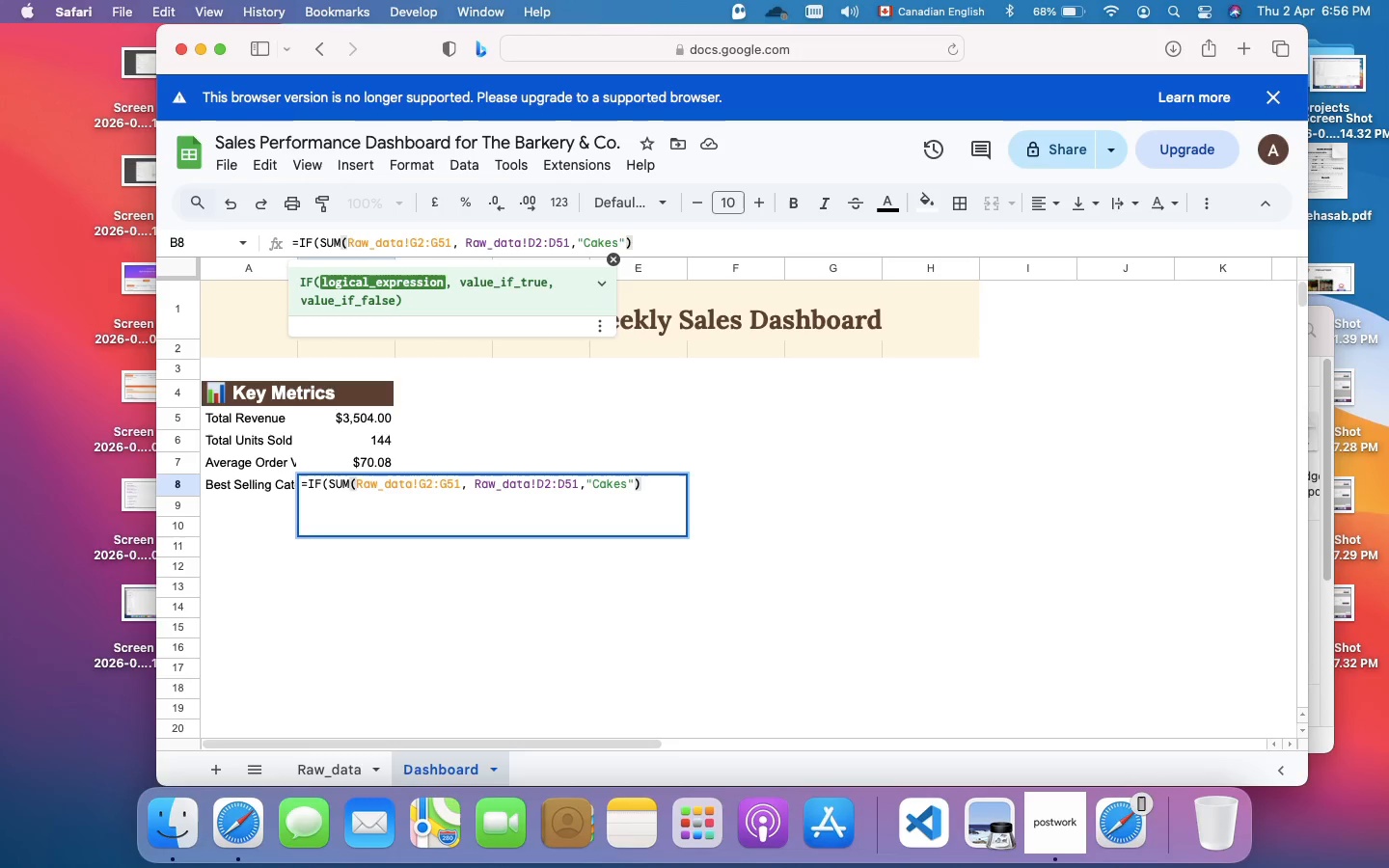 
key(Shift+Period)
 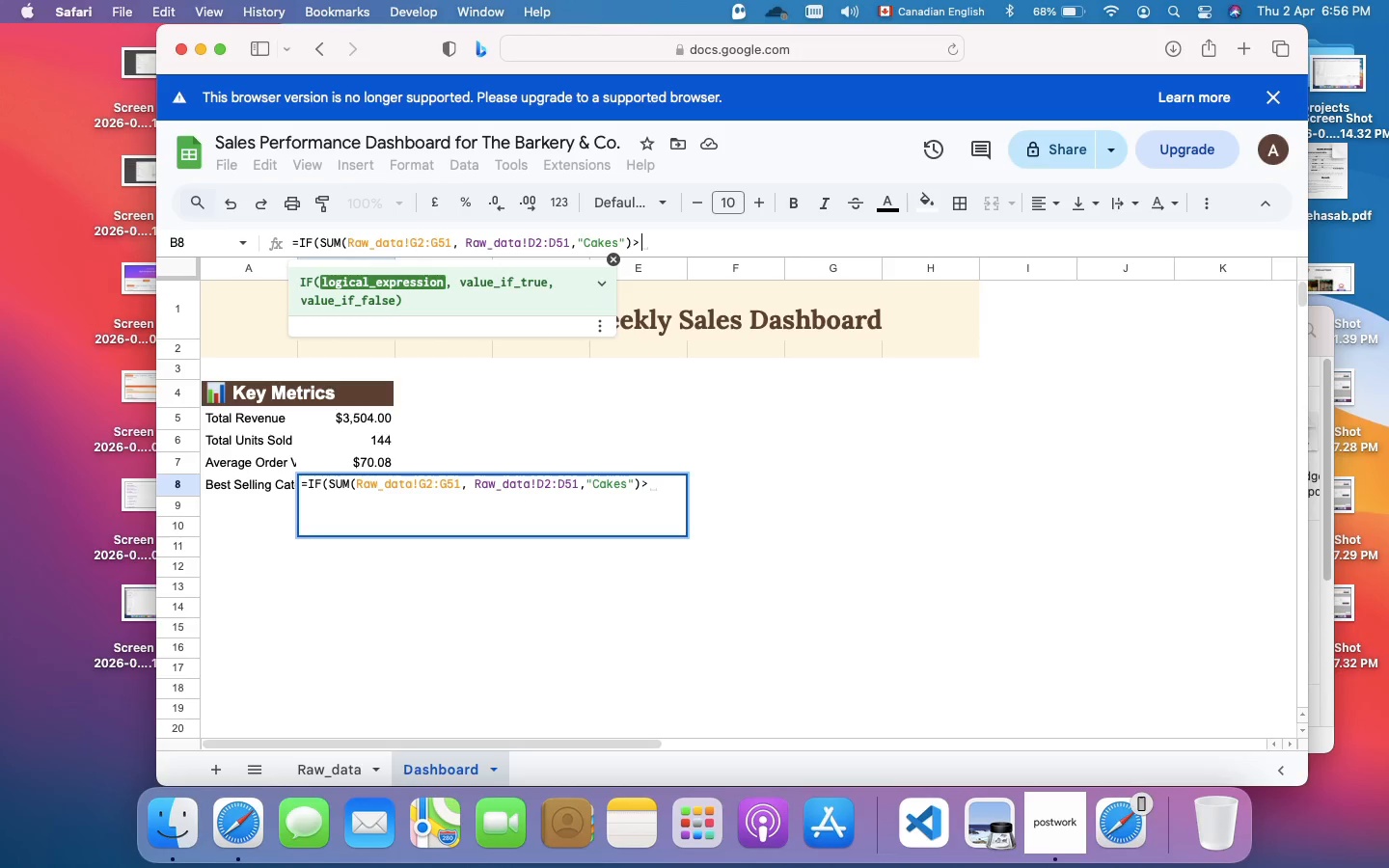 
wait(5.11)
 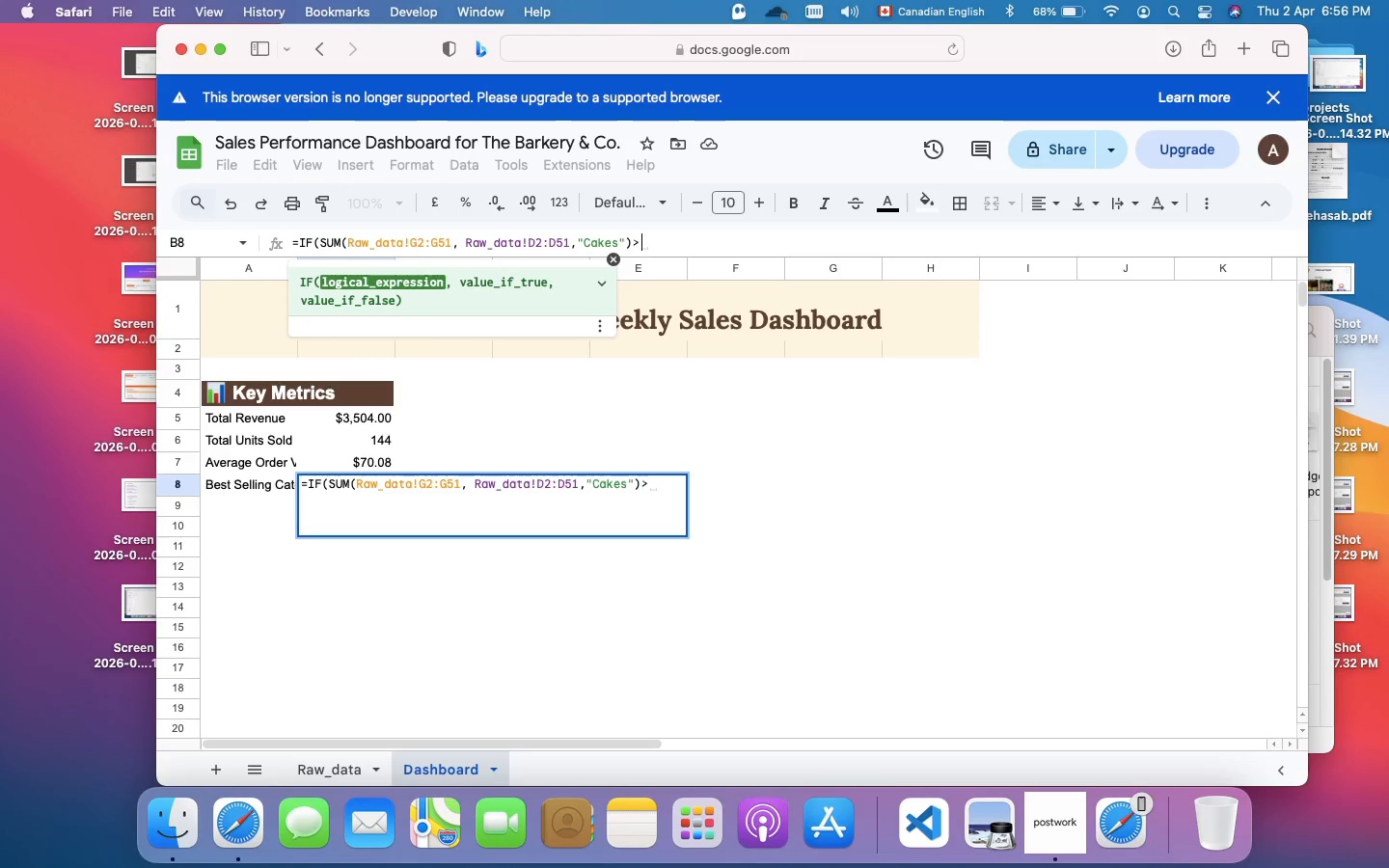 
type(SUM)
 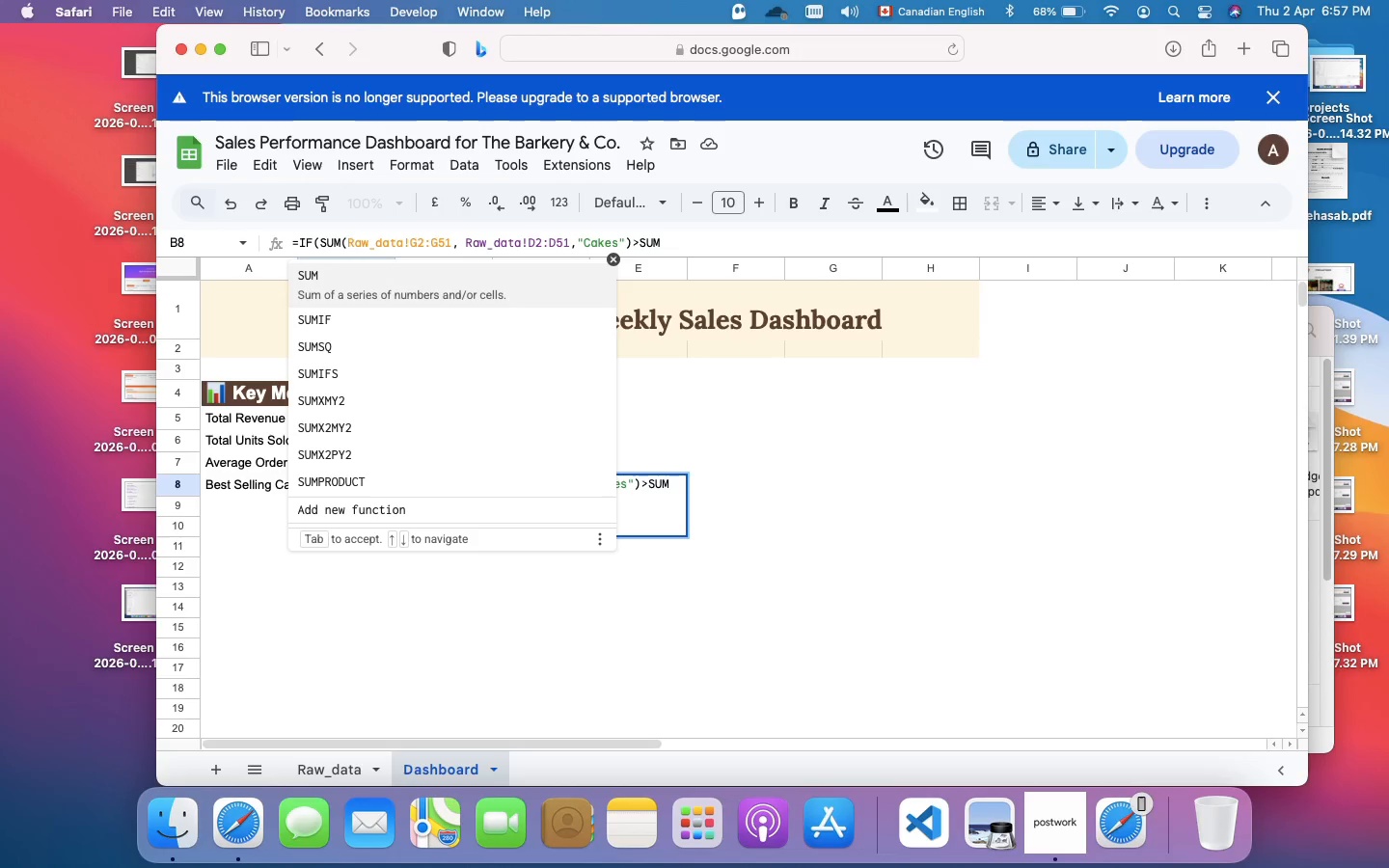 
hold_key(key=ShiftRight, duration=0.55)
 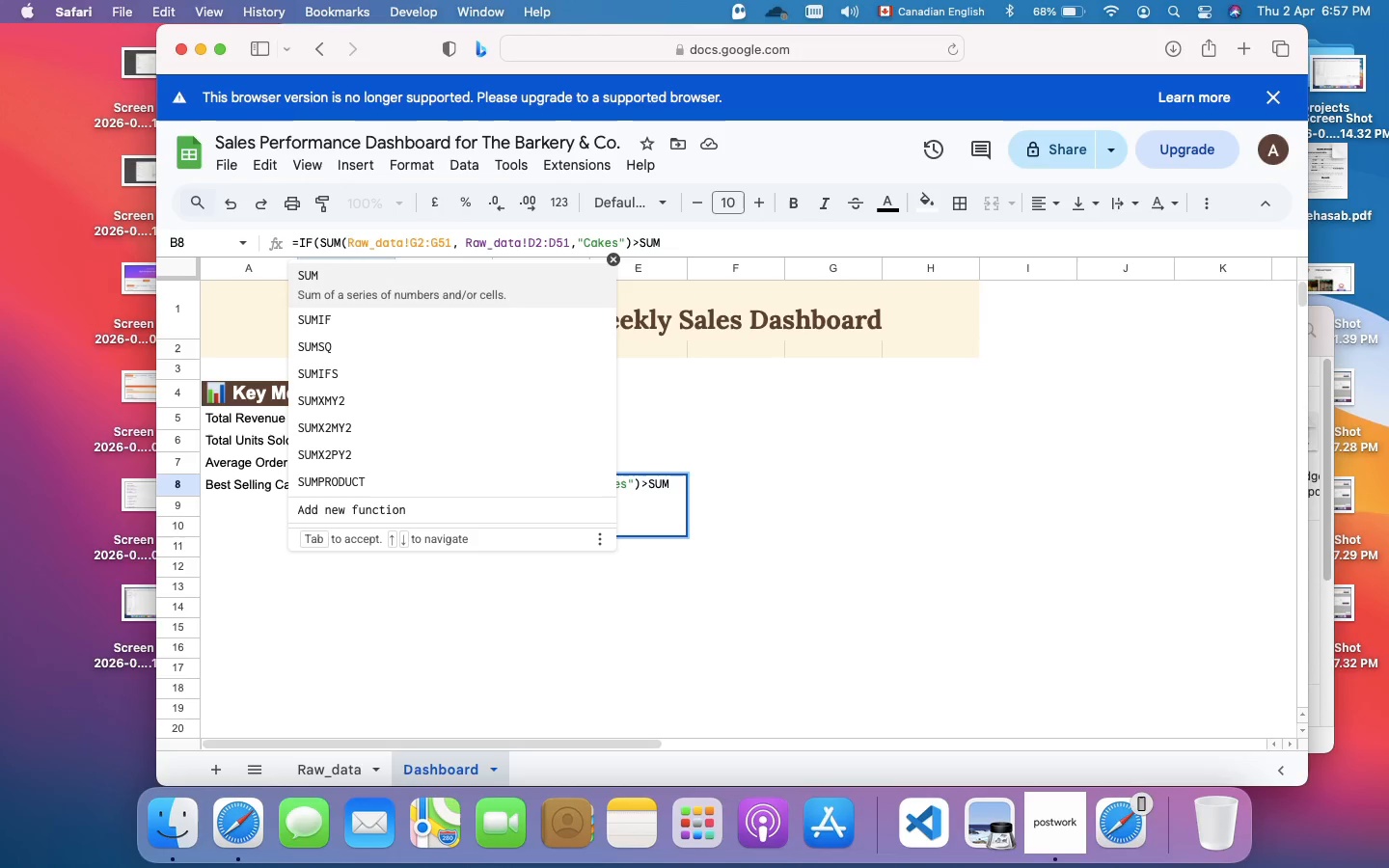 
type(ifs)
key(Backspace)
key(Backspace)
key(Backspace)
type(IFS)
 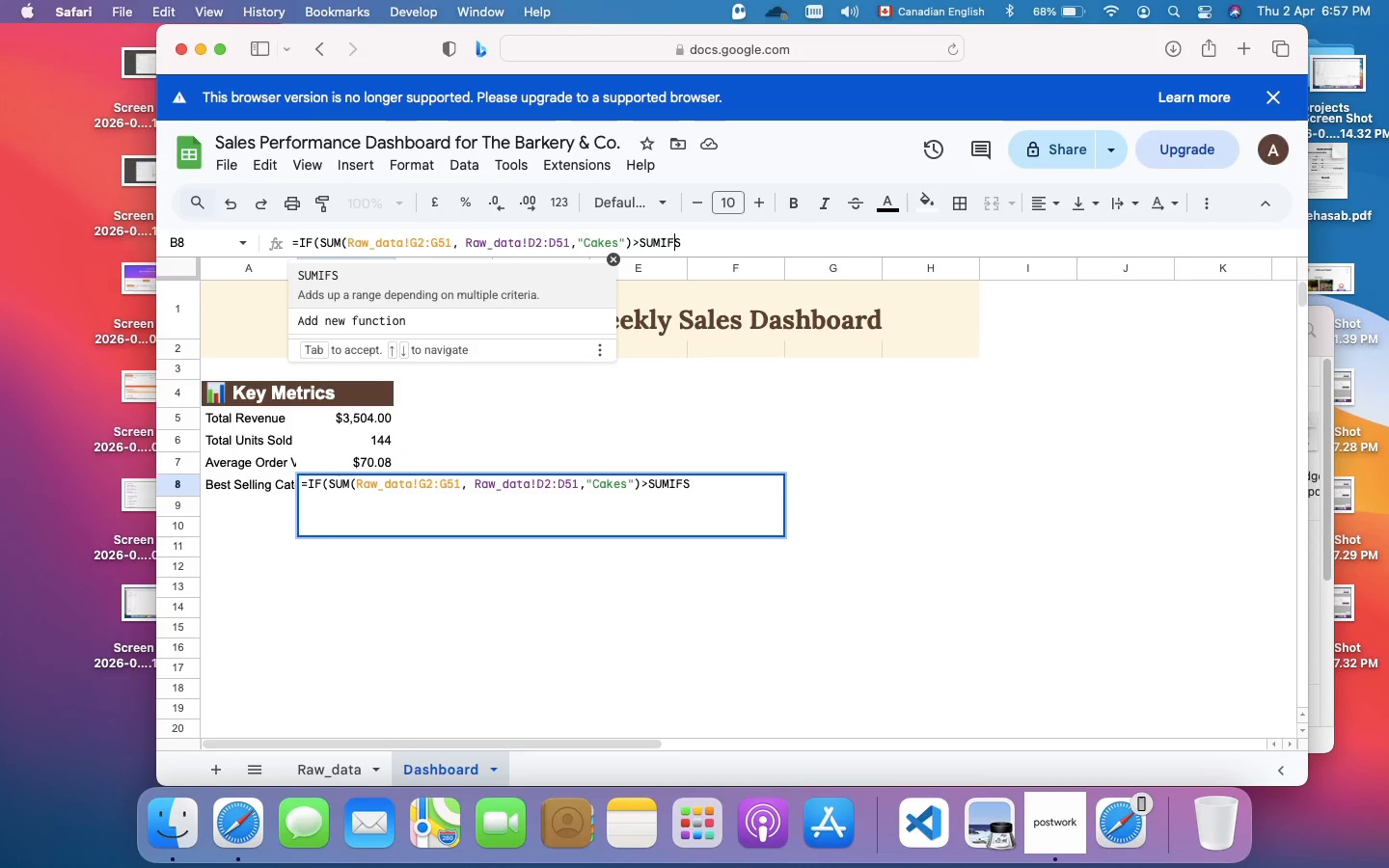 
key(ArrowLeft)
 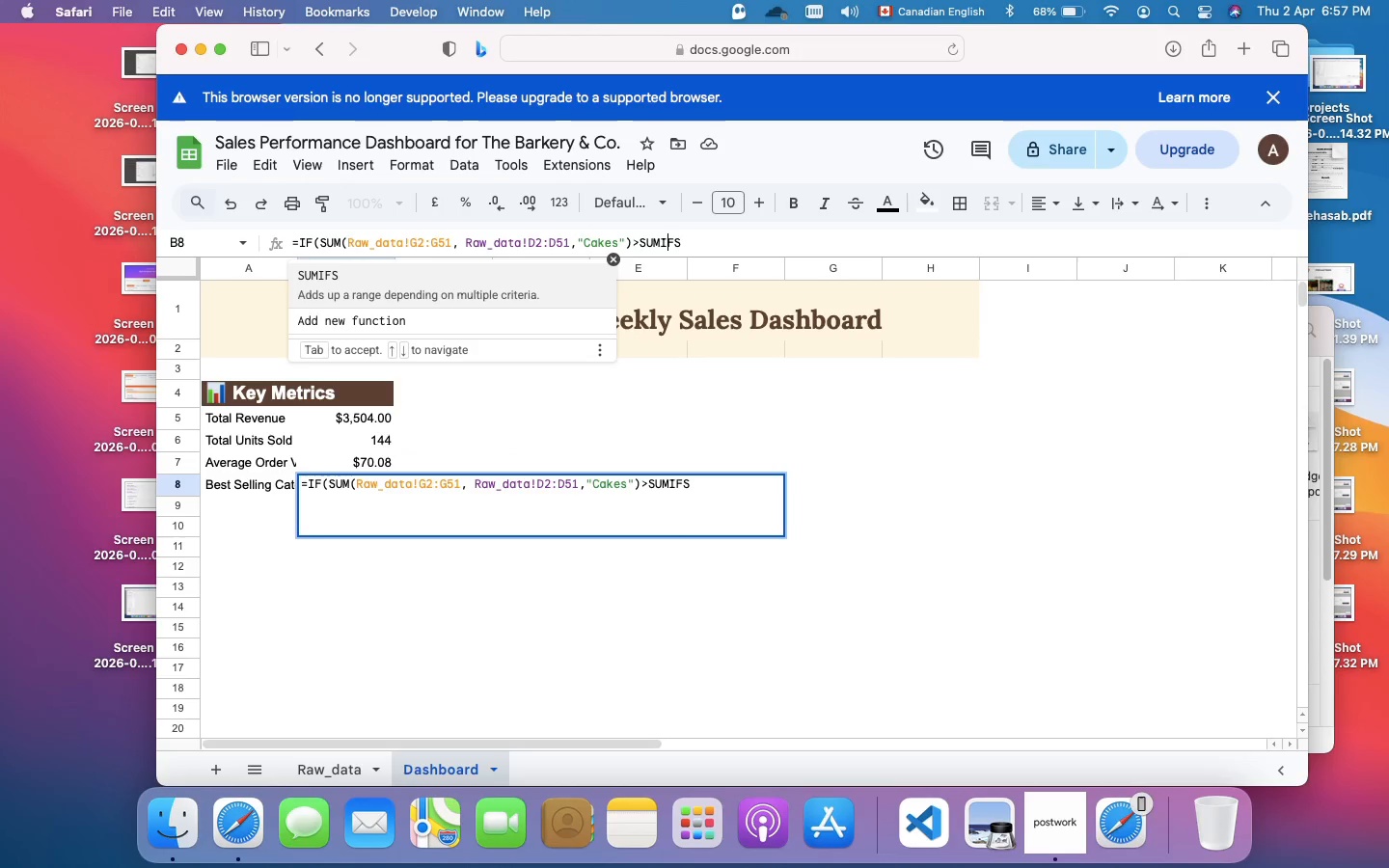 
key(ArrowLeft)
 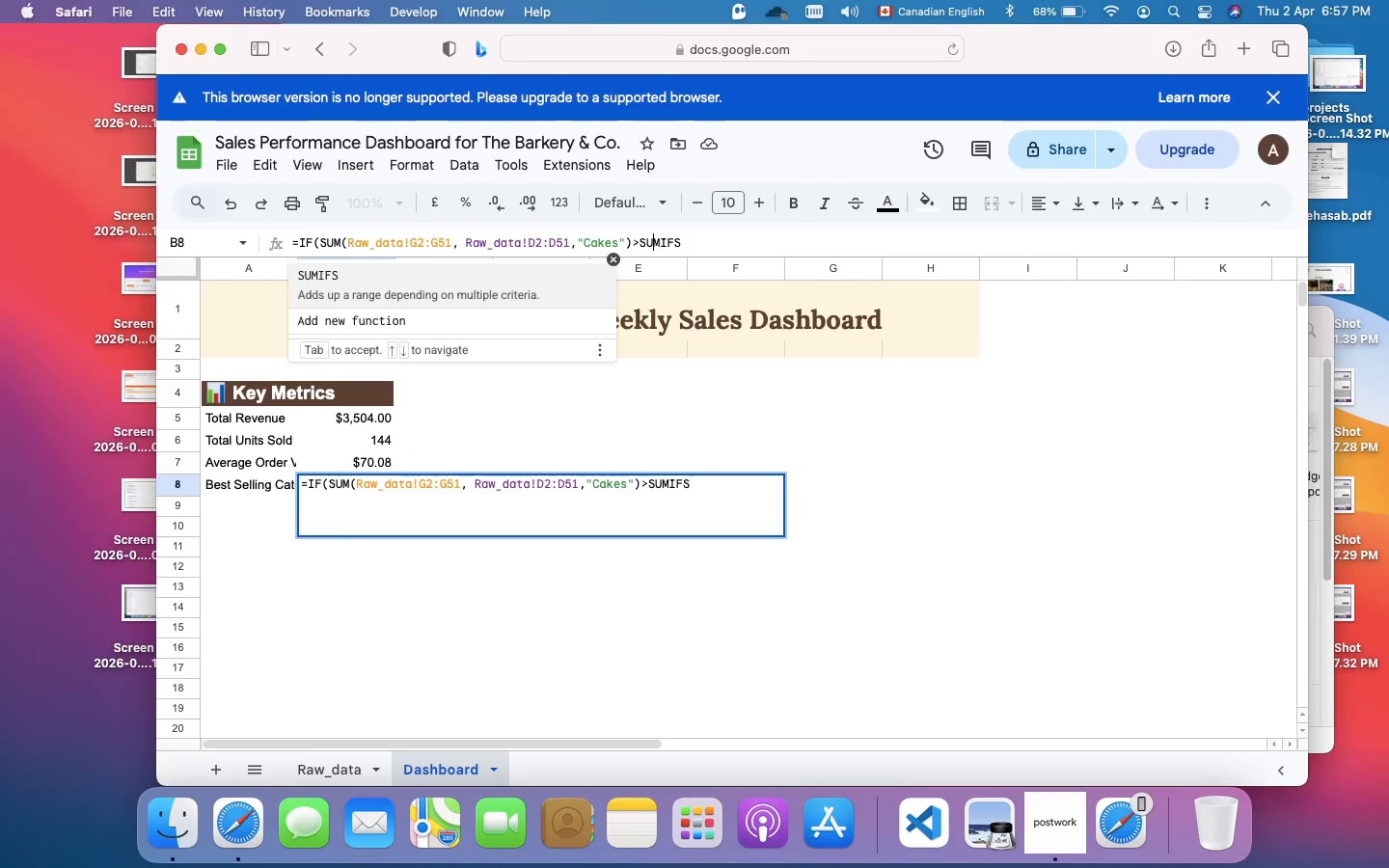 
key(ArrowLeft)
 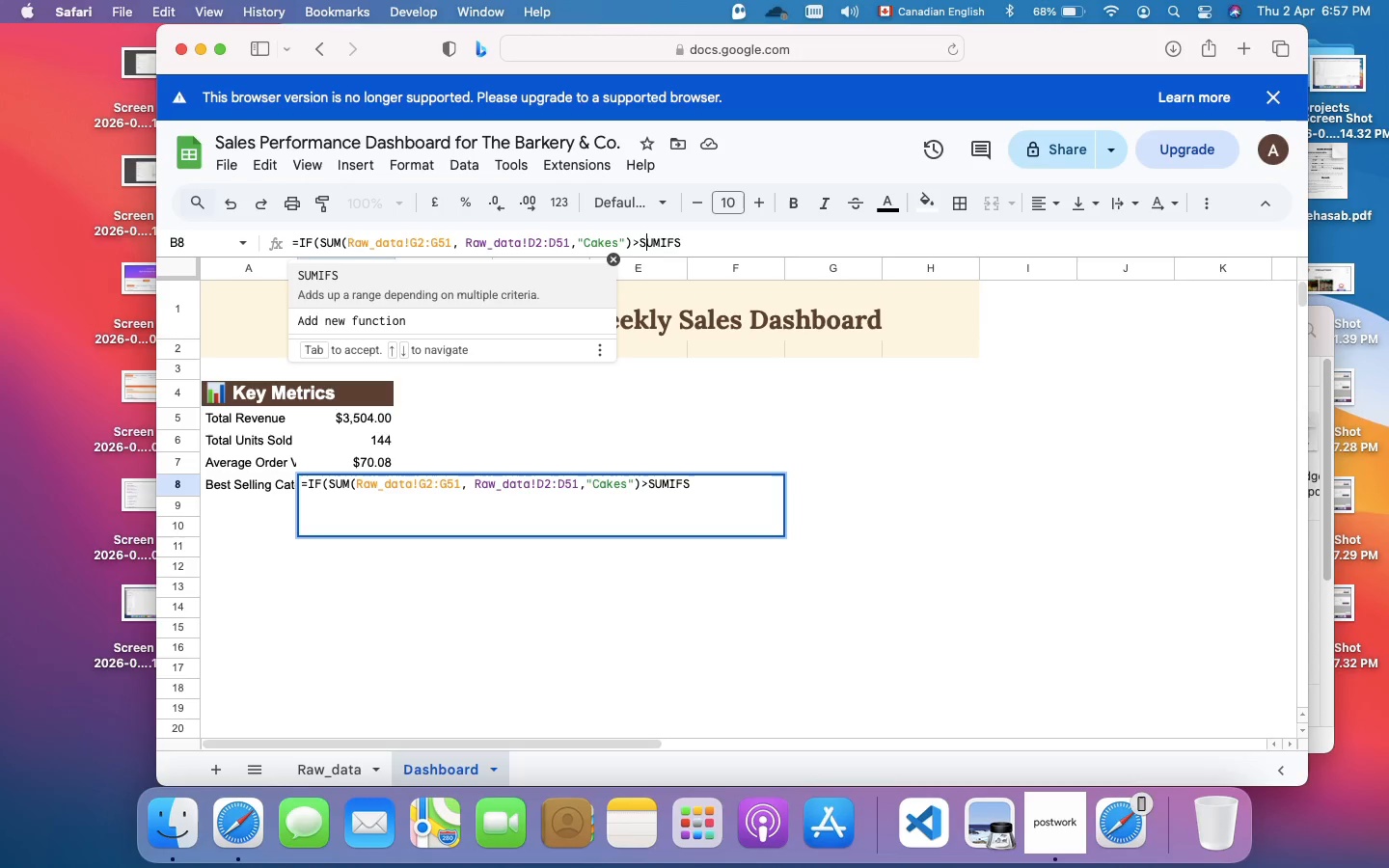 
key(ArrowLeft)
 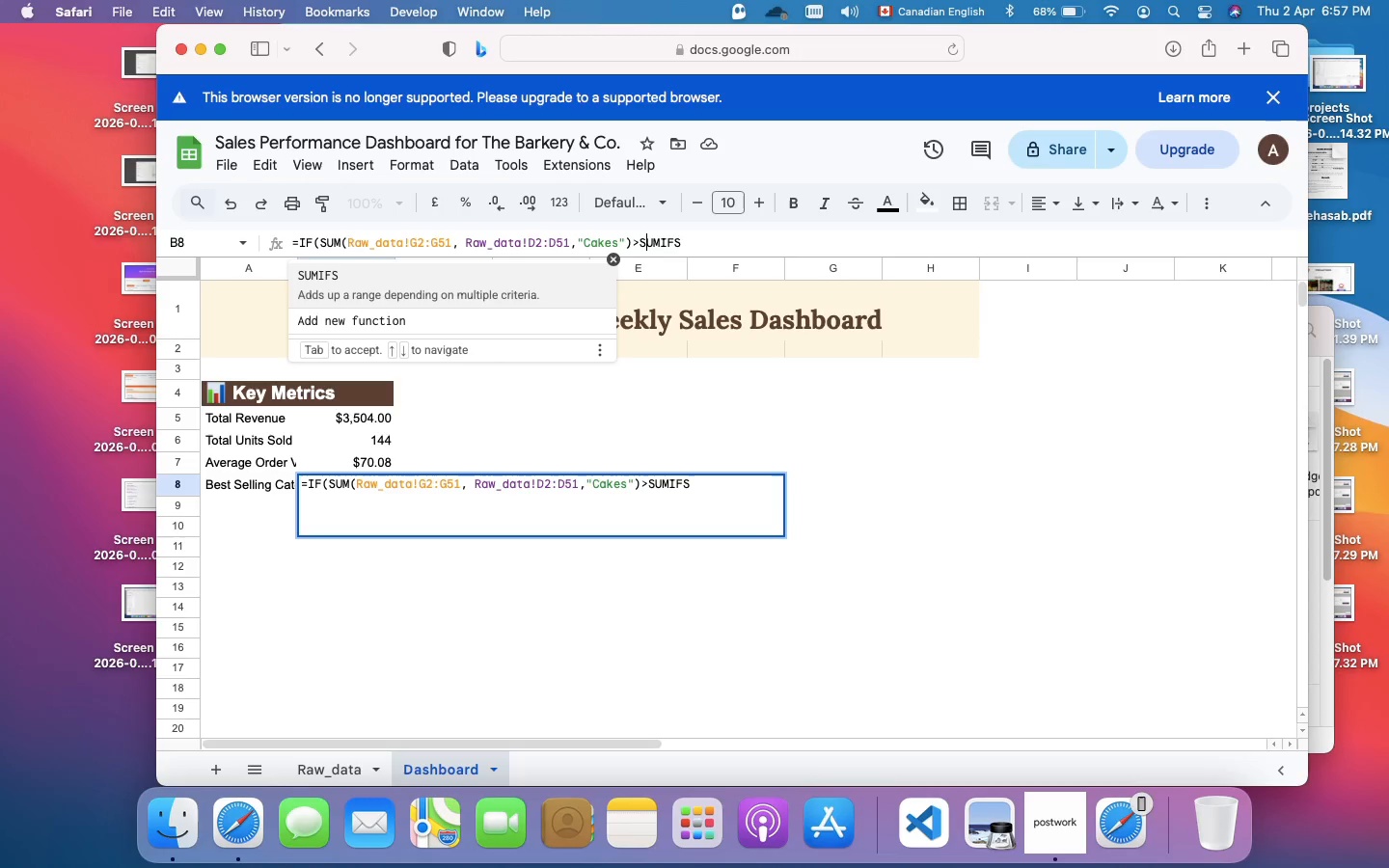 
hold_key(key=ArrowLeft, duration=0.53)
 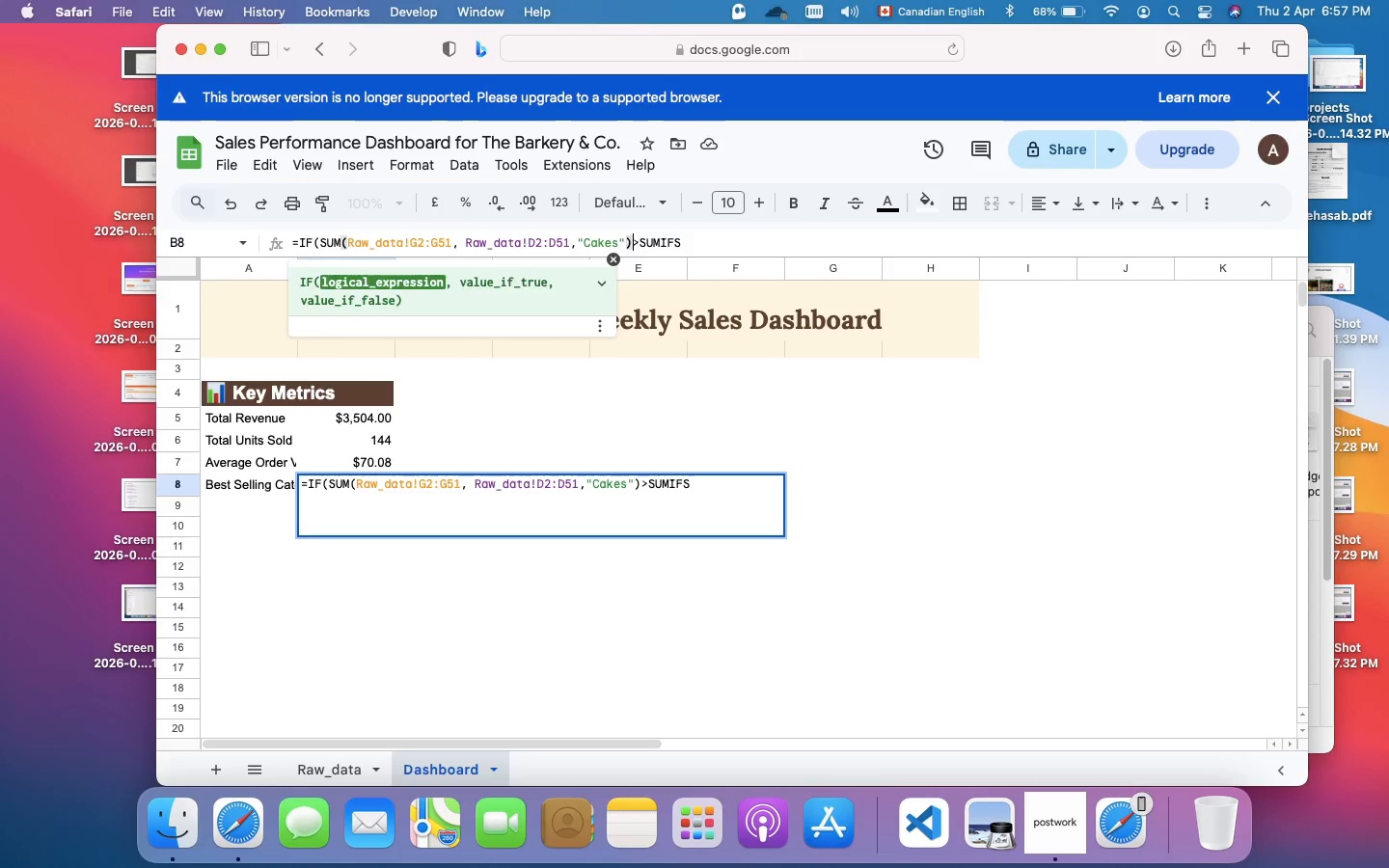 
key(ArrowLeft)
 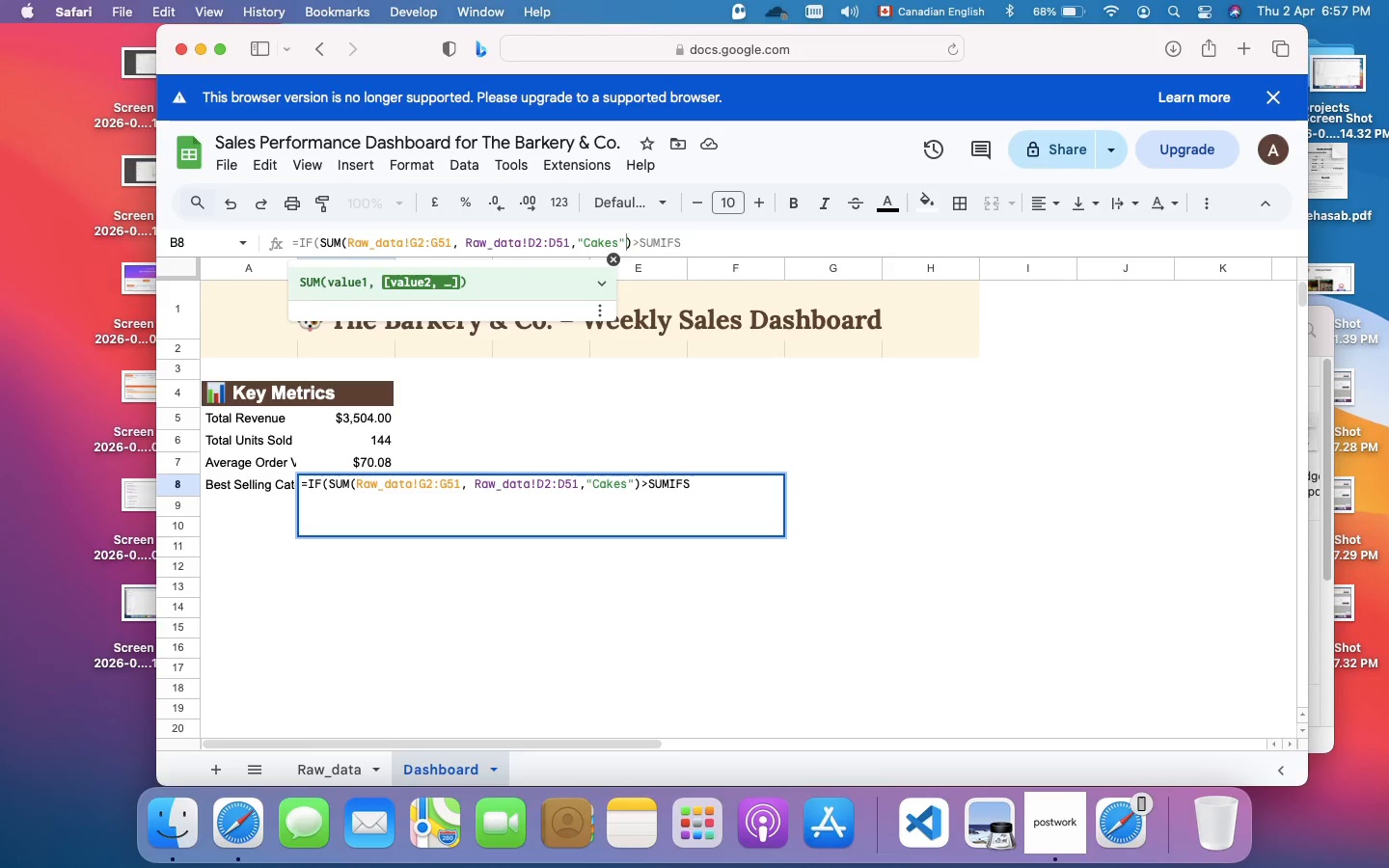 
key(ArrowLeft)
 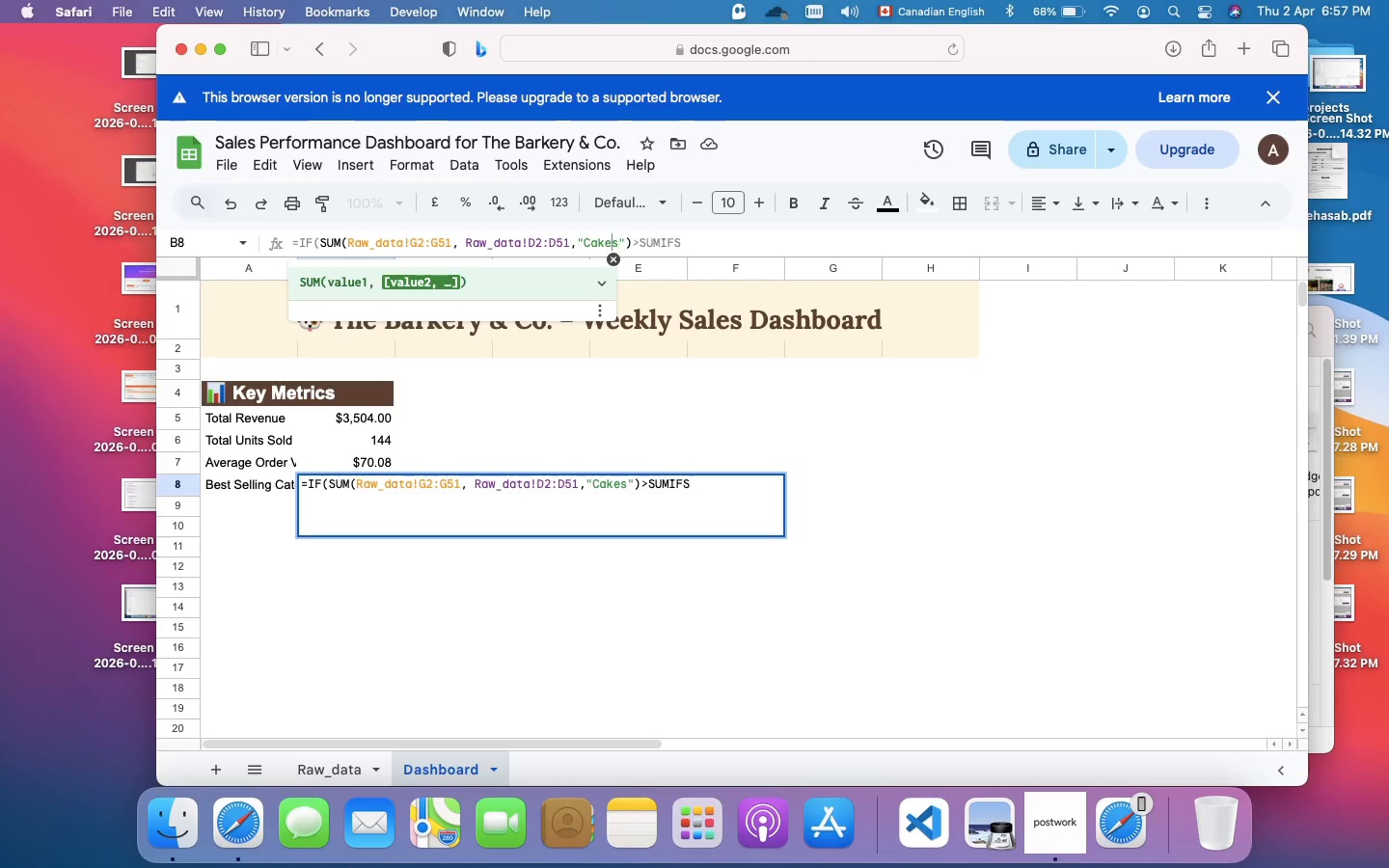 
key(ArrowLeft)
 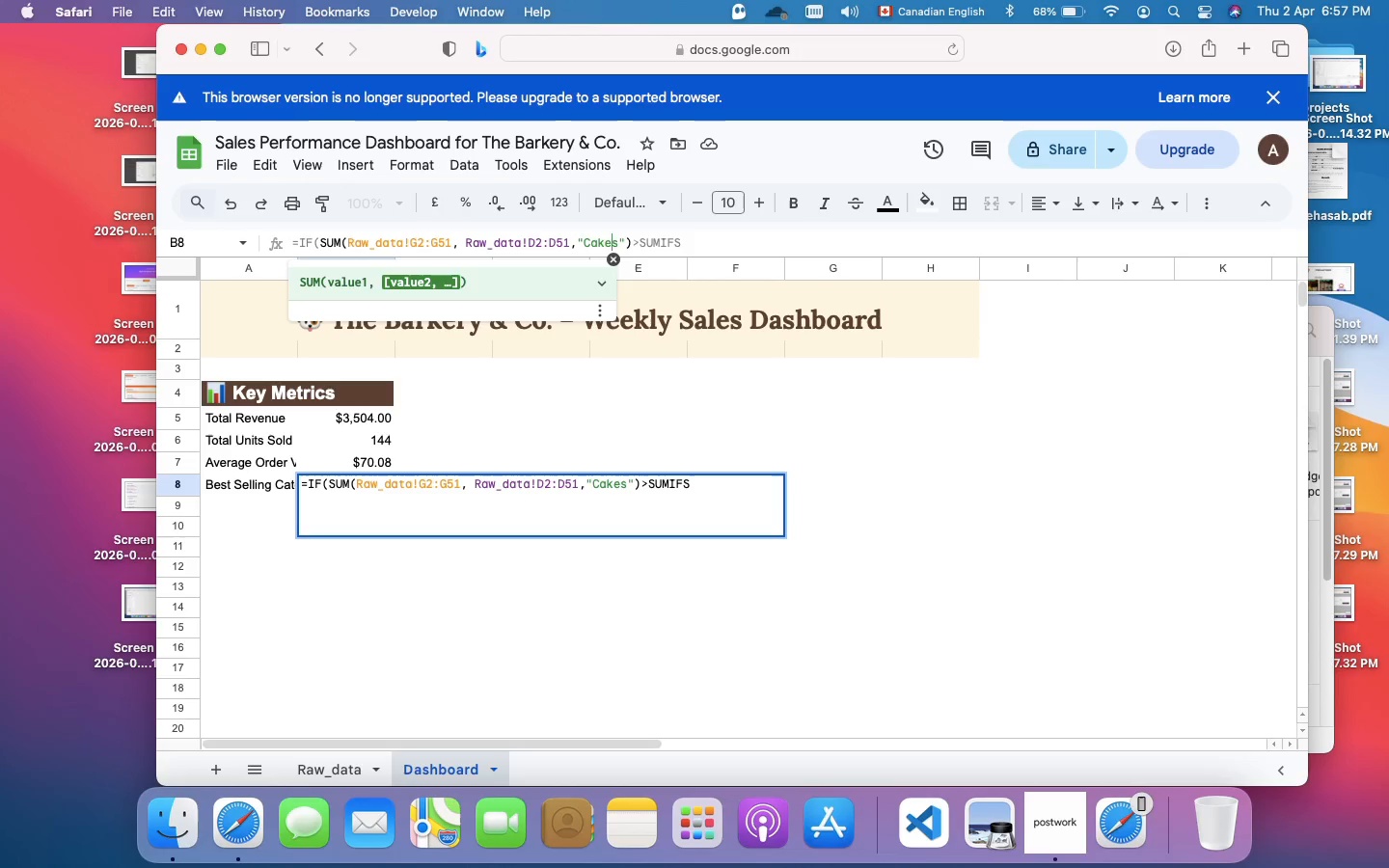 
key(ArrowLeft)
 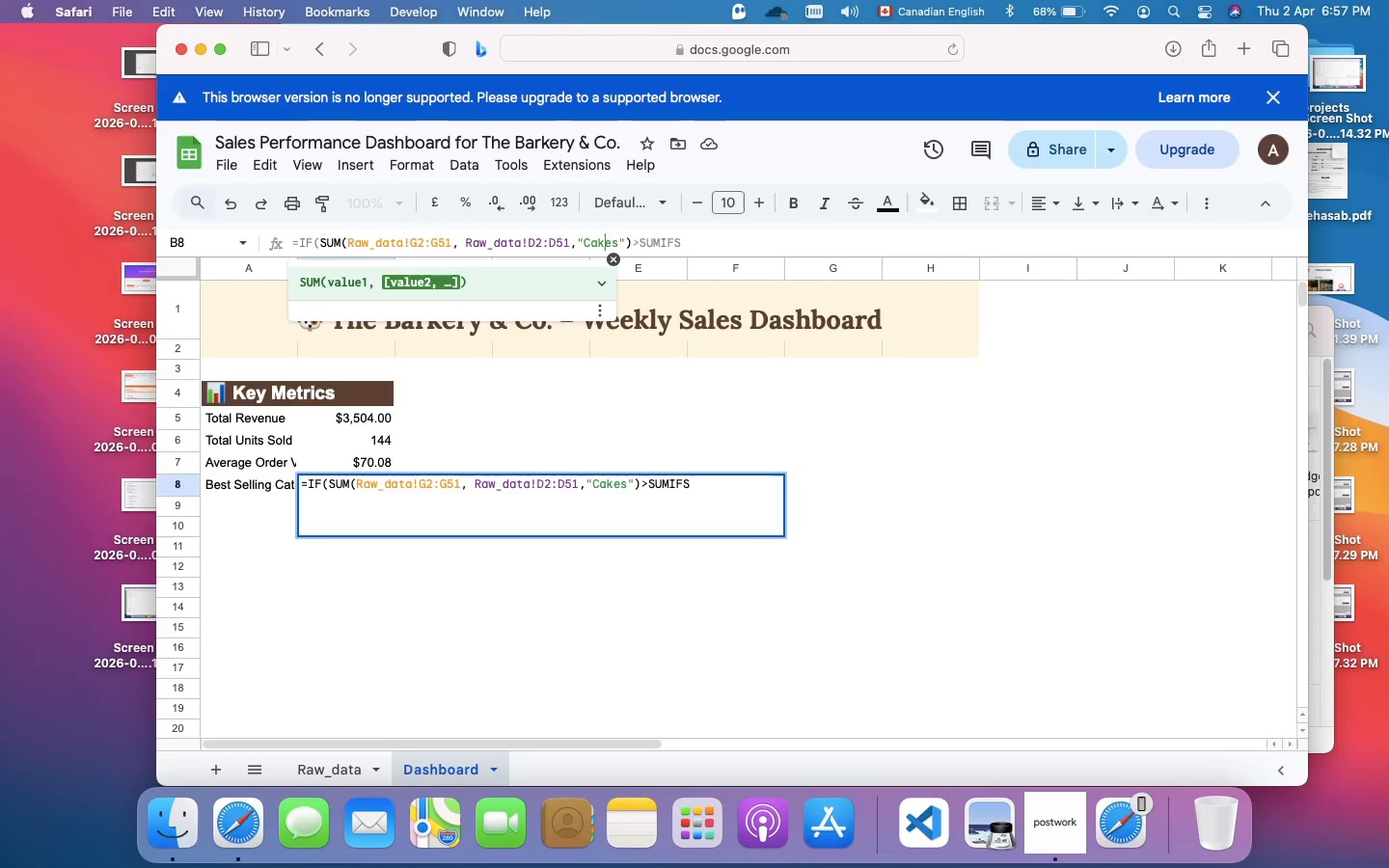 
key(ArrowLeft)
 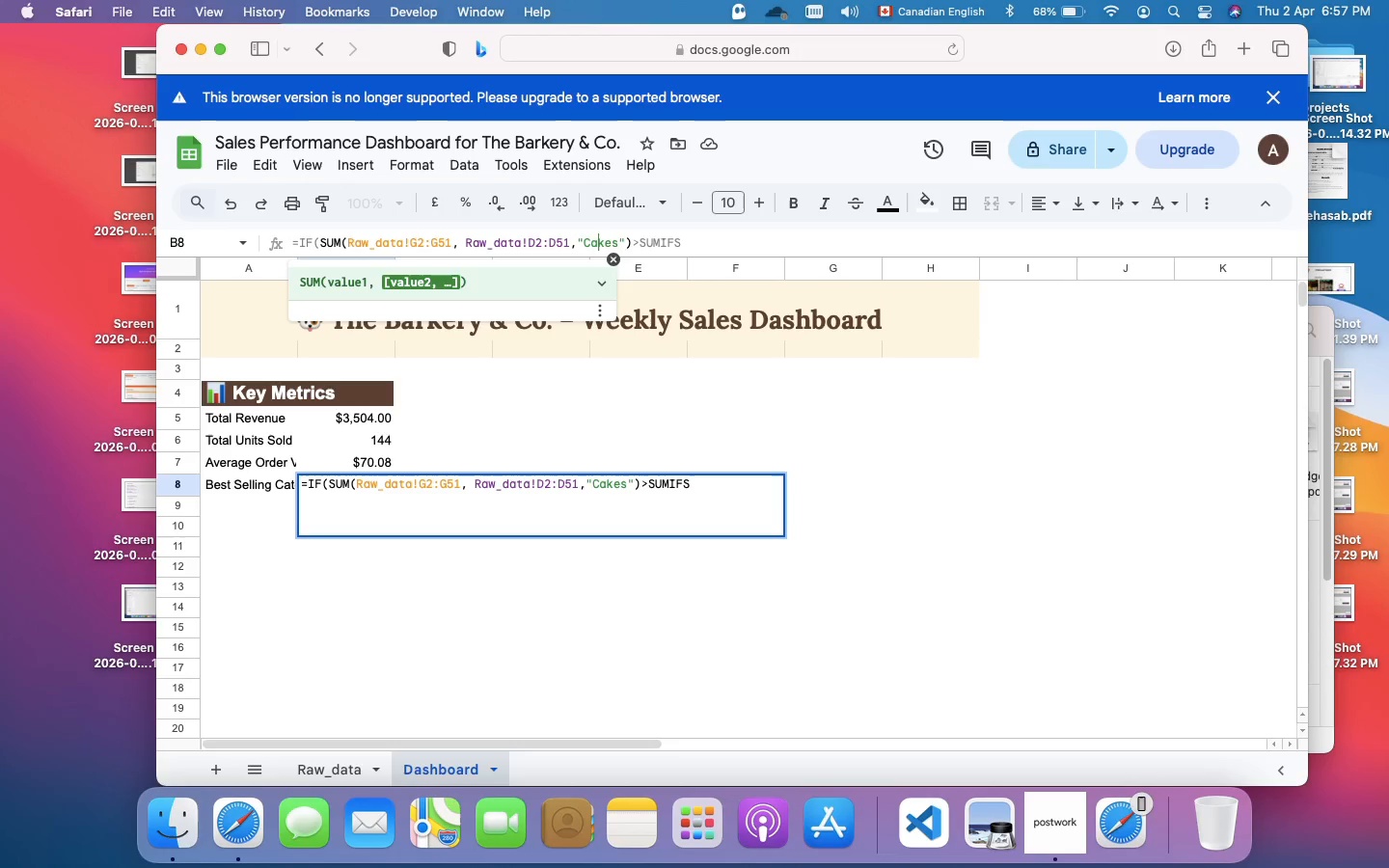 
hold_key(key=ArrowLeft, duration=1.51)
 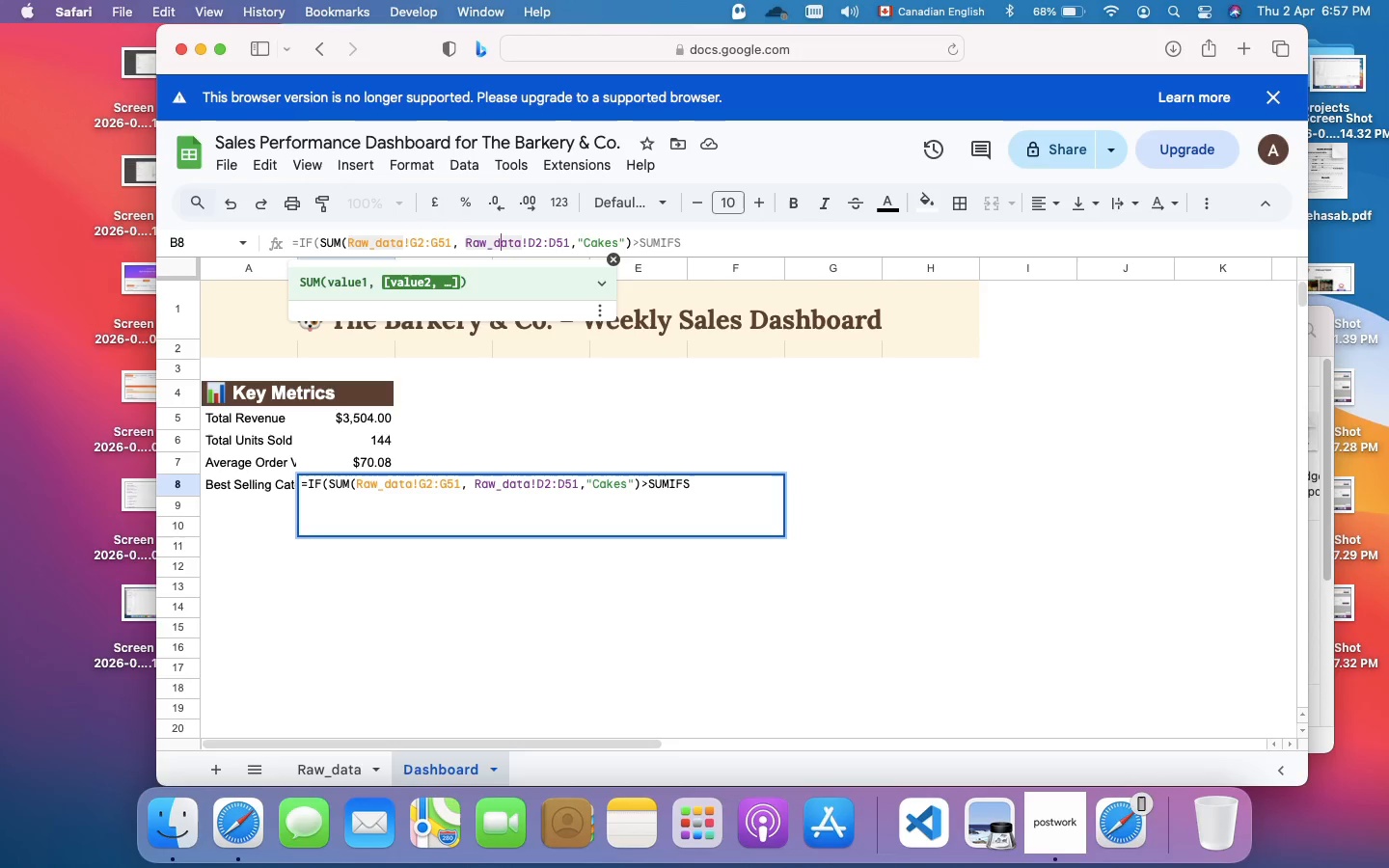 
key(ArrowLeft)
 